 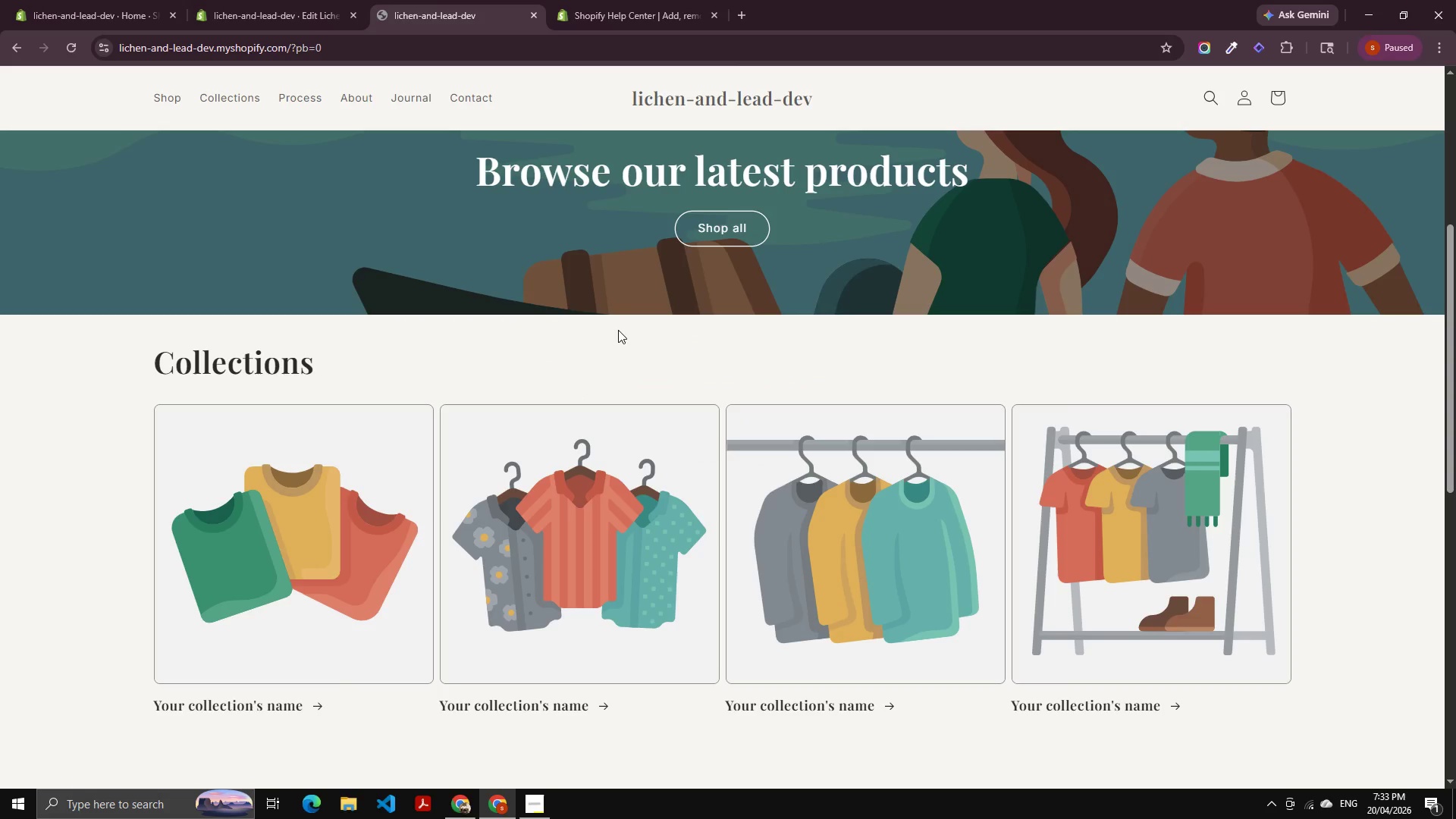 
left_click_drag(start_coordinate=[600, 344], to_coordinate=[619, 325])
 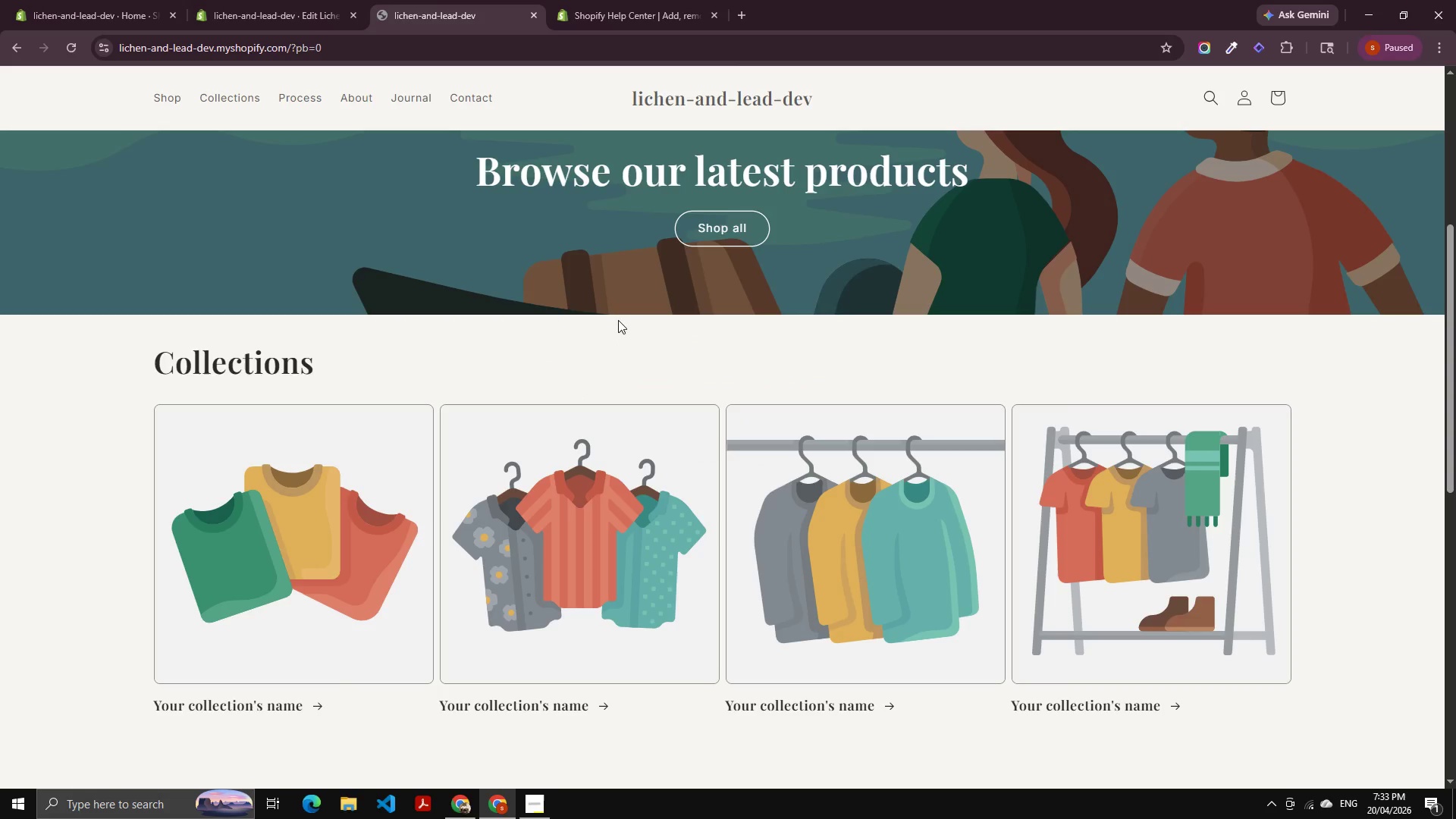 
left_click_drag(start_coordinate=[619, 321], to_coordinate=[579, 305])
 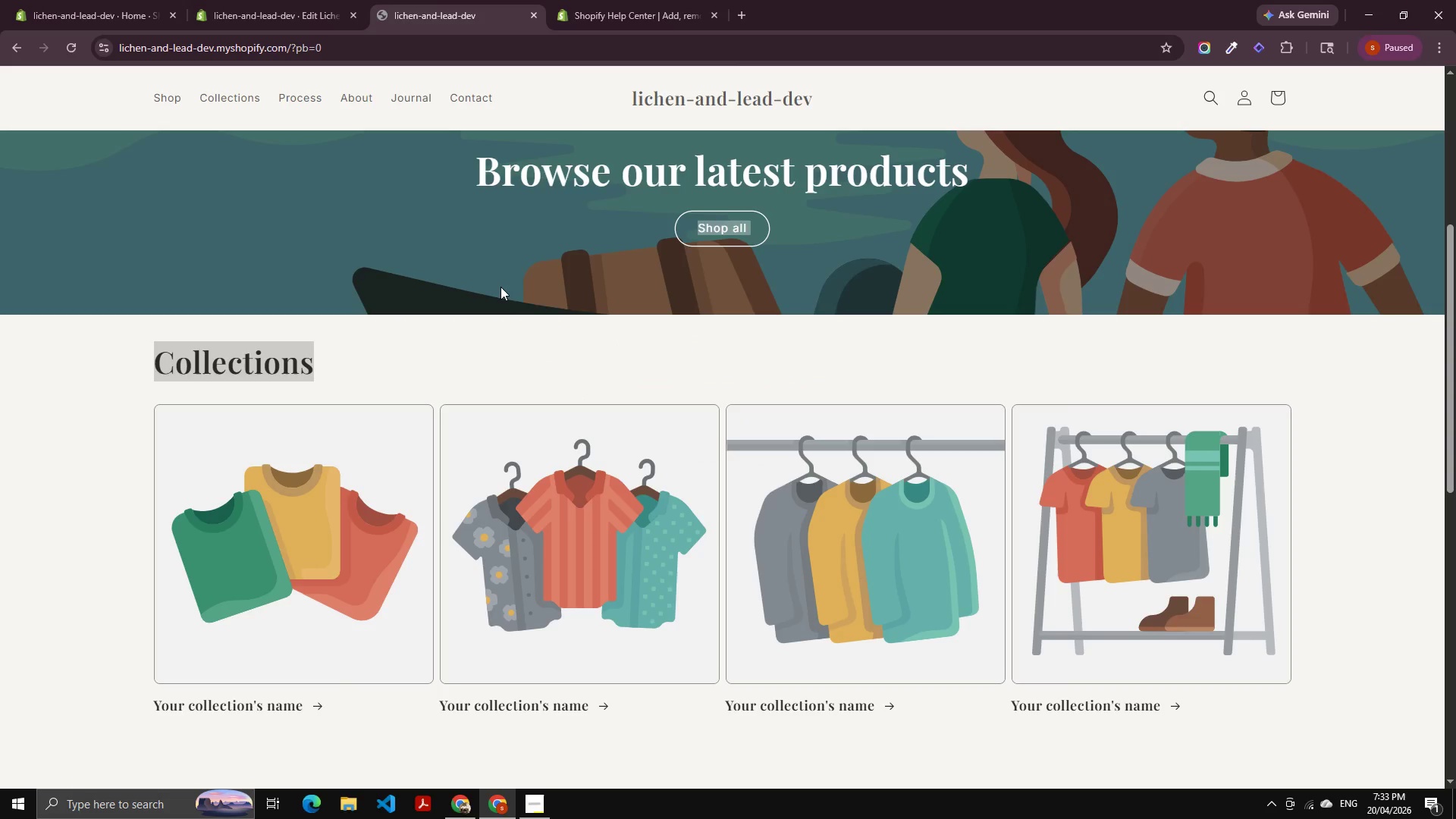 
triple_click([485, 281])
 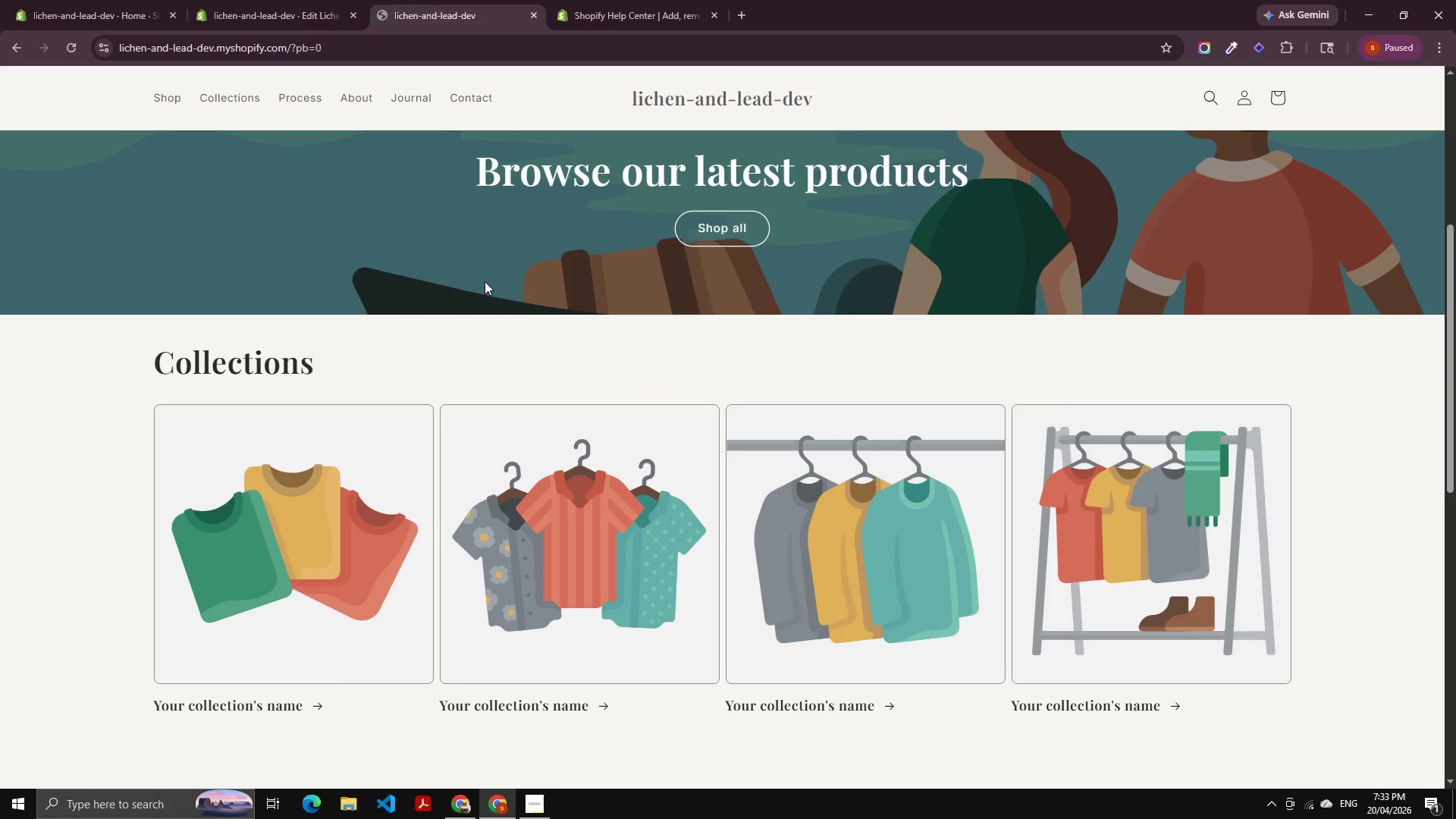 
triple_click([485, 281])
 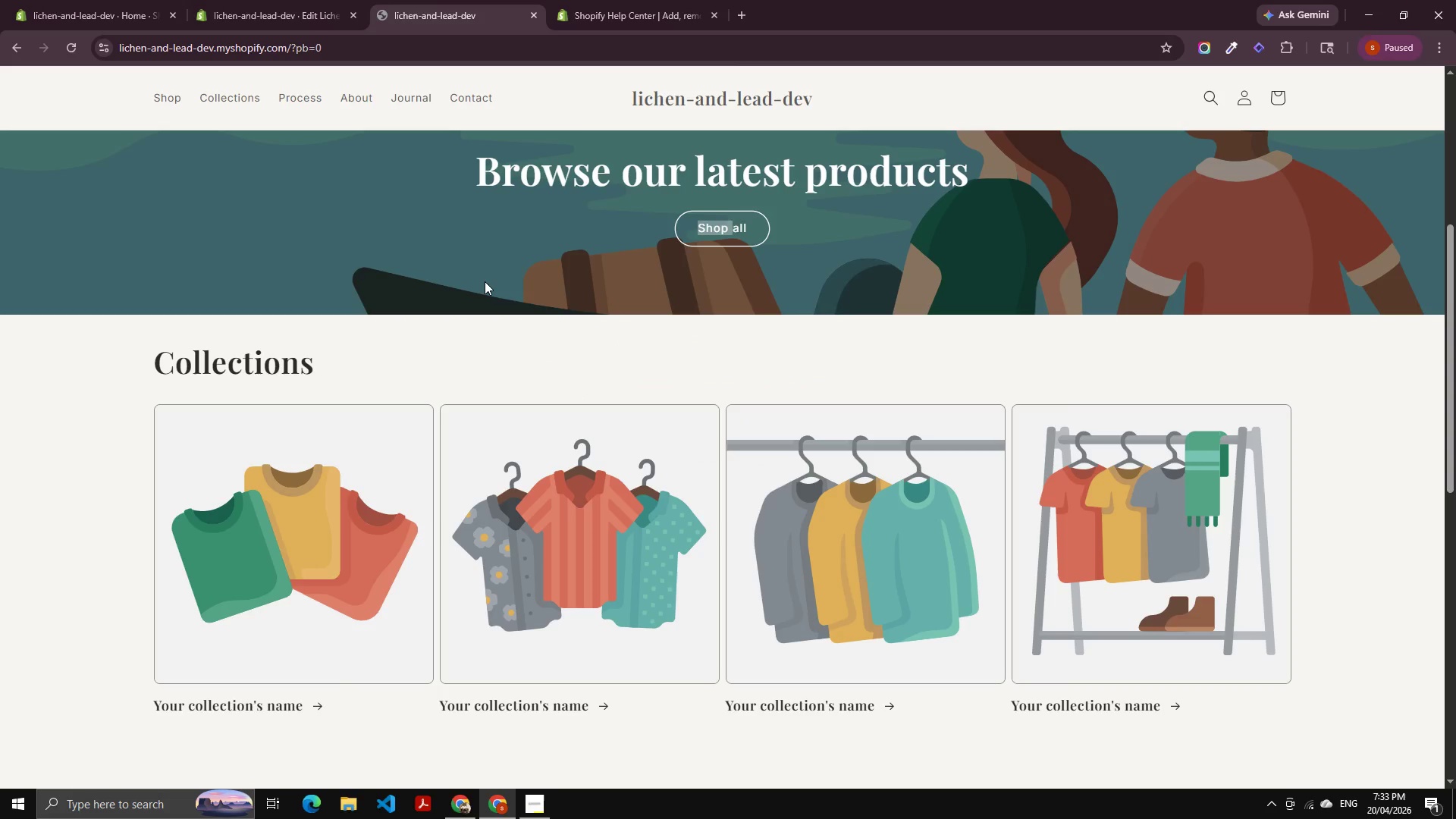 
triple_click([485, 281])
 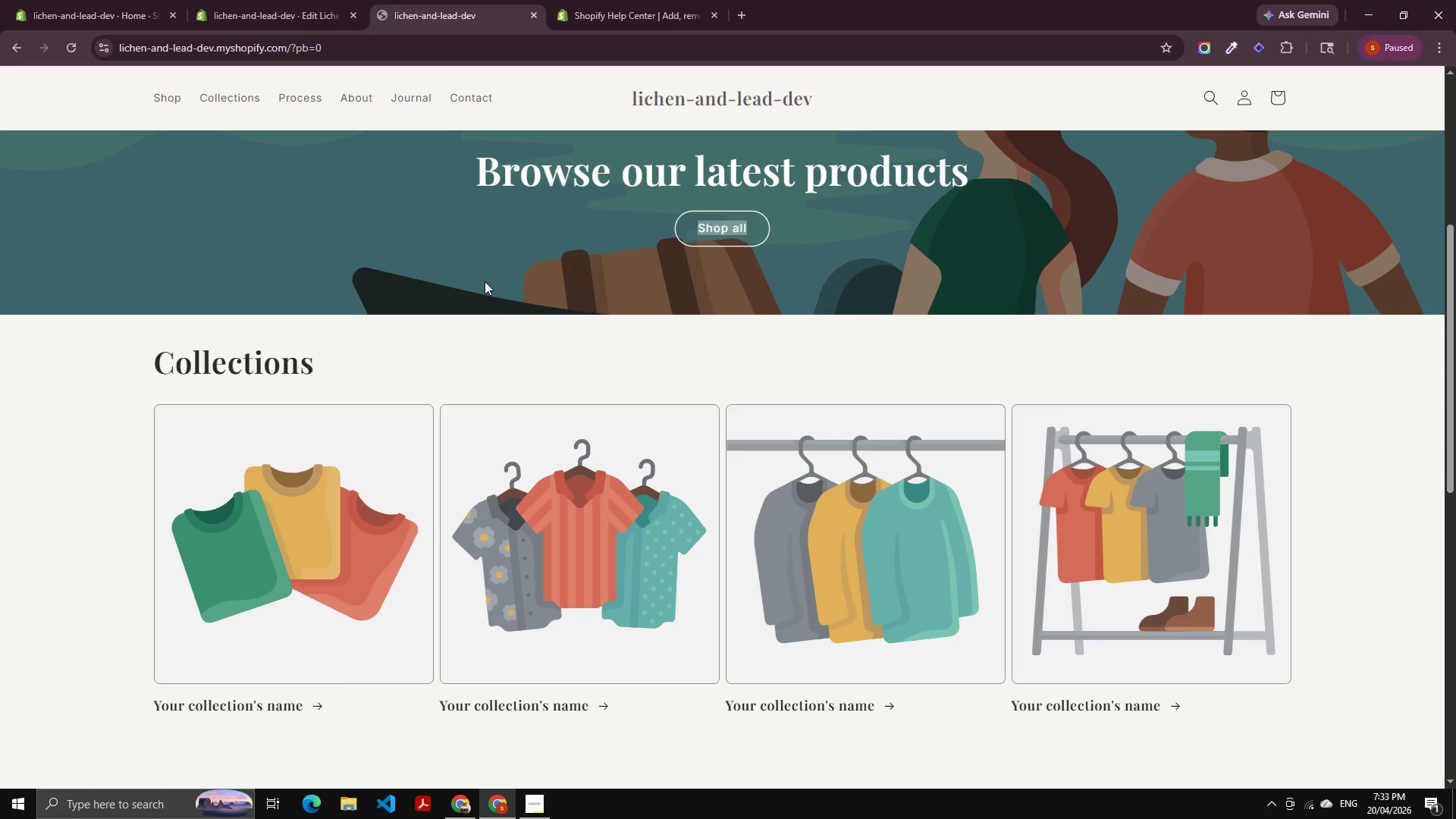 
left_click_drag(start_coordinate=[481, 287], to_coordinate=[477, 303])
 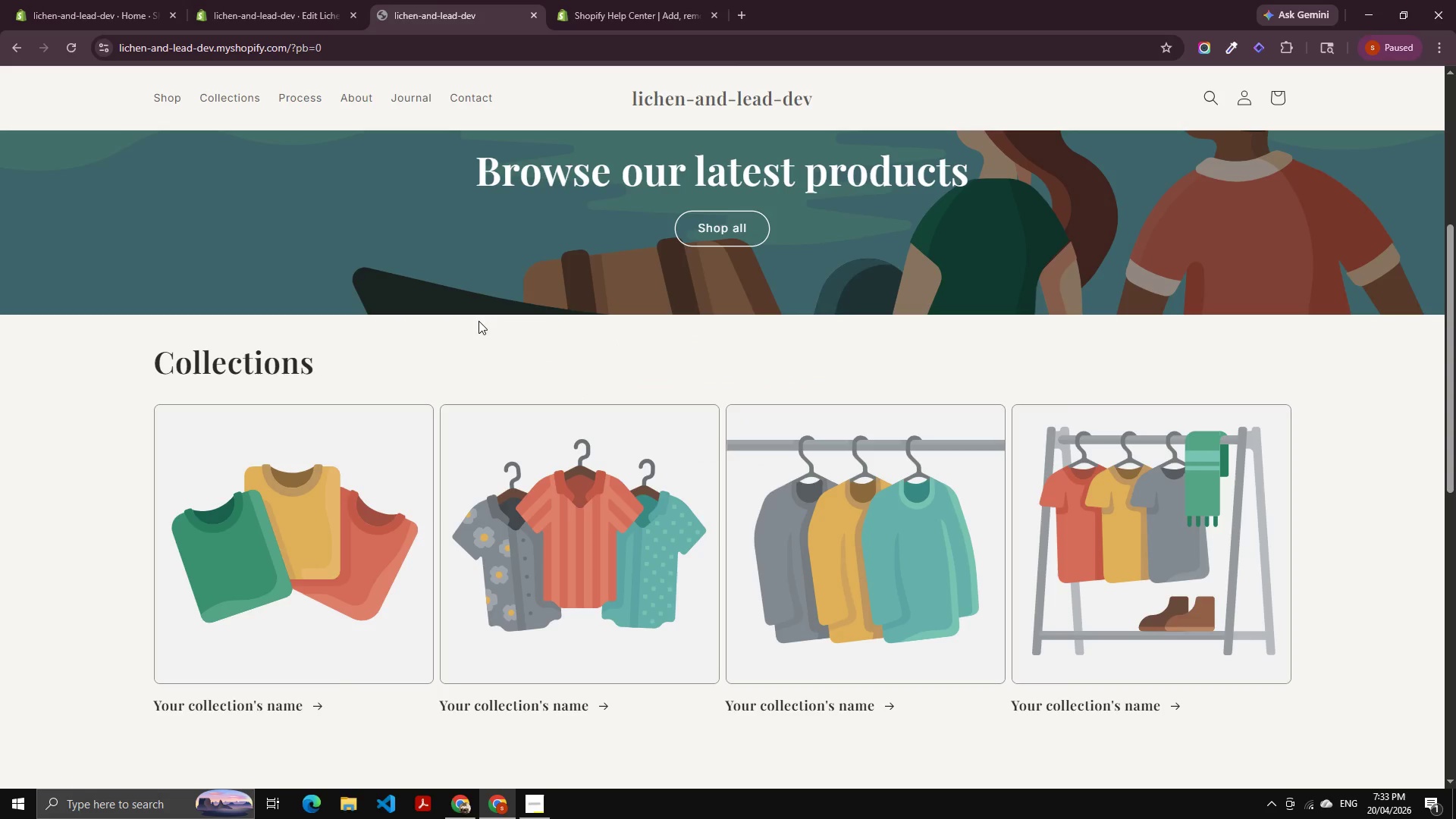 
type(gdfh)
 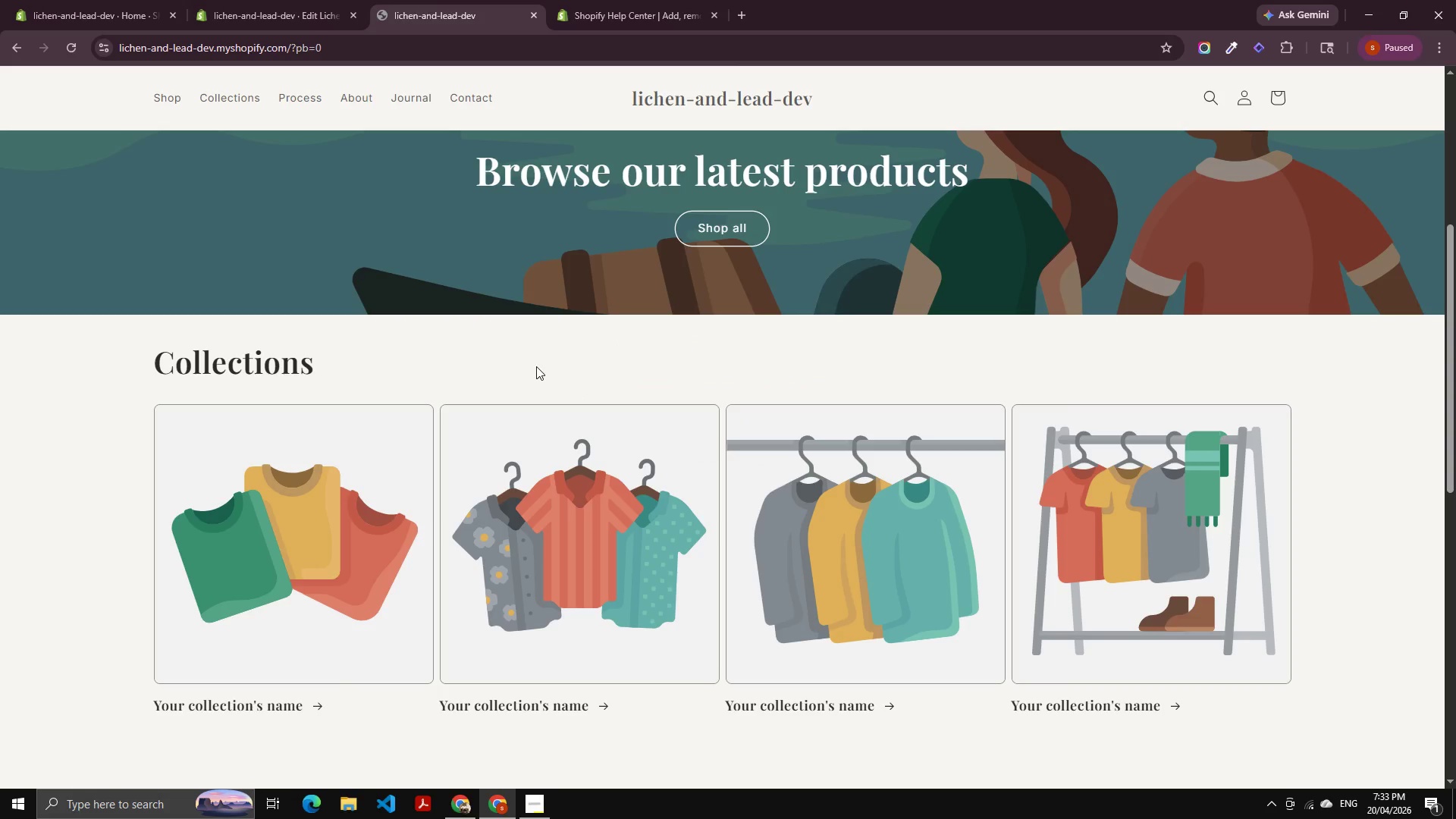 
left_click([536, 366])
 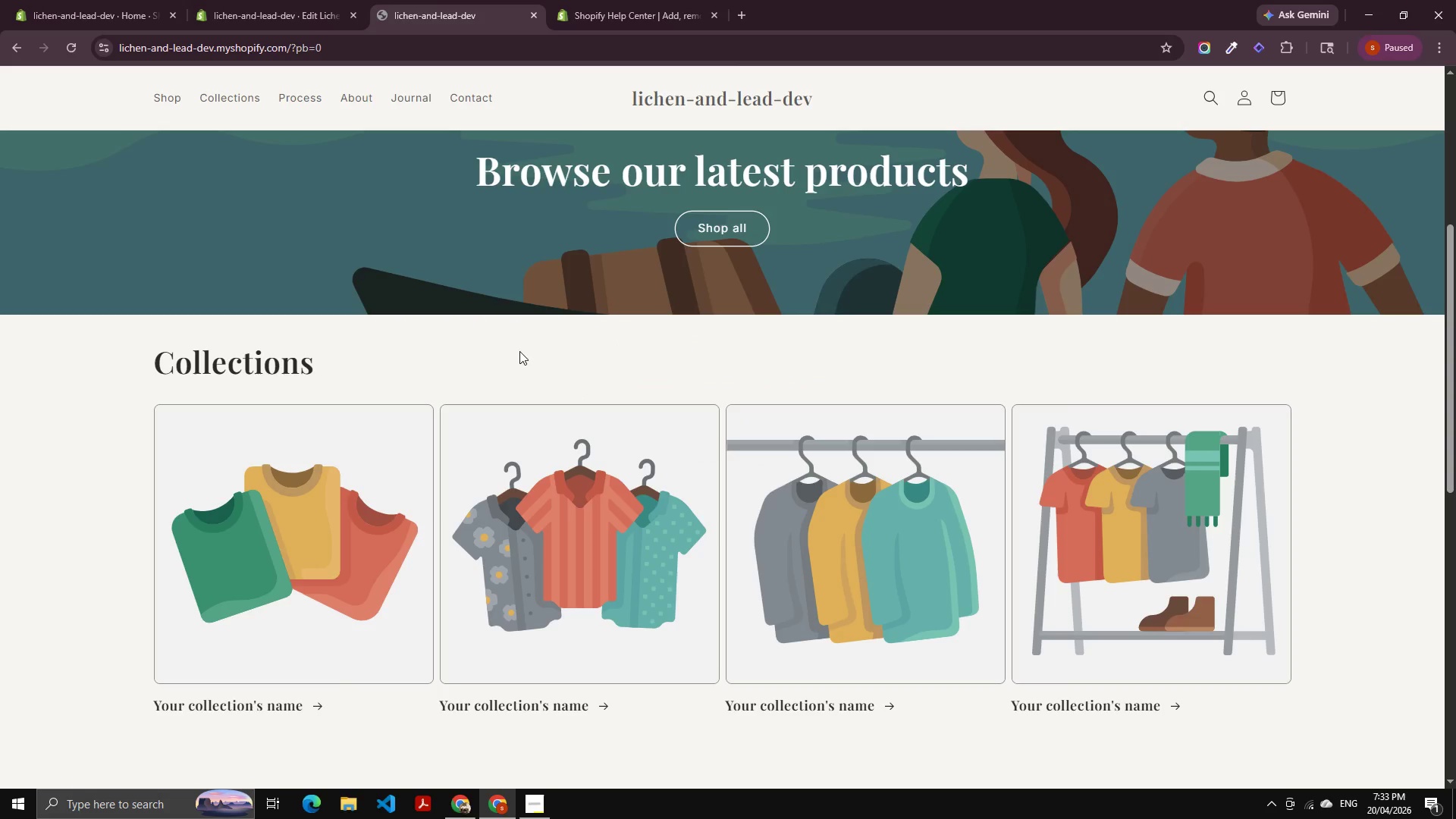 
key(C)
 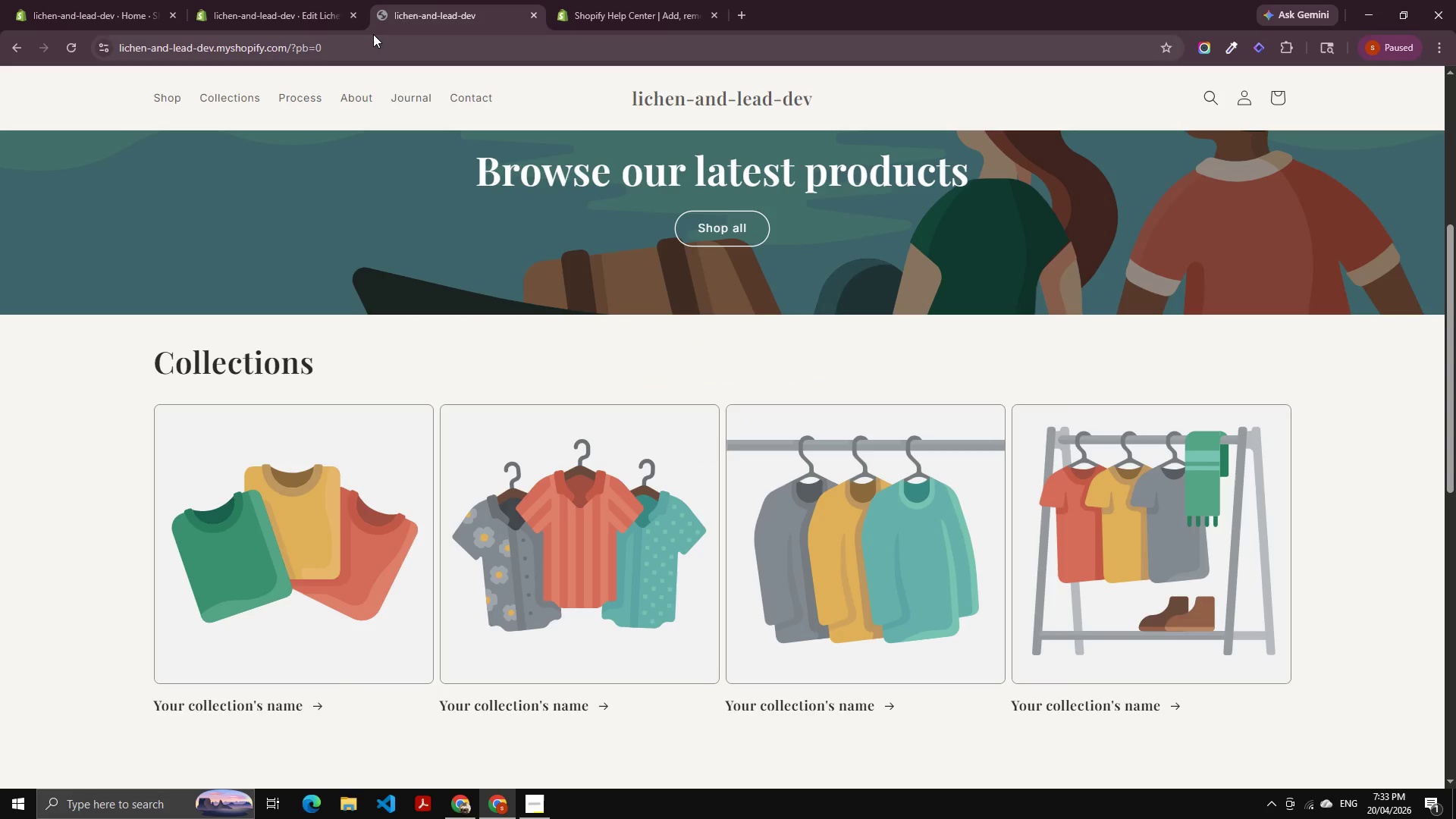 
left_click([300, 14])
 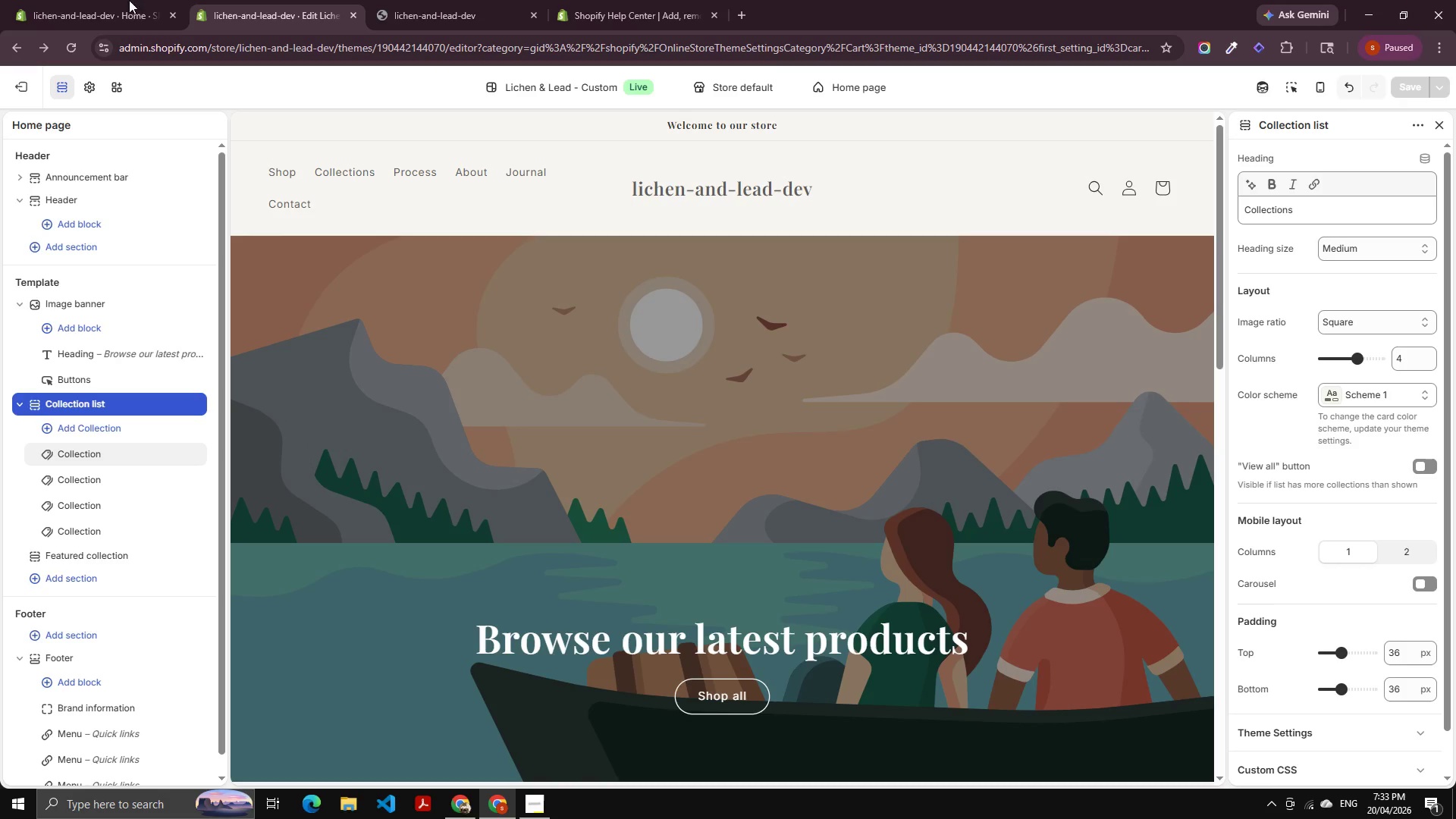 
left_click_drag(start_coordinate=[0, 0], to_coordinate=[2, 8])
 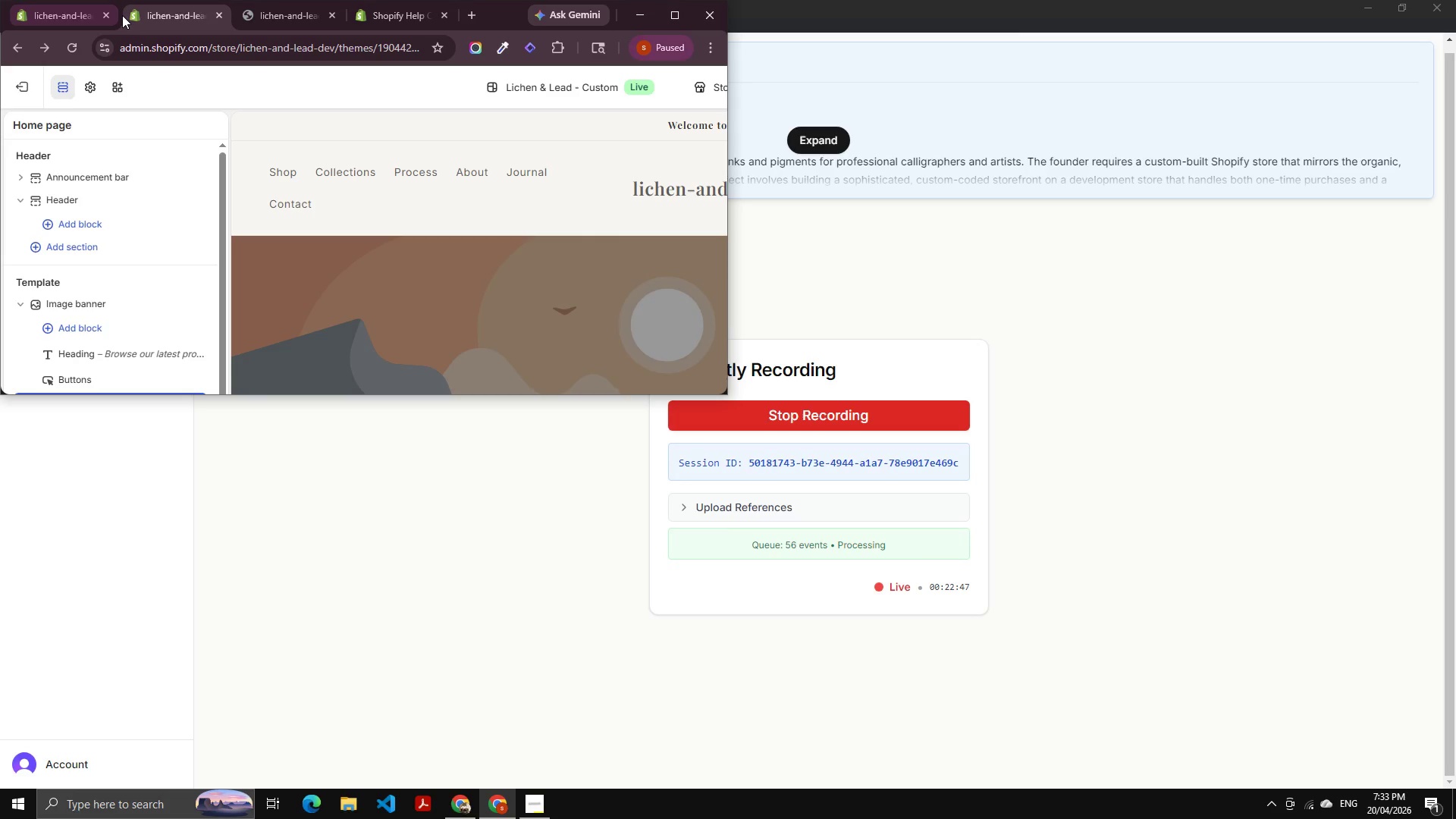 
double_click([122, 15])
 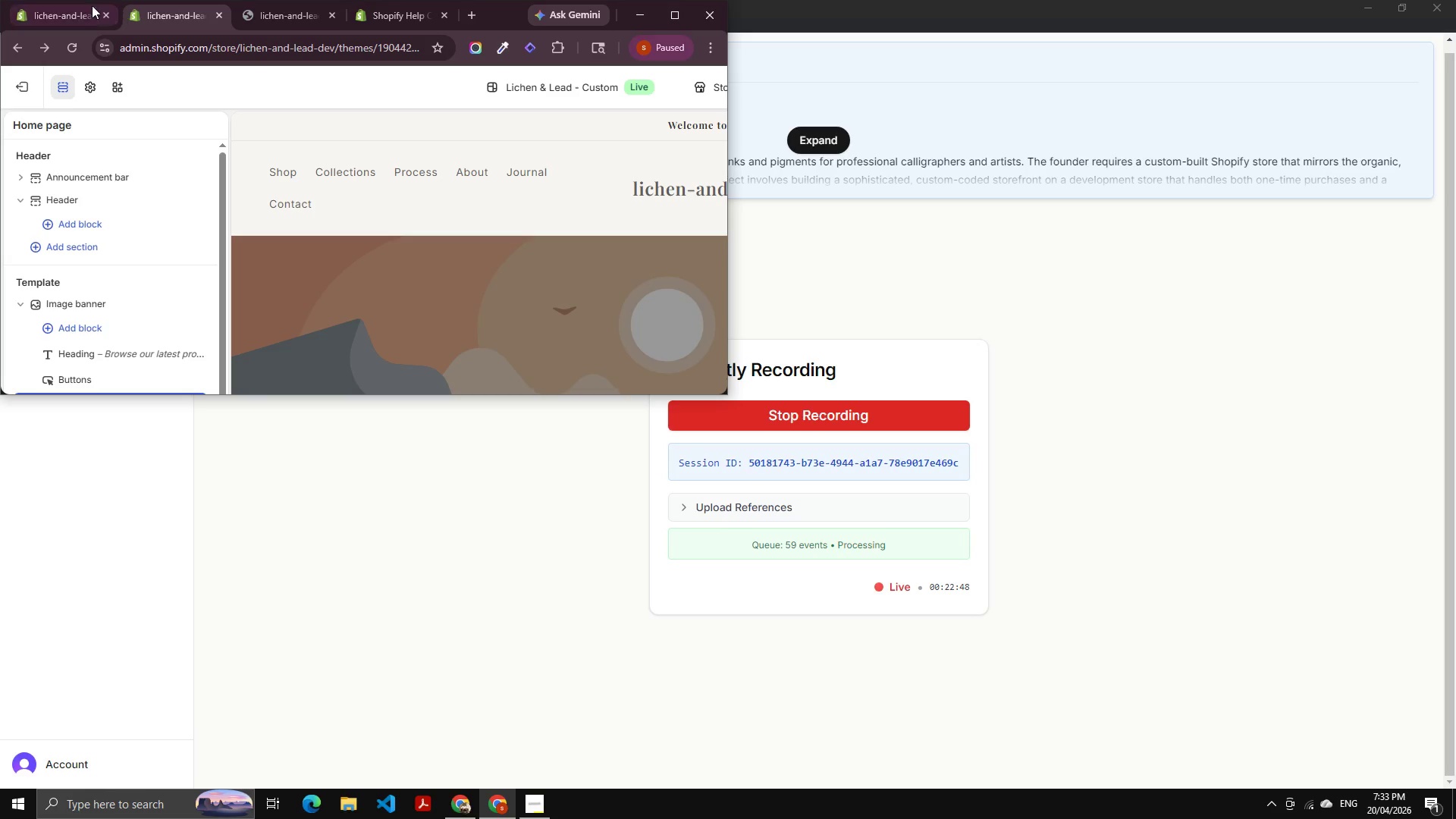 
left_click([82, 5])
 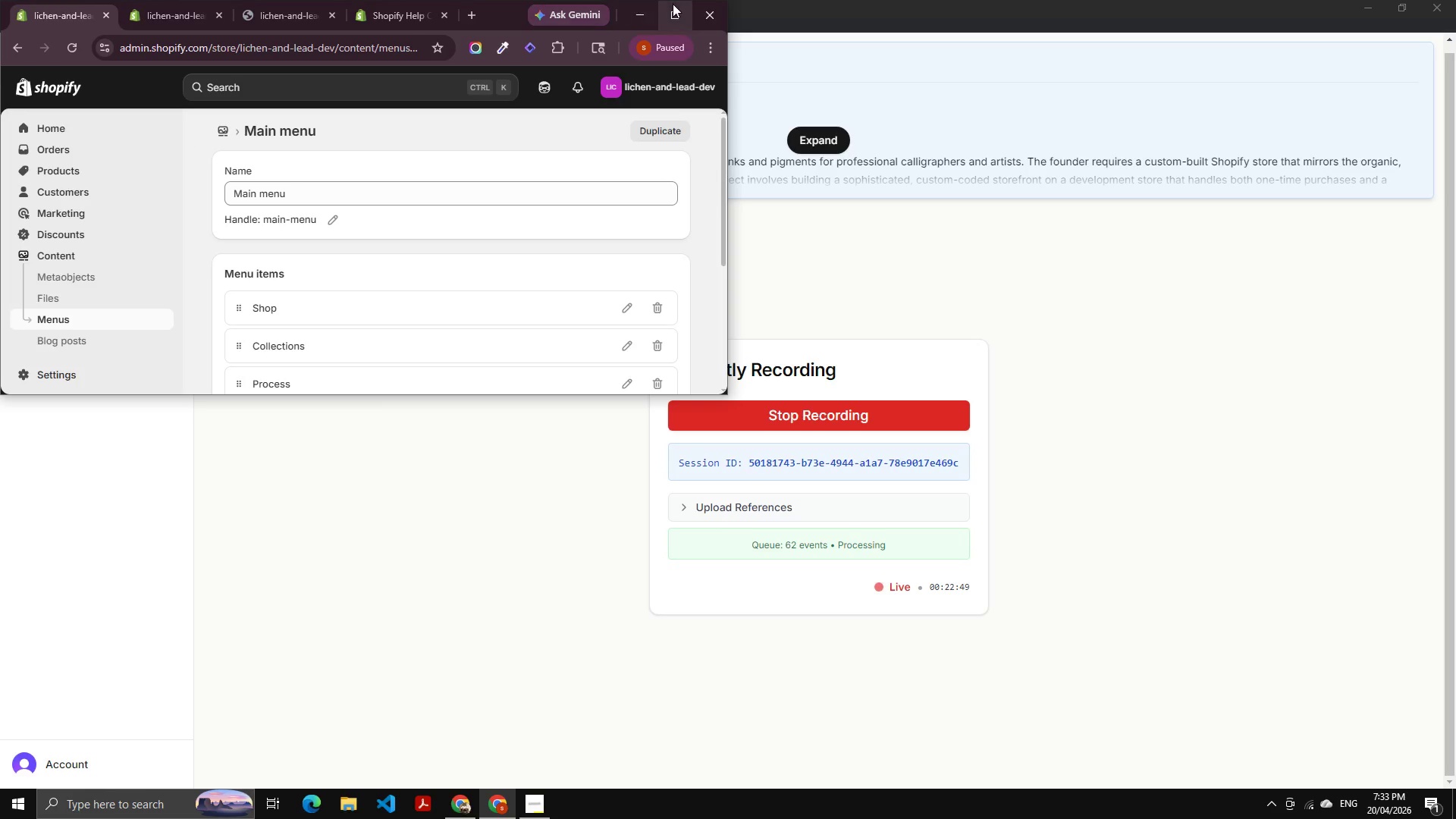 
left_click([676, 5])
 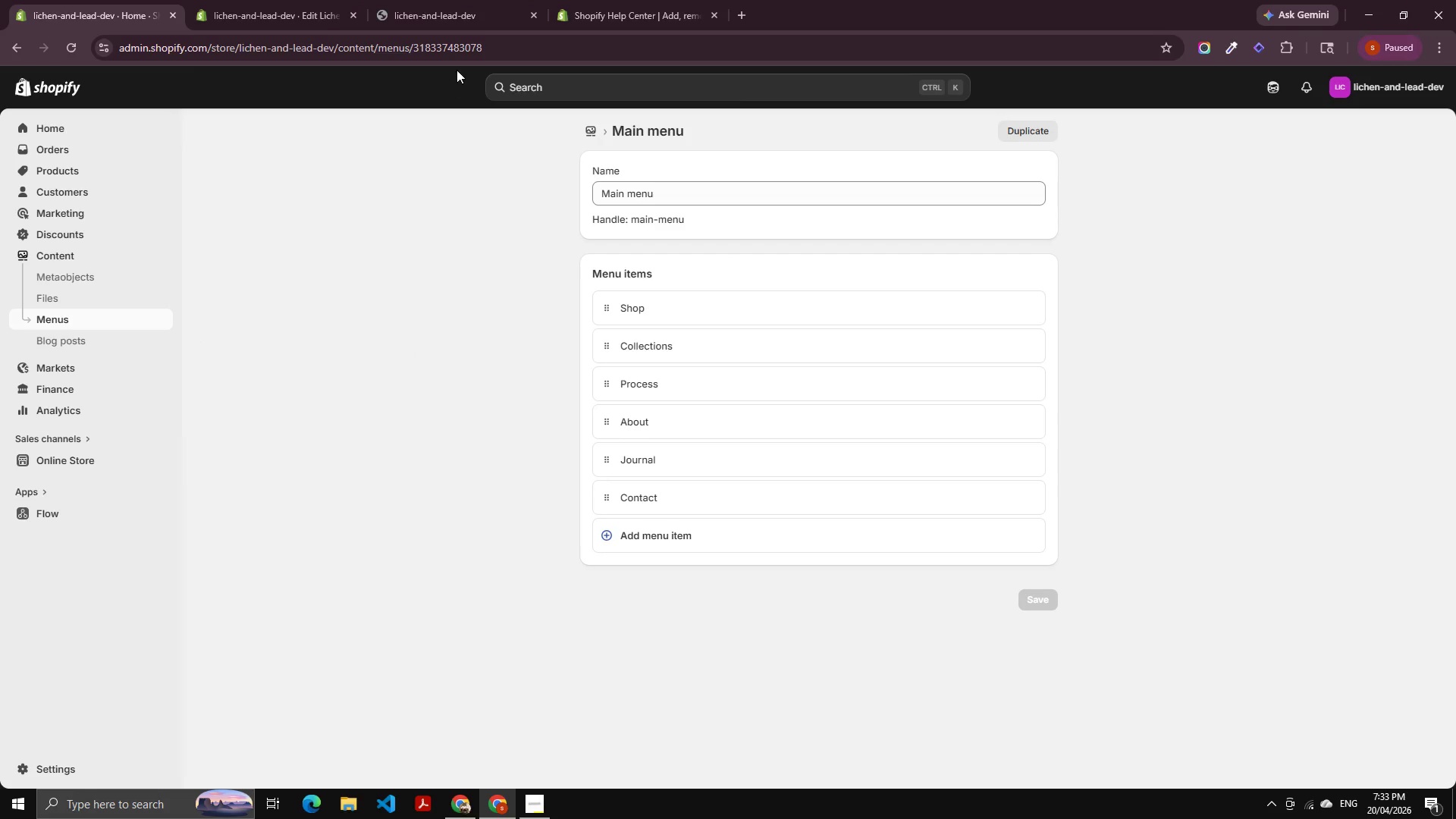 
left_click([457, 16])
 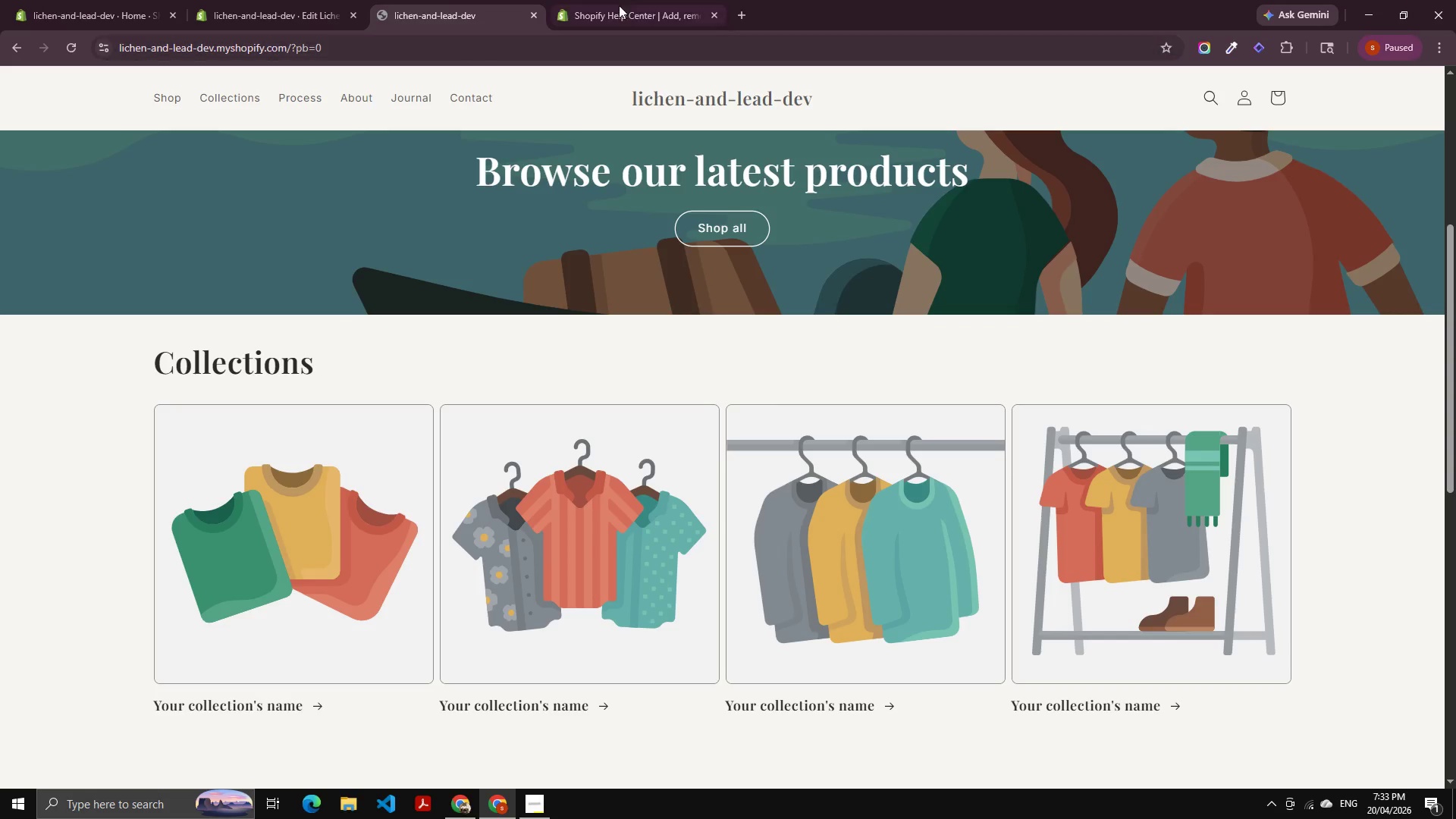 
left_click([641, 5])
 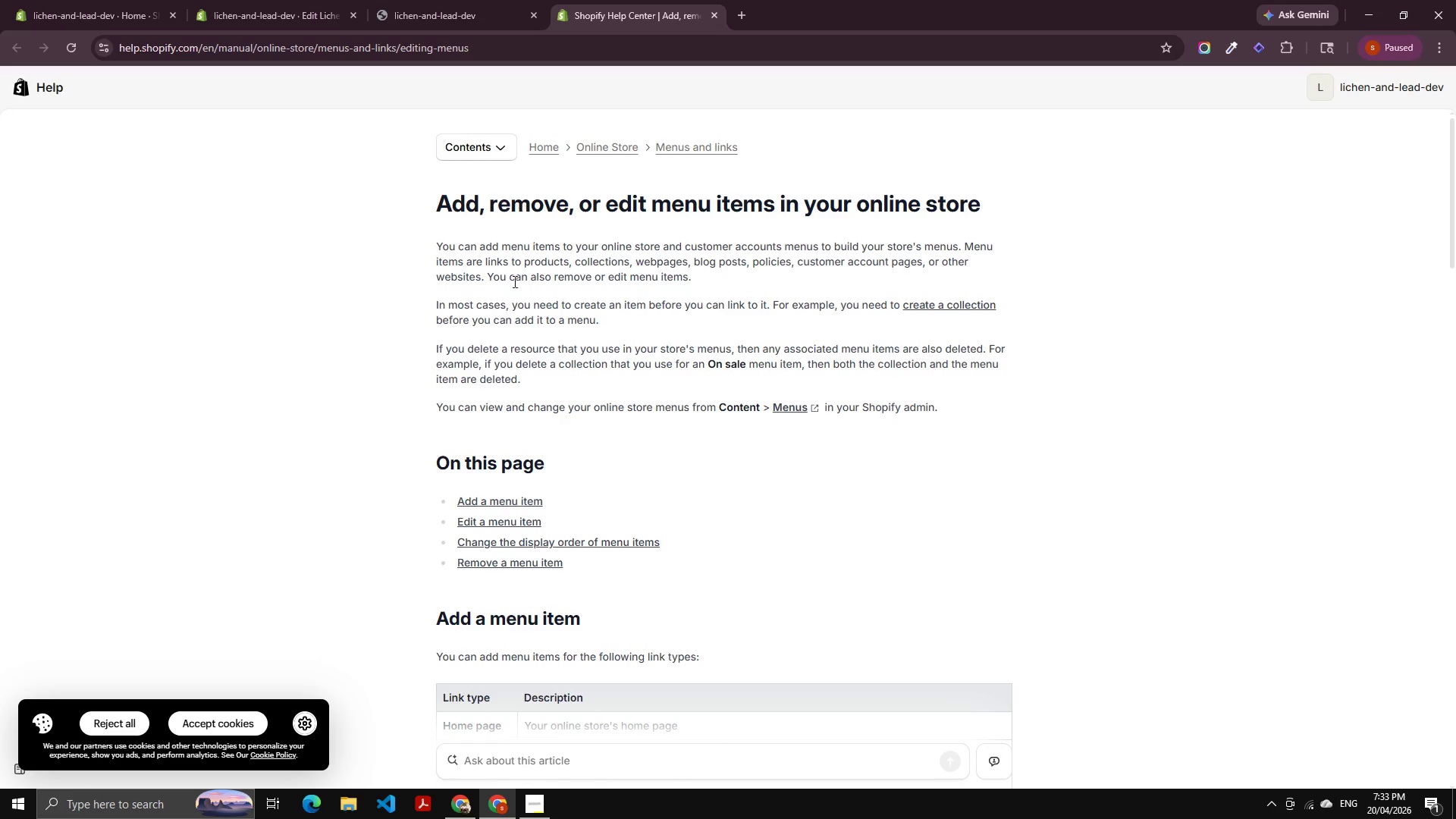 
scroll: coordinate [473, 394], scroll_direction: up, amount: 17.0
 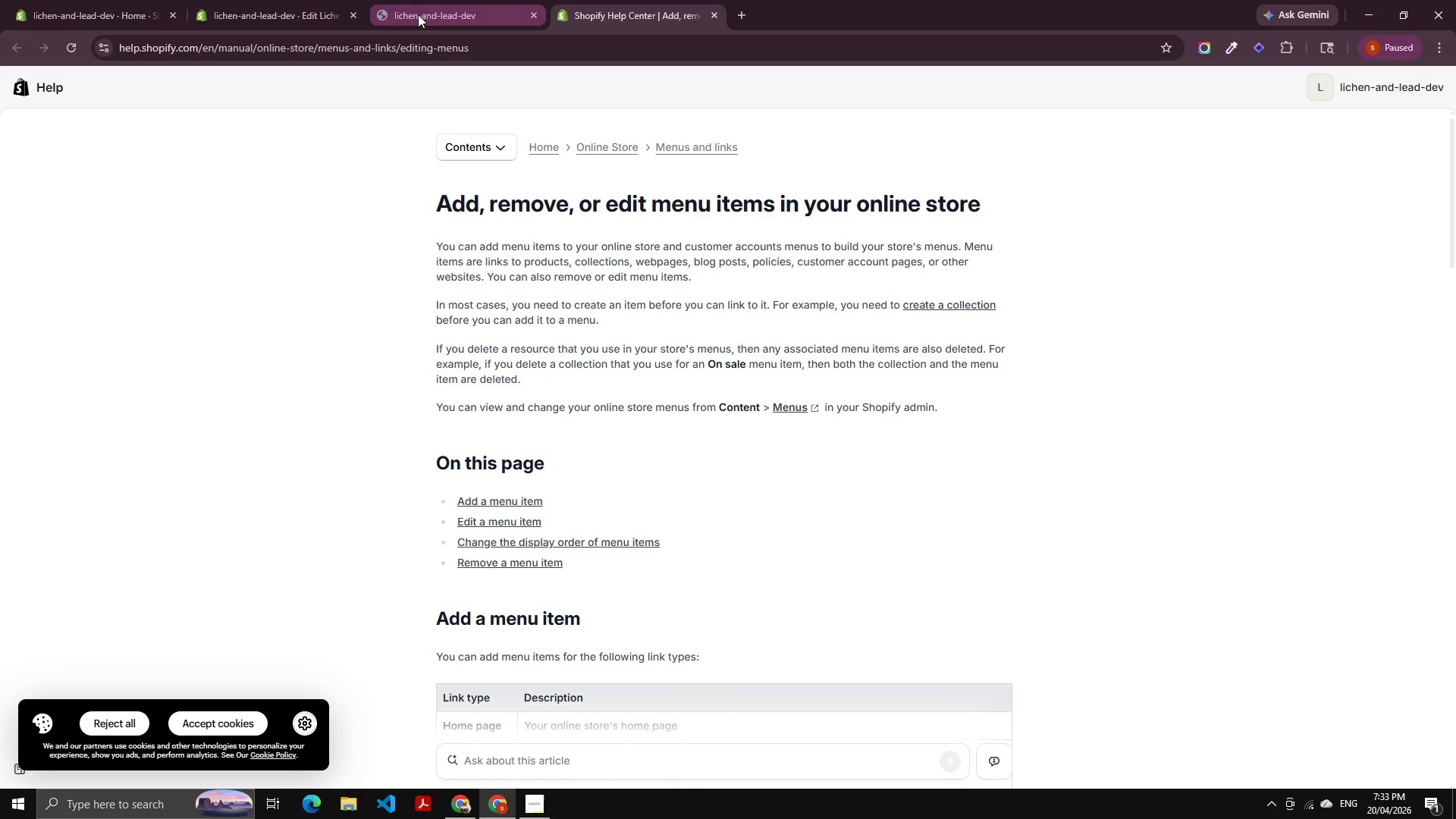 
left_click([444, 23])
 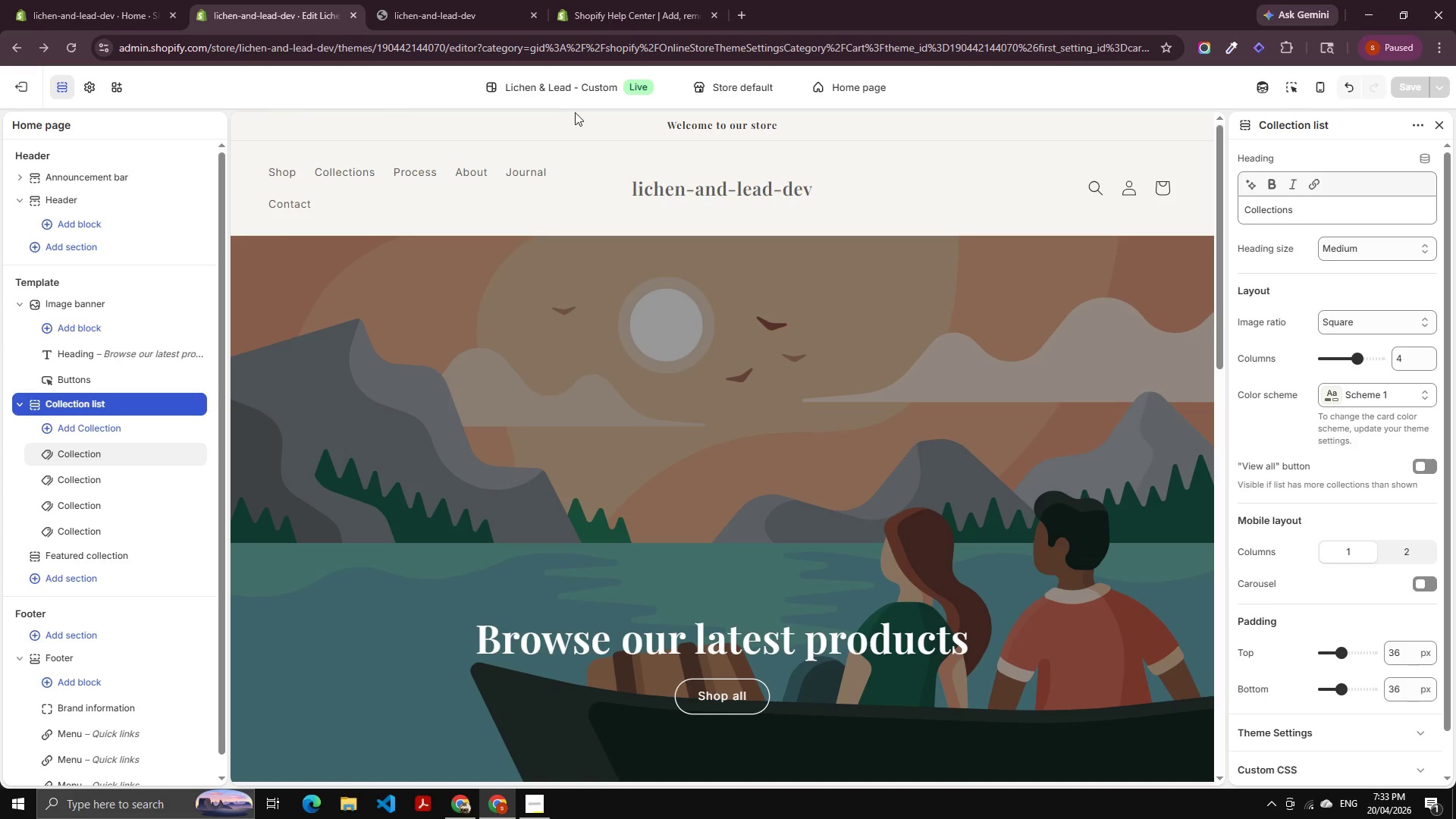 
left_click([779, 92])
 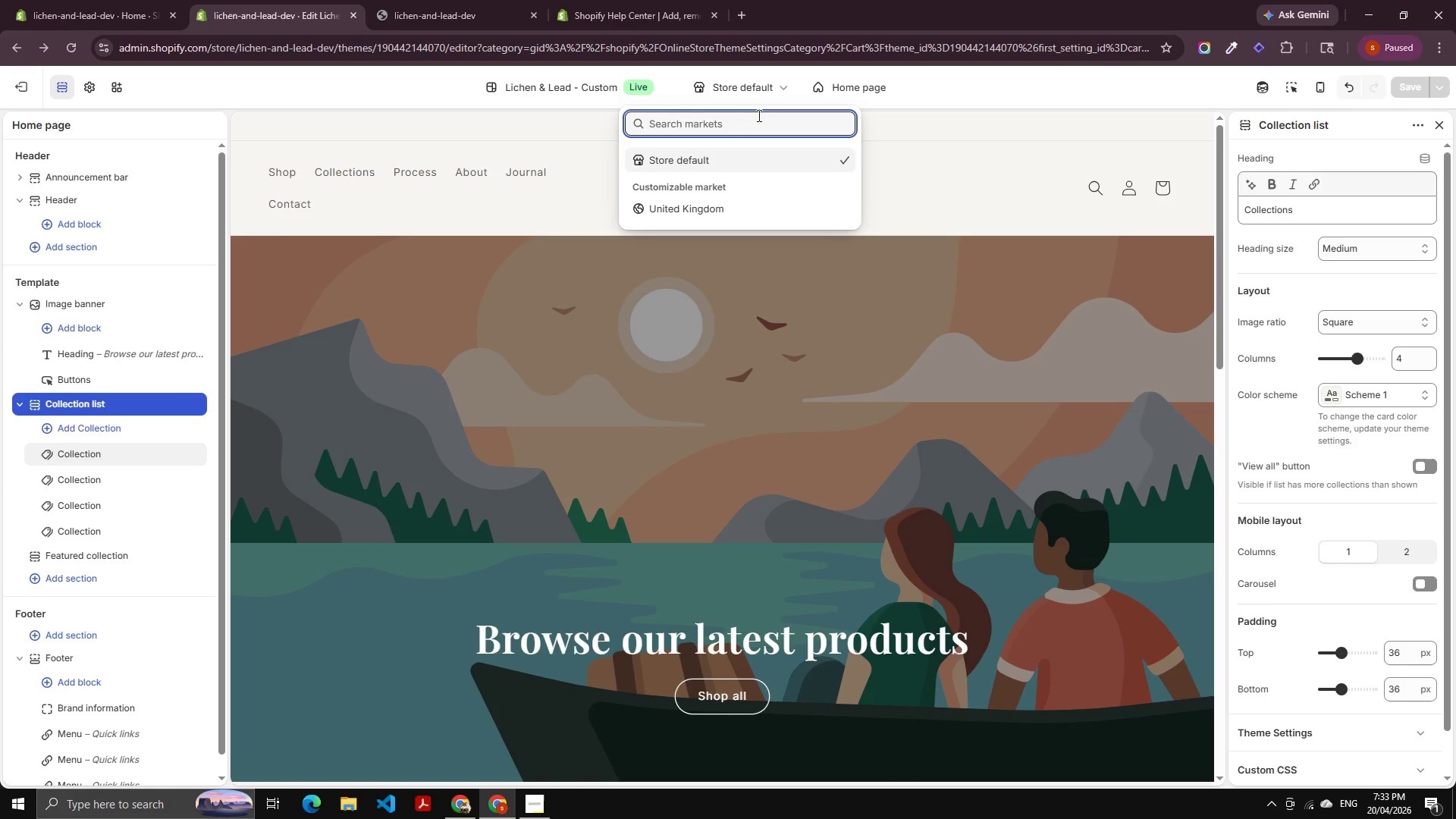 
left_click([761, 83])
 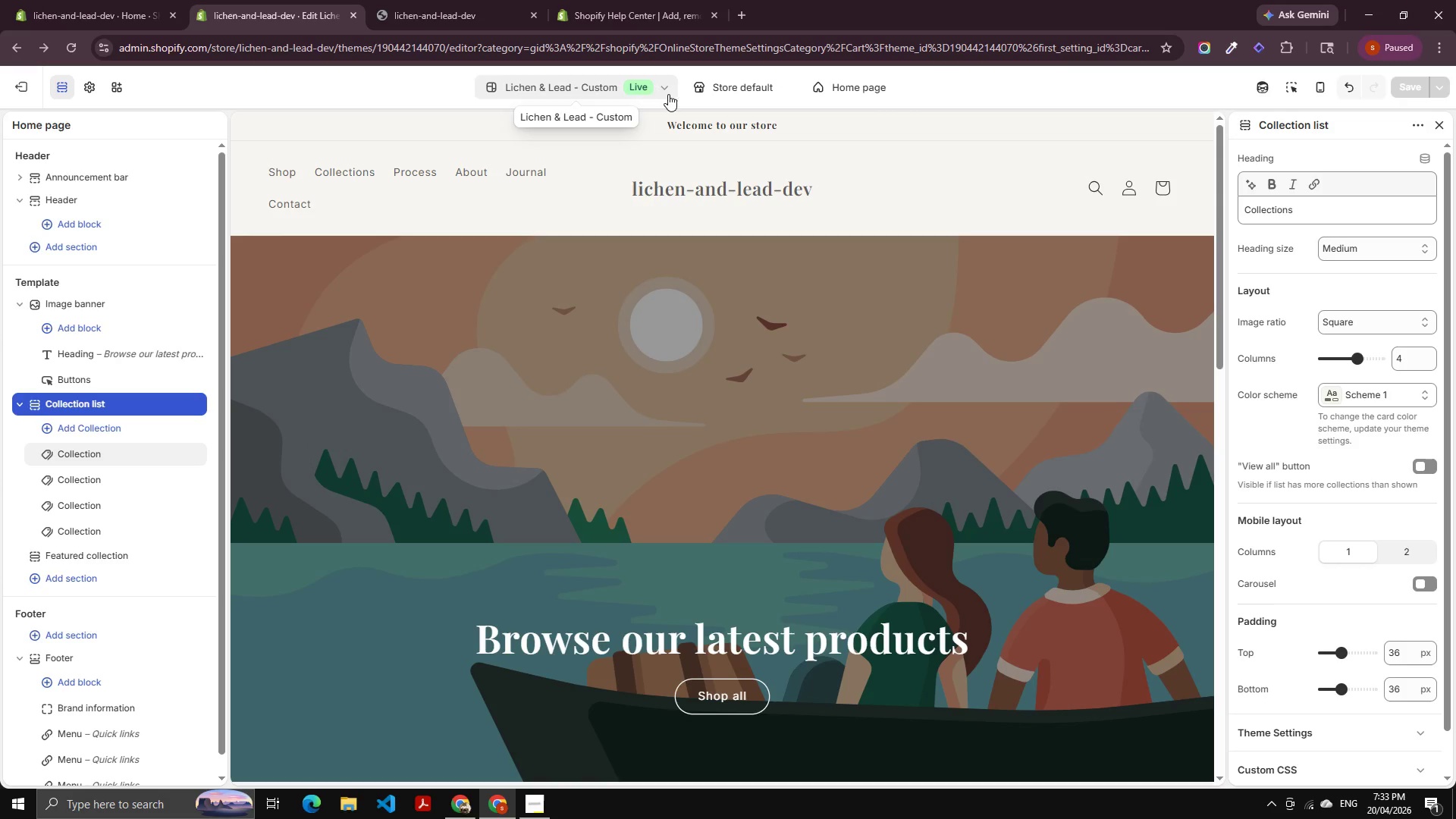 
left_click([647, 87])
 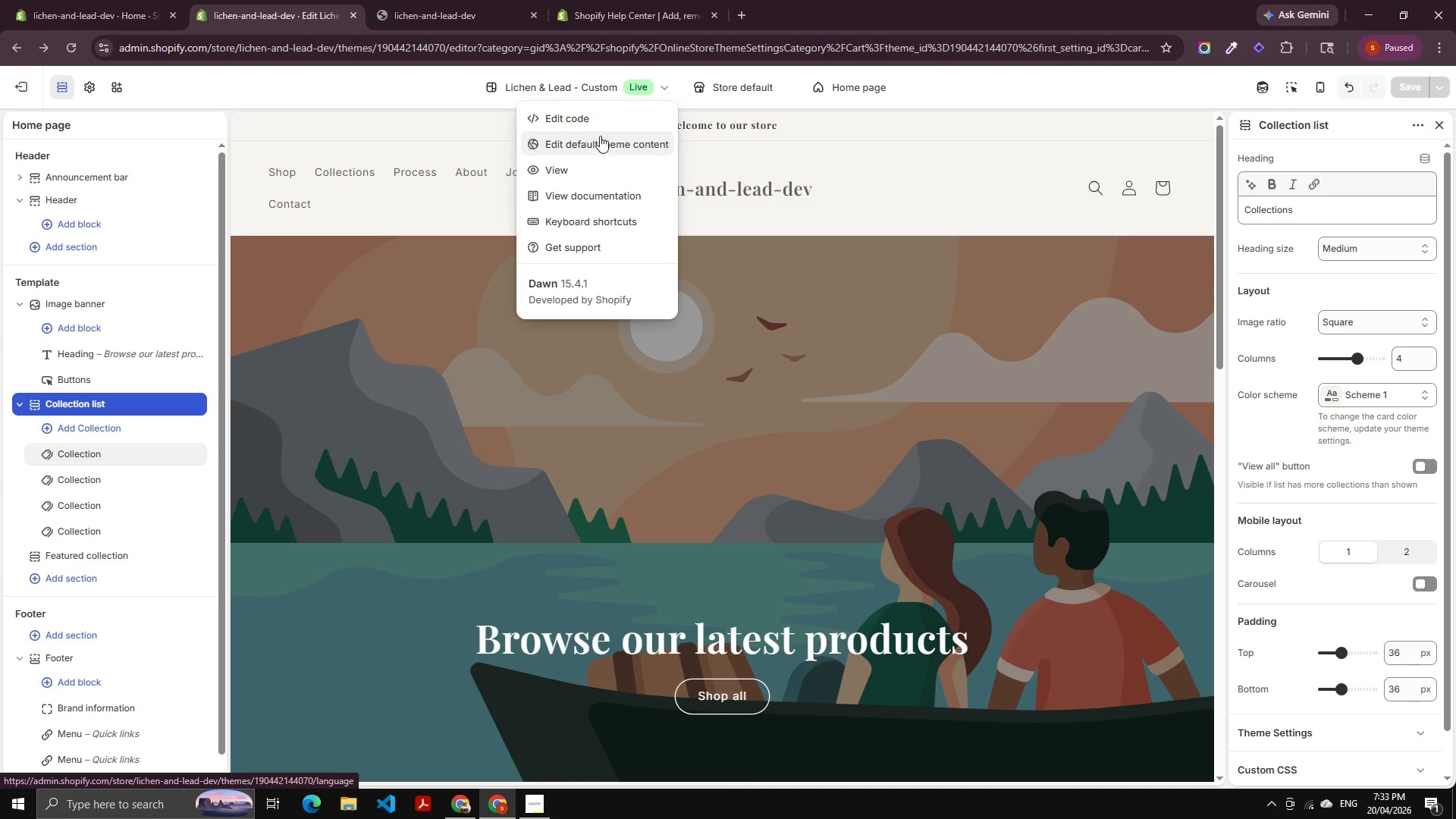 
left_click([599, 121])
 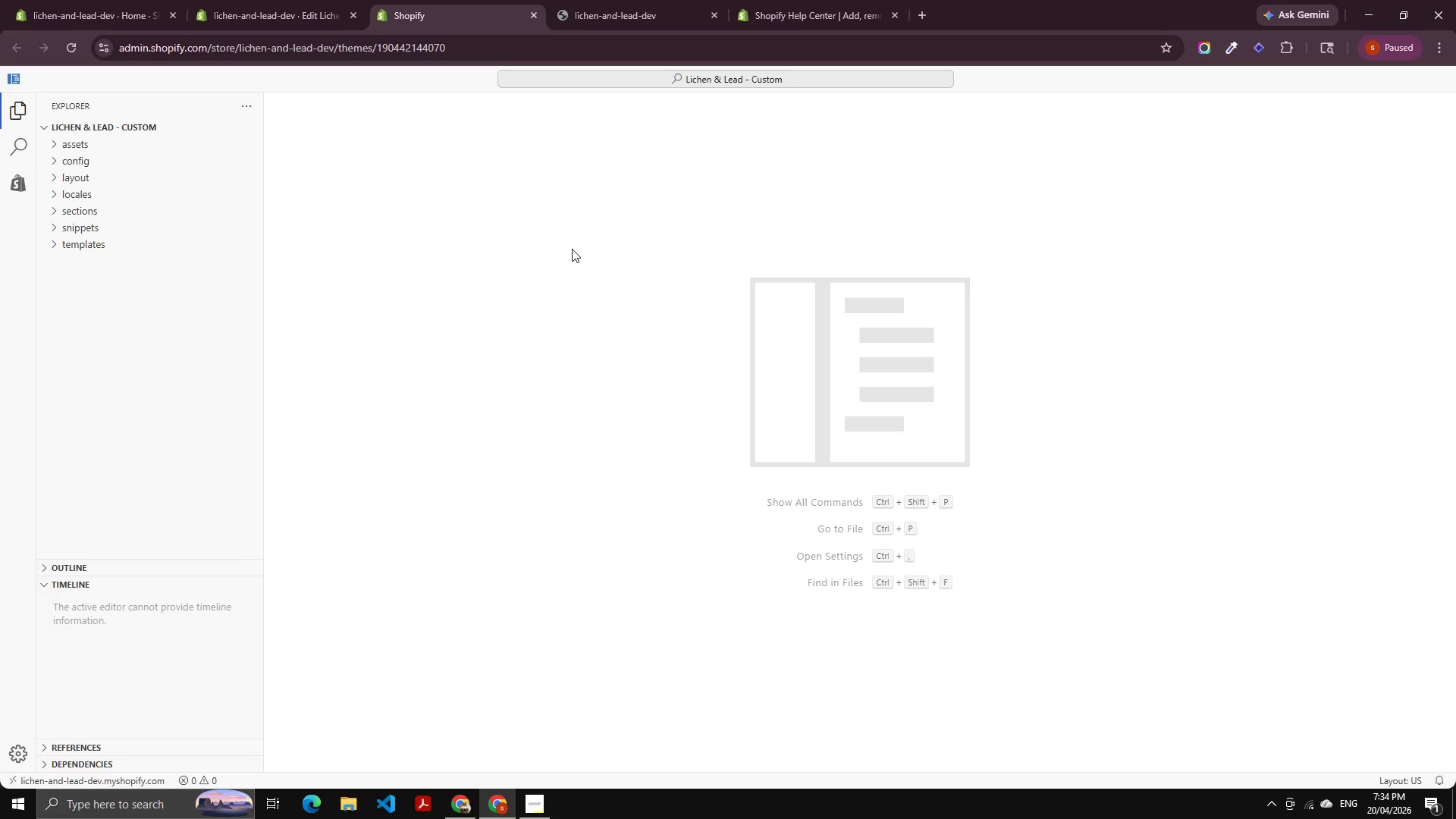 
wait(21.81)
 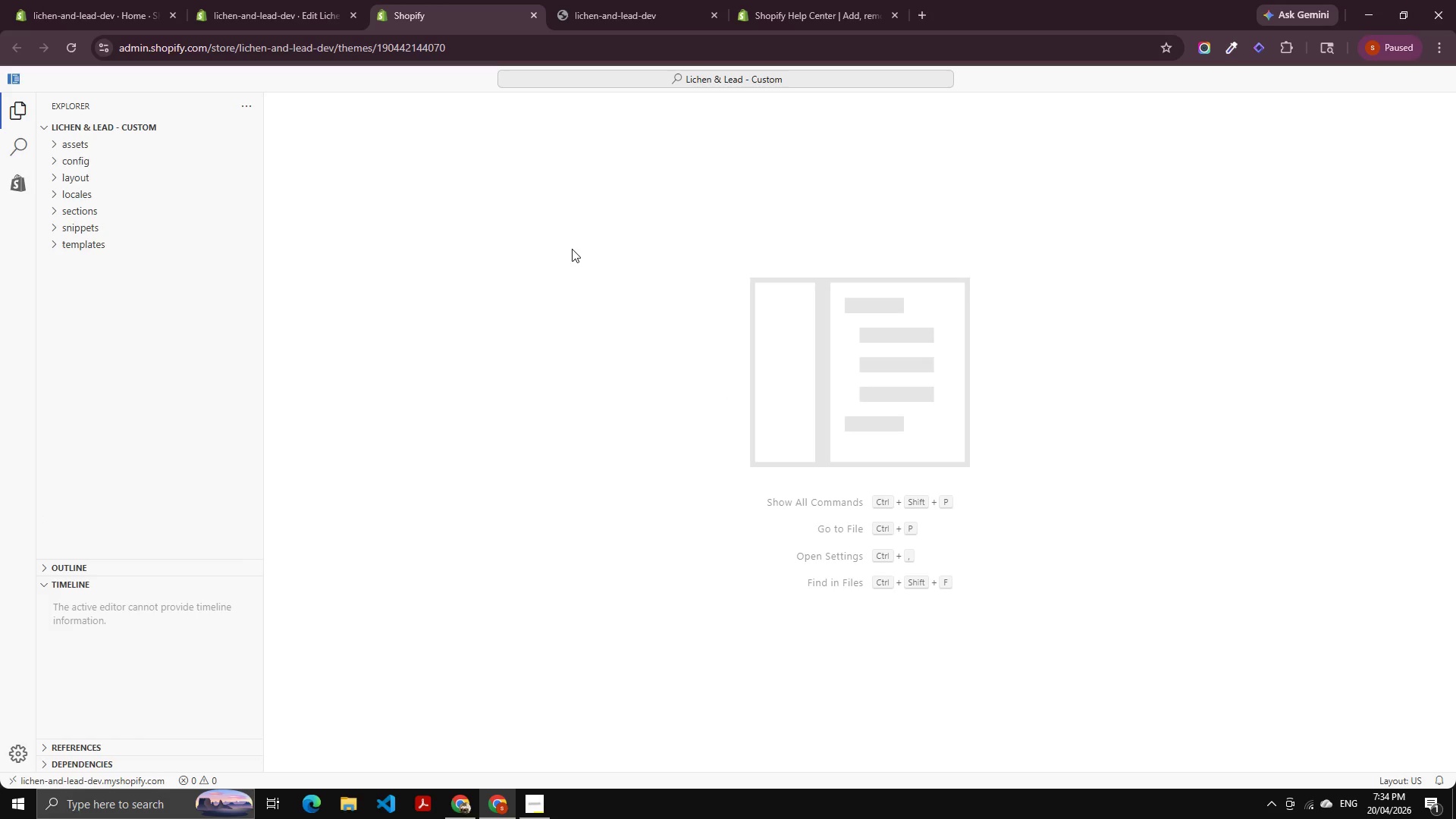 
left_click([510, 0])
 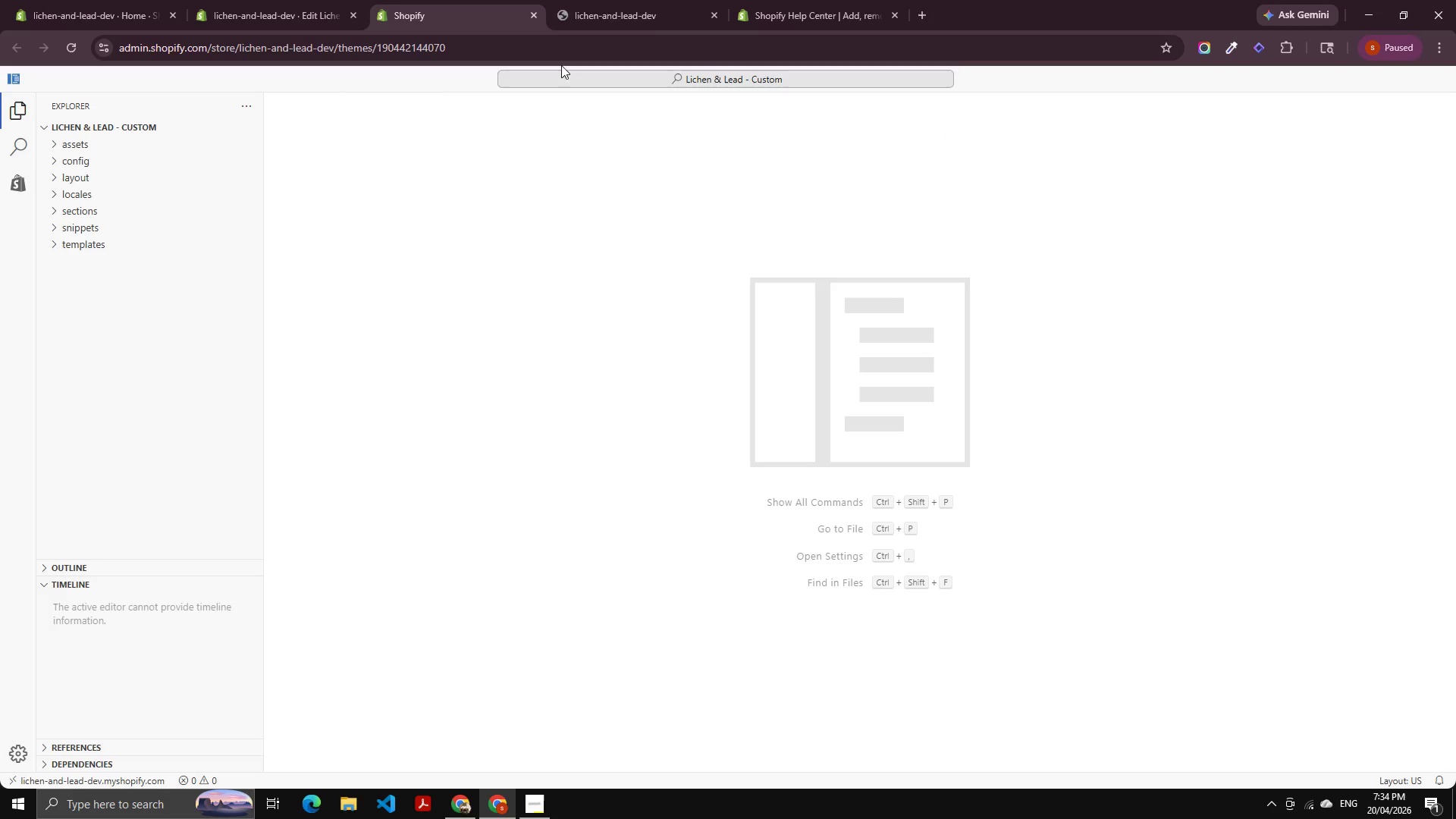 
left_click([573, 0])
 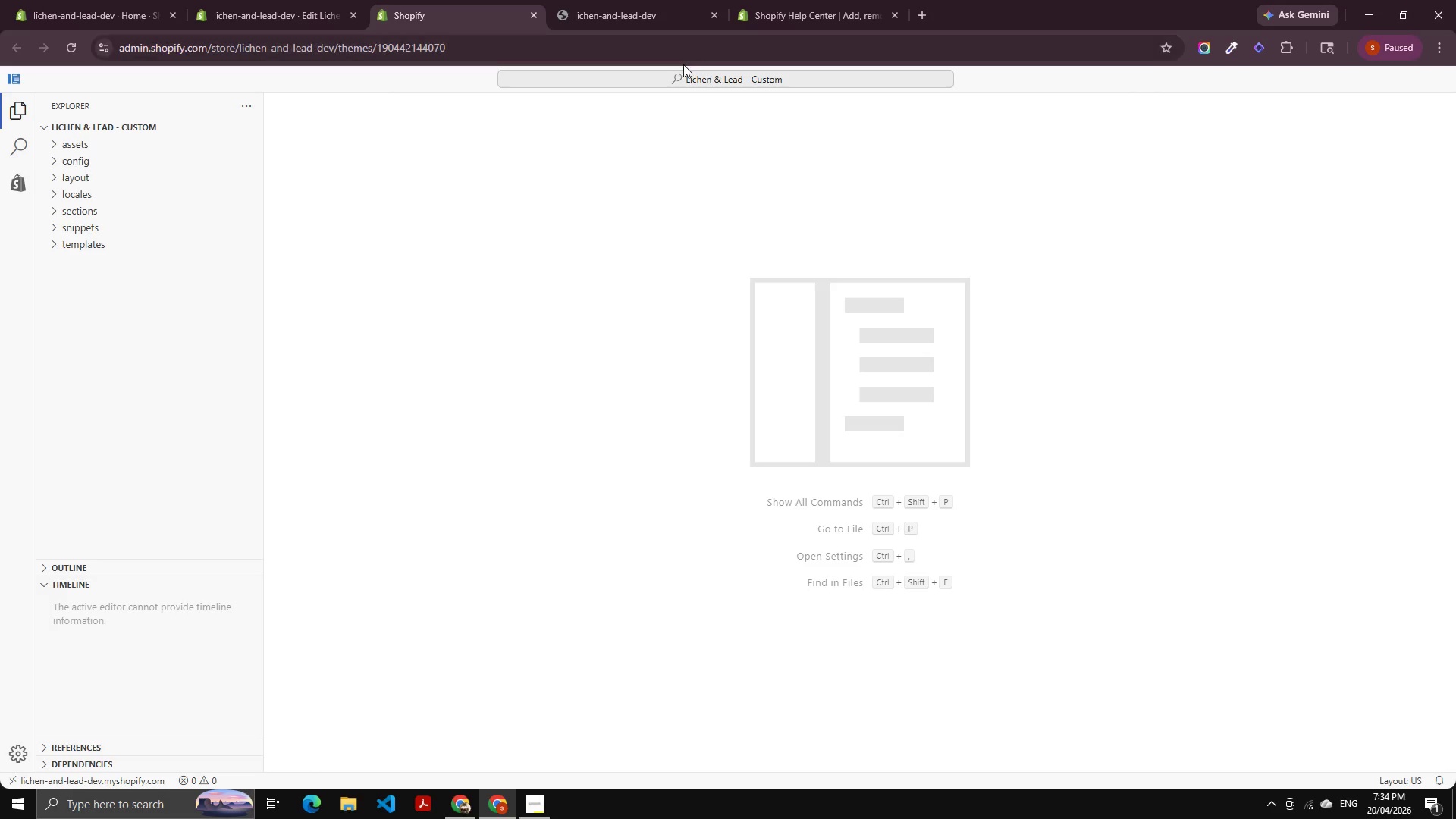 
double_click([683, 64])
 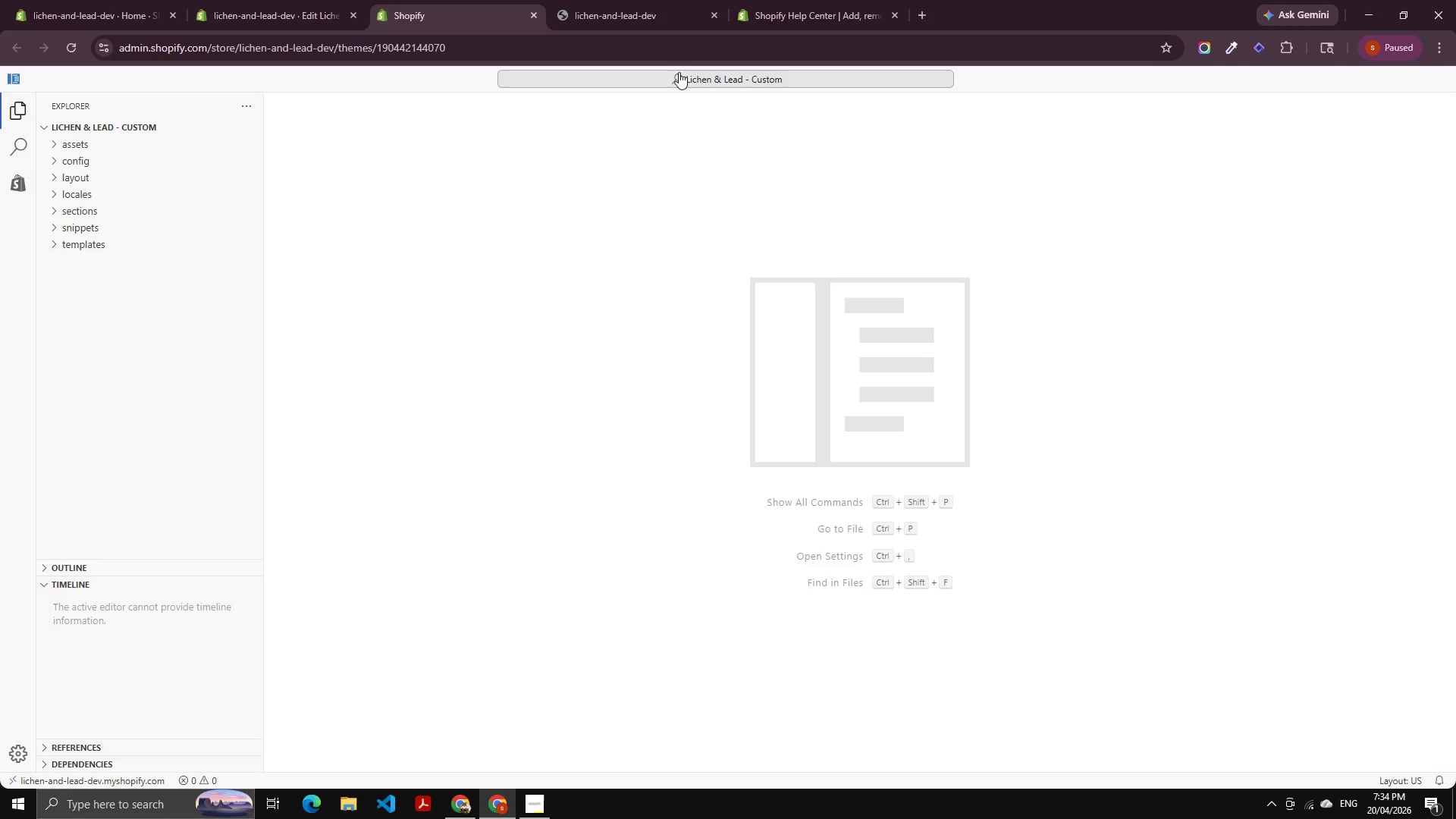 
triple_click([679, 72])
 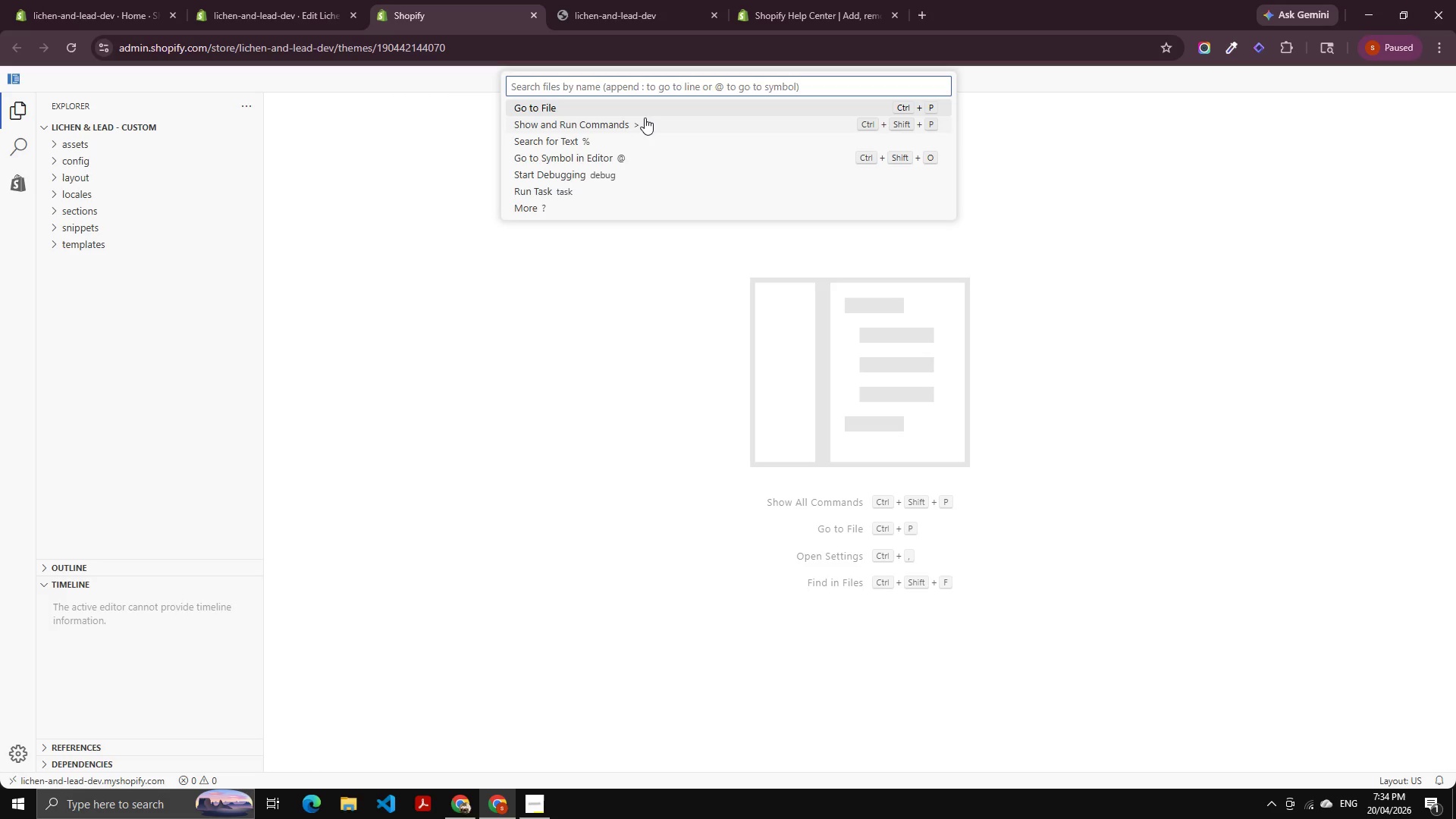 
type(foote)
 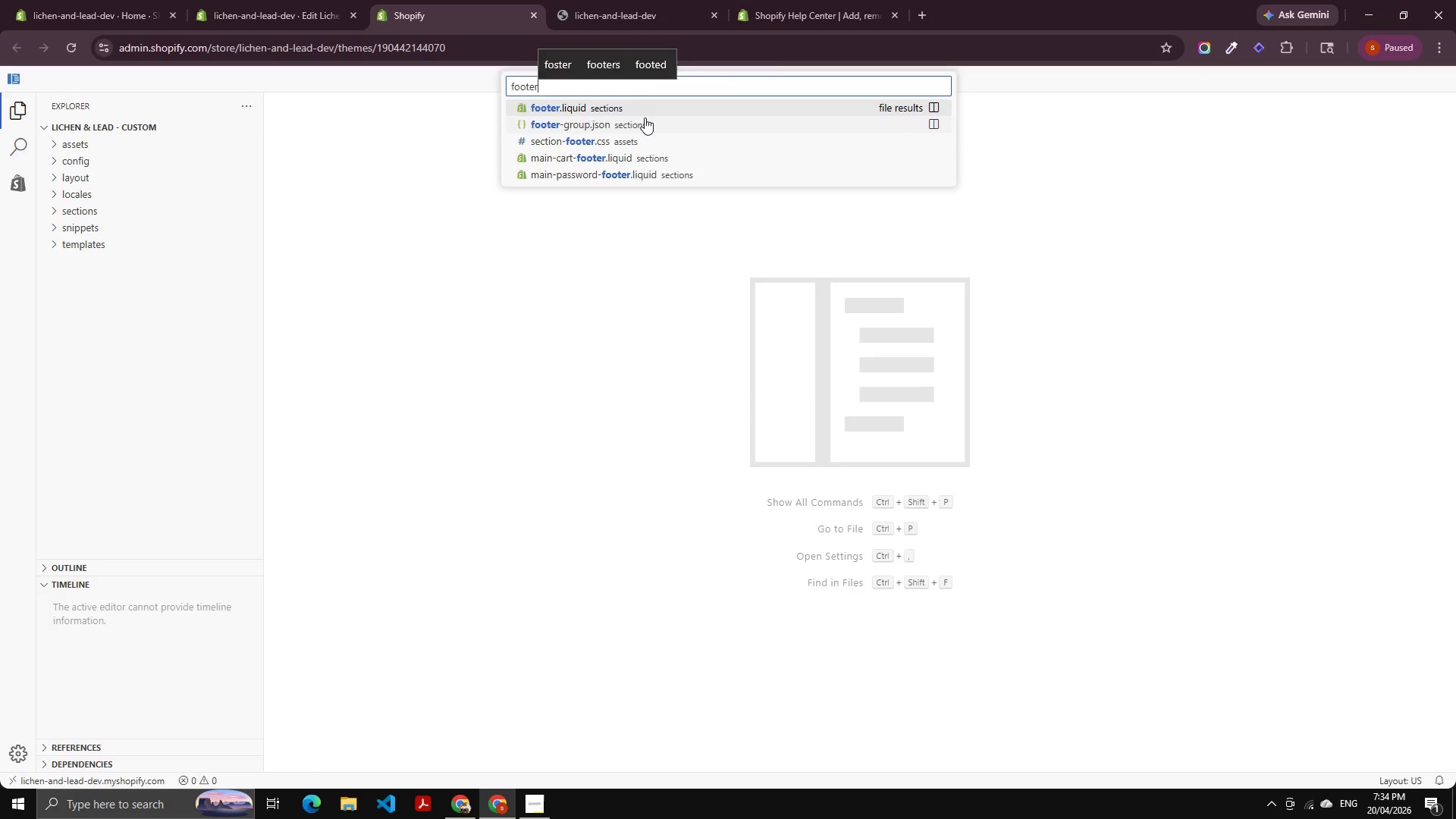 
key(Enter)
 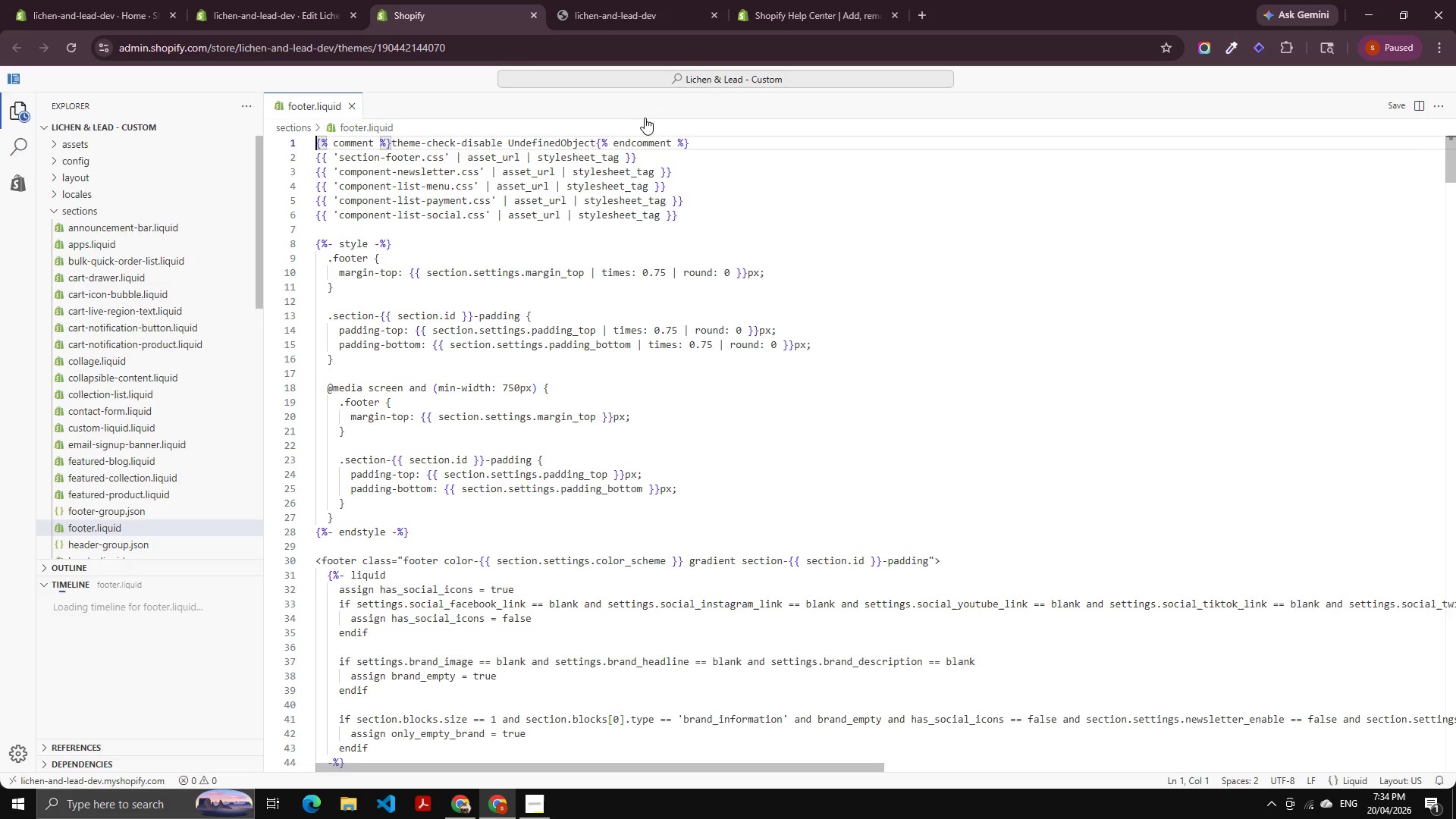 
left_click([563, 335])
 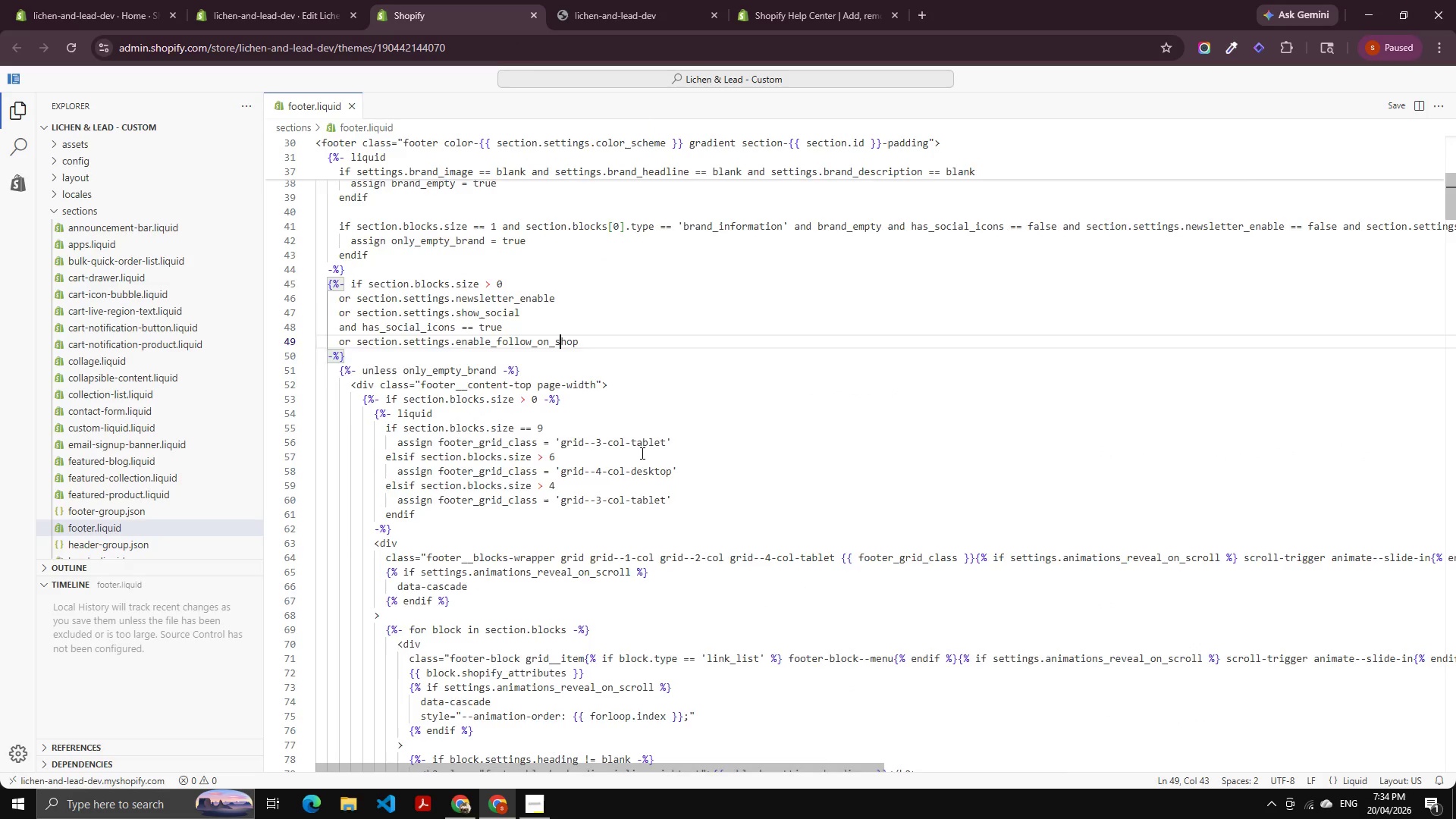 
scroll: coordinate [670, 419], scroll_direction: down, amount: 22.0
 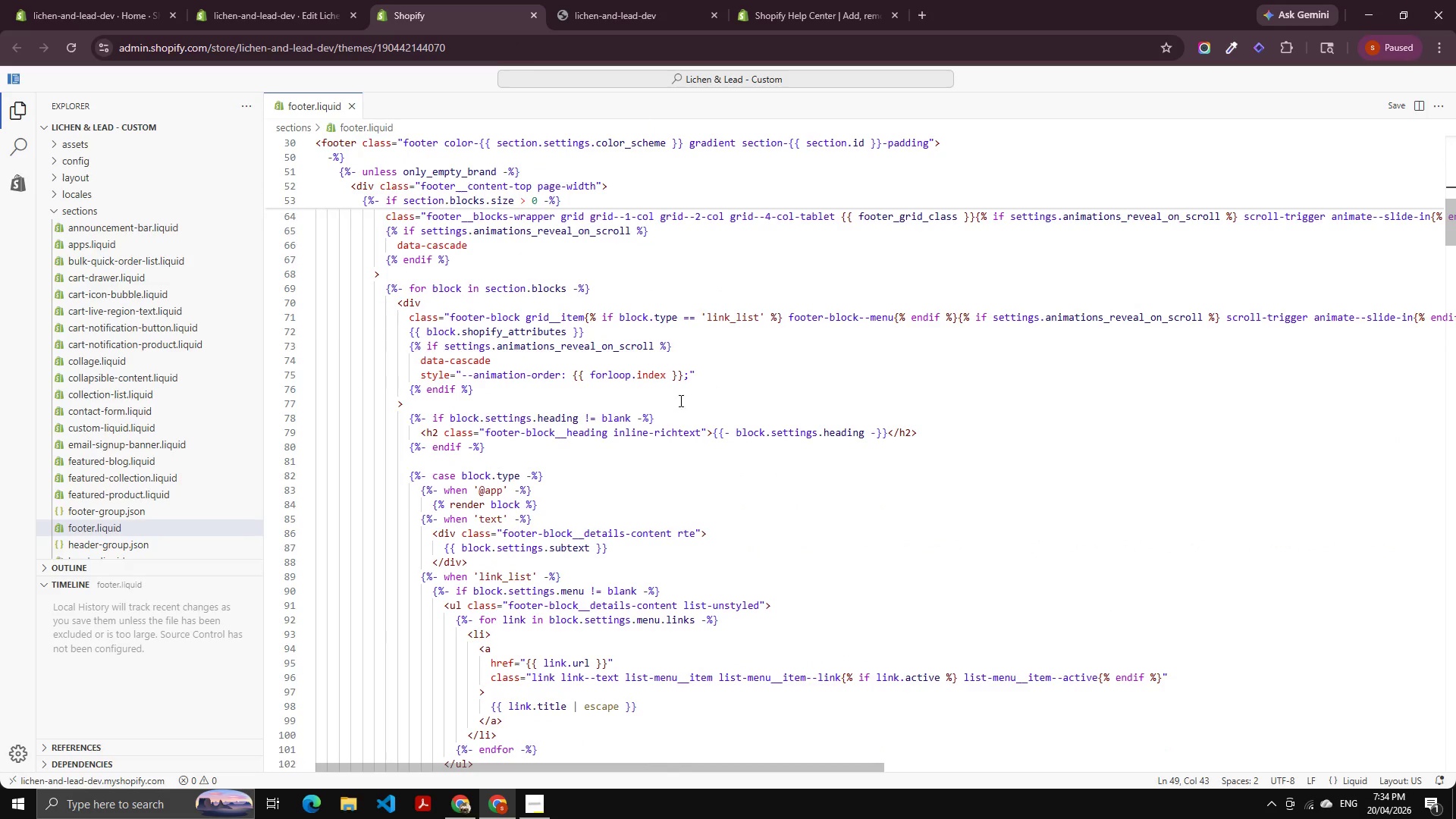 
mouse_move([677, 372])
 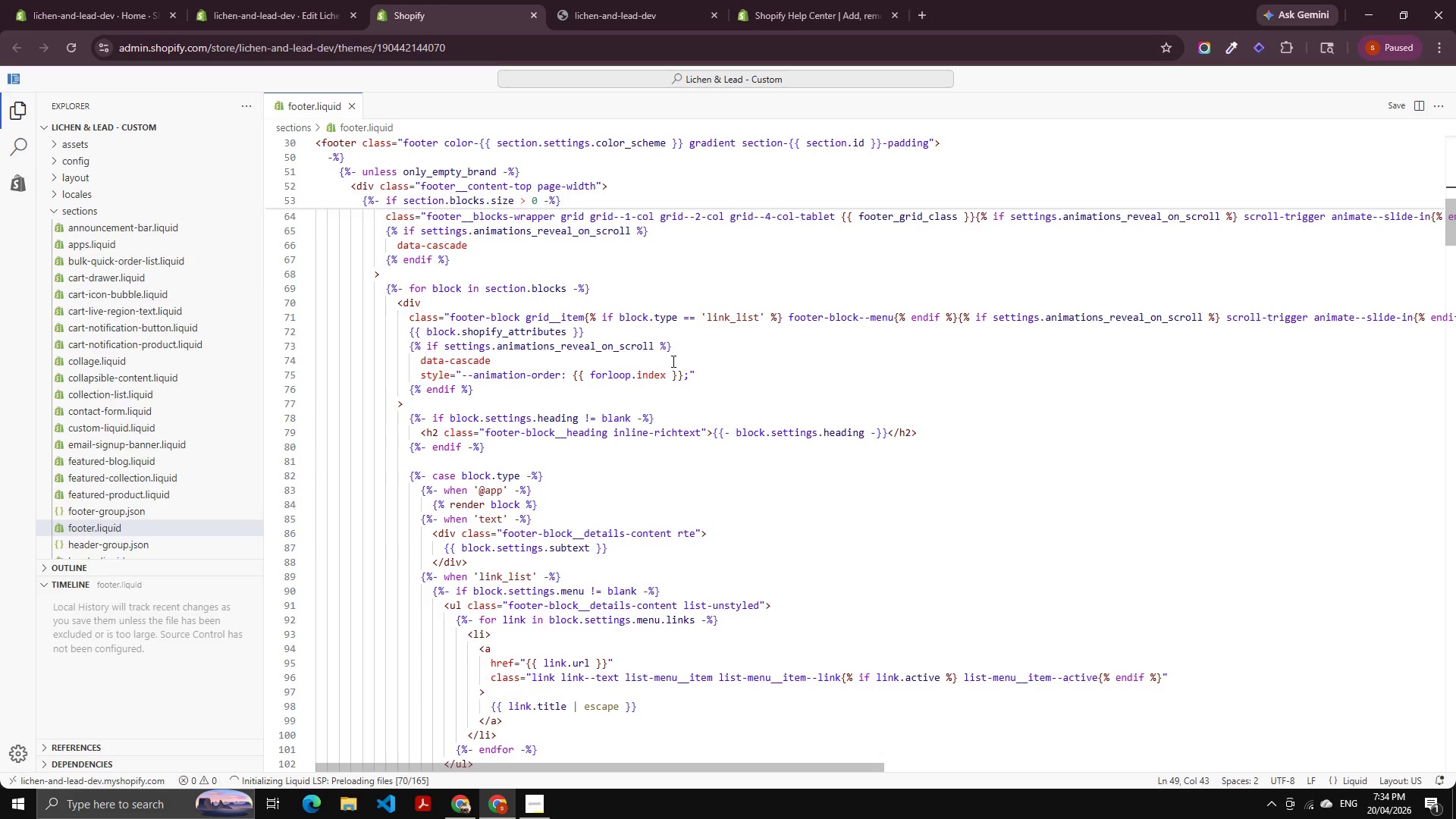 
scroll: coordinate [483, 419], scroll_direction: down, amount: 35.0
 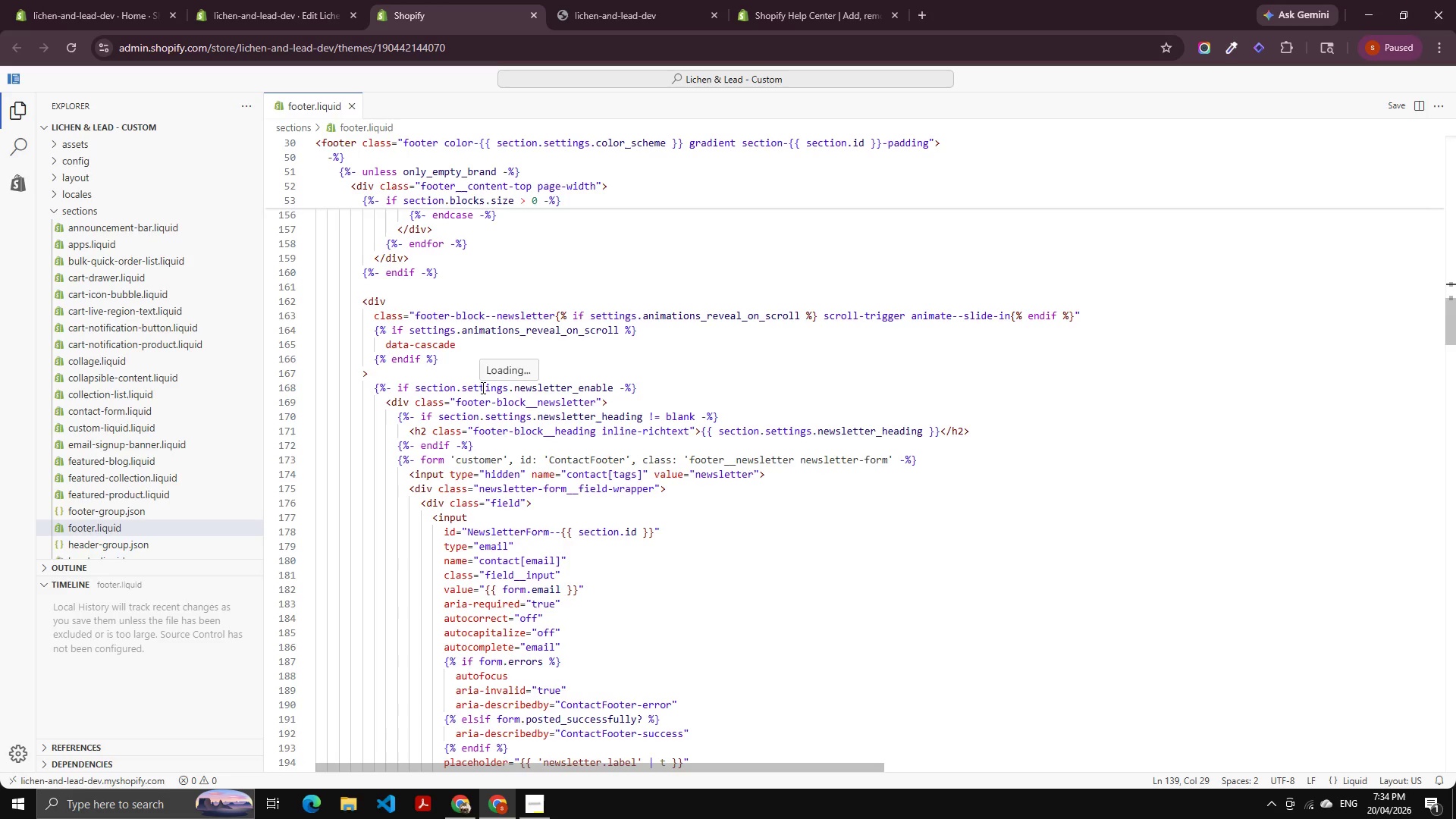 
wait(19.93)
 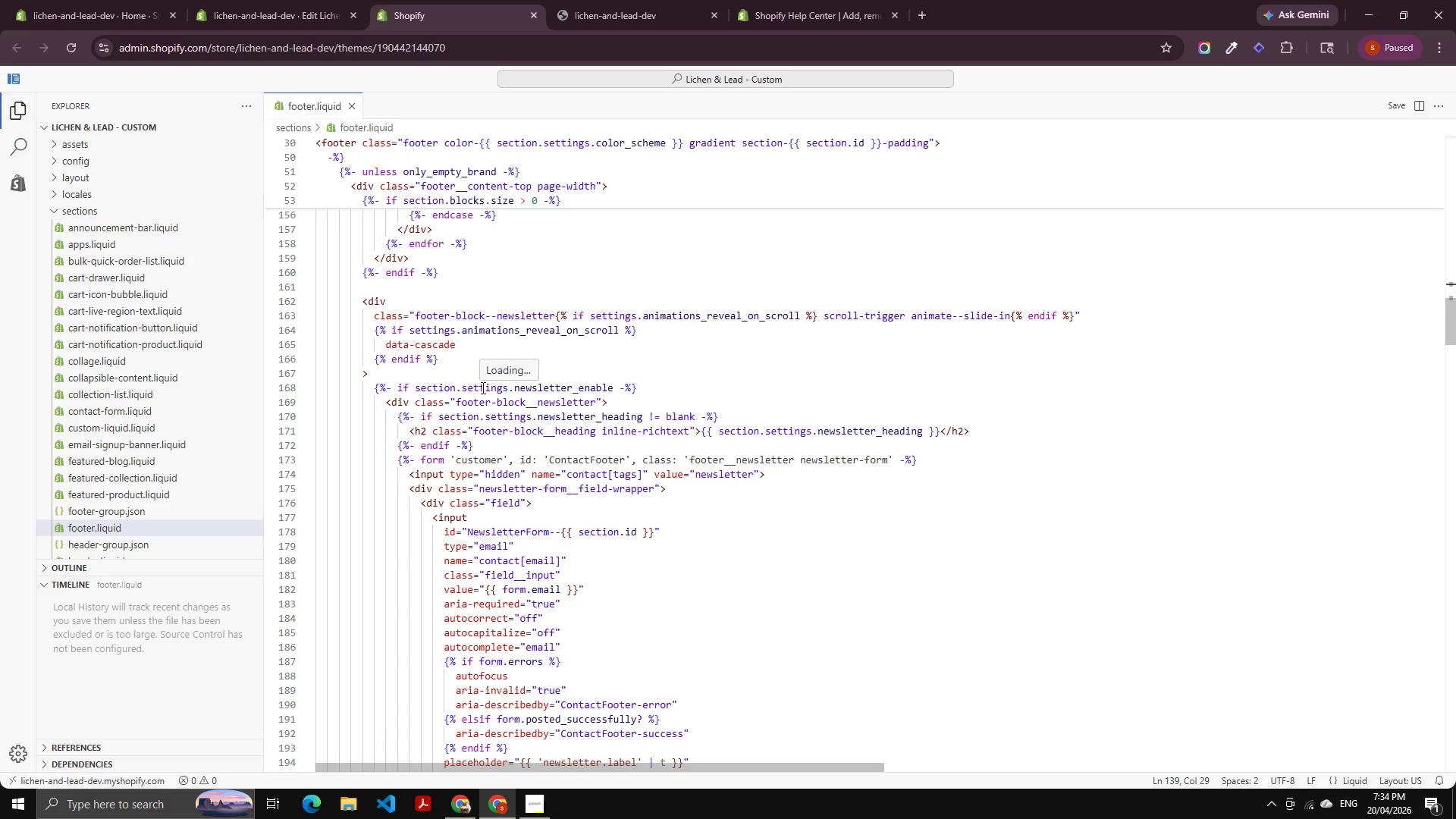 
scroll: coordinate [358, 418], scroll_direction: none, amount: 0.0
 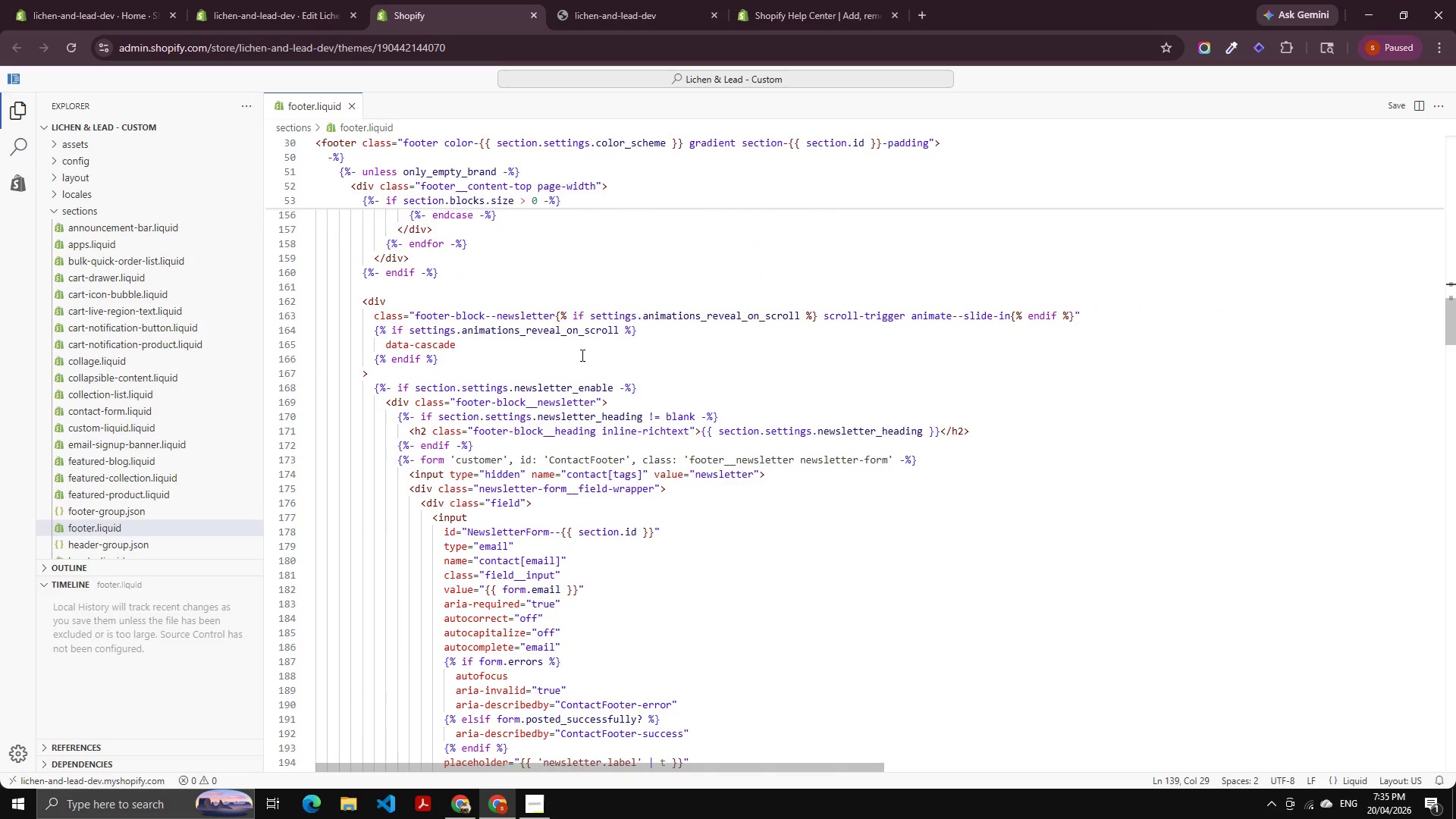 
left_click([590, 353])
 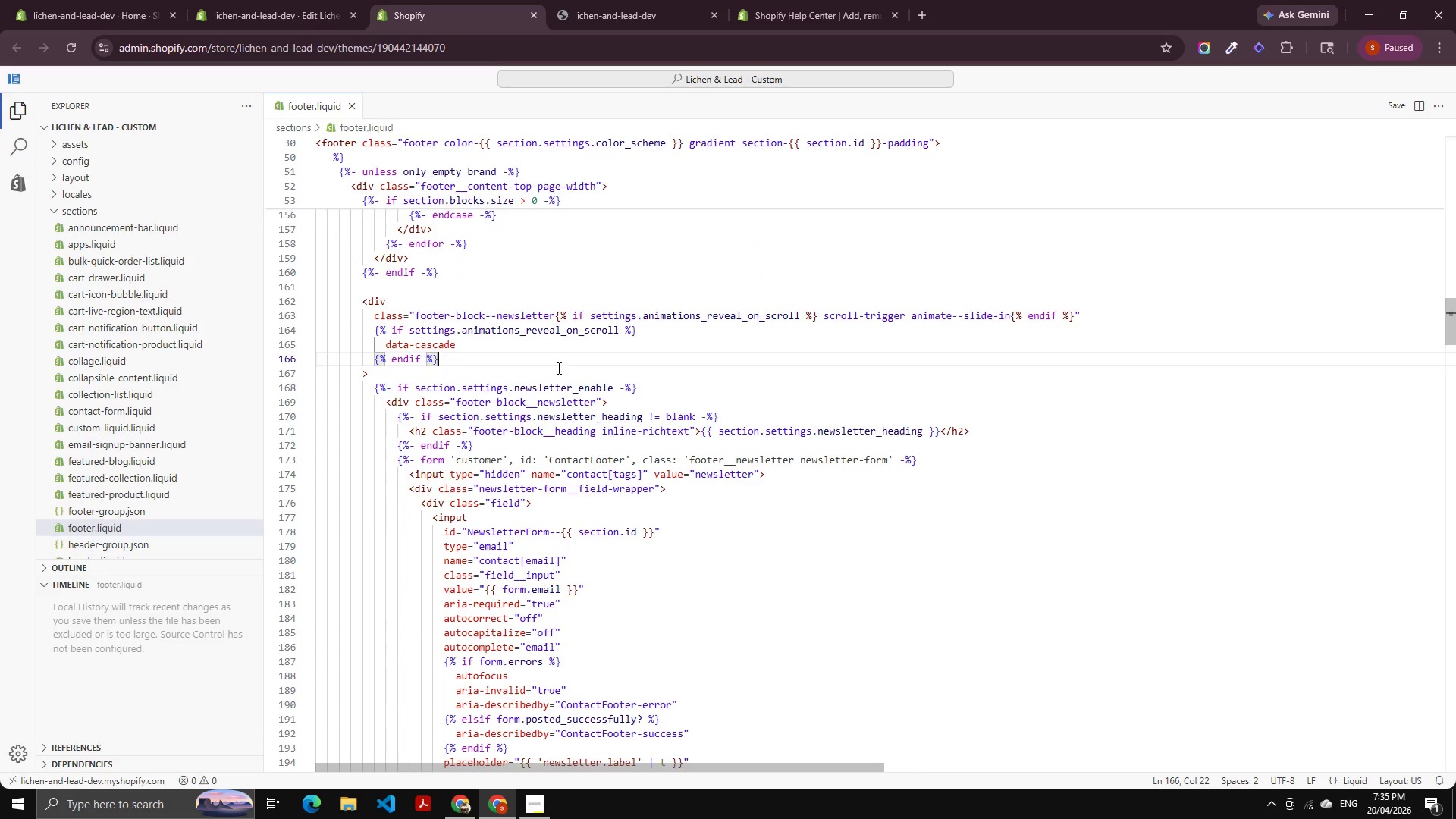 
scroll: coordinate [537, 381], scroll_direction: up, amount: 23.0
 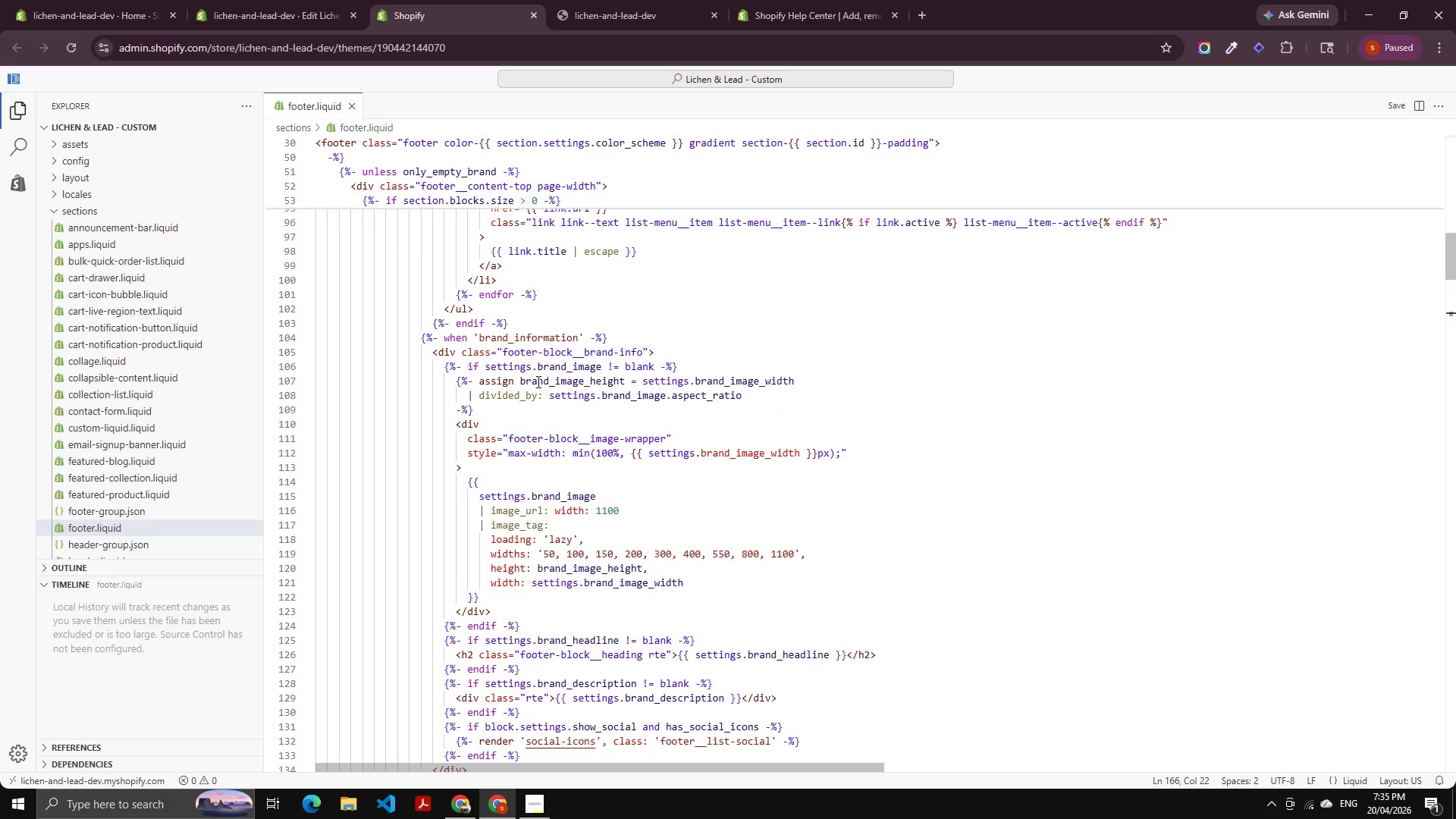 
scroll: coordinate [537, 381], scroll_direction: down, amount: 8.0
 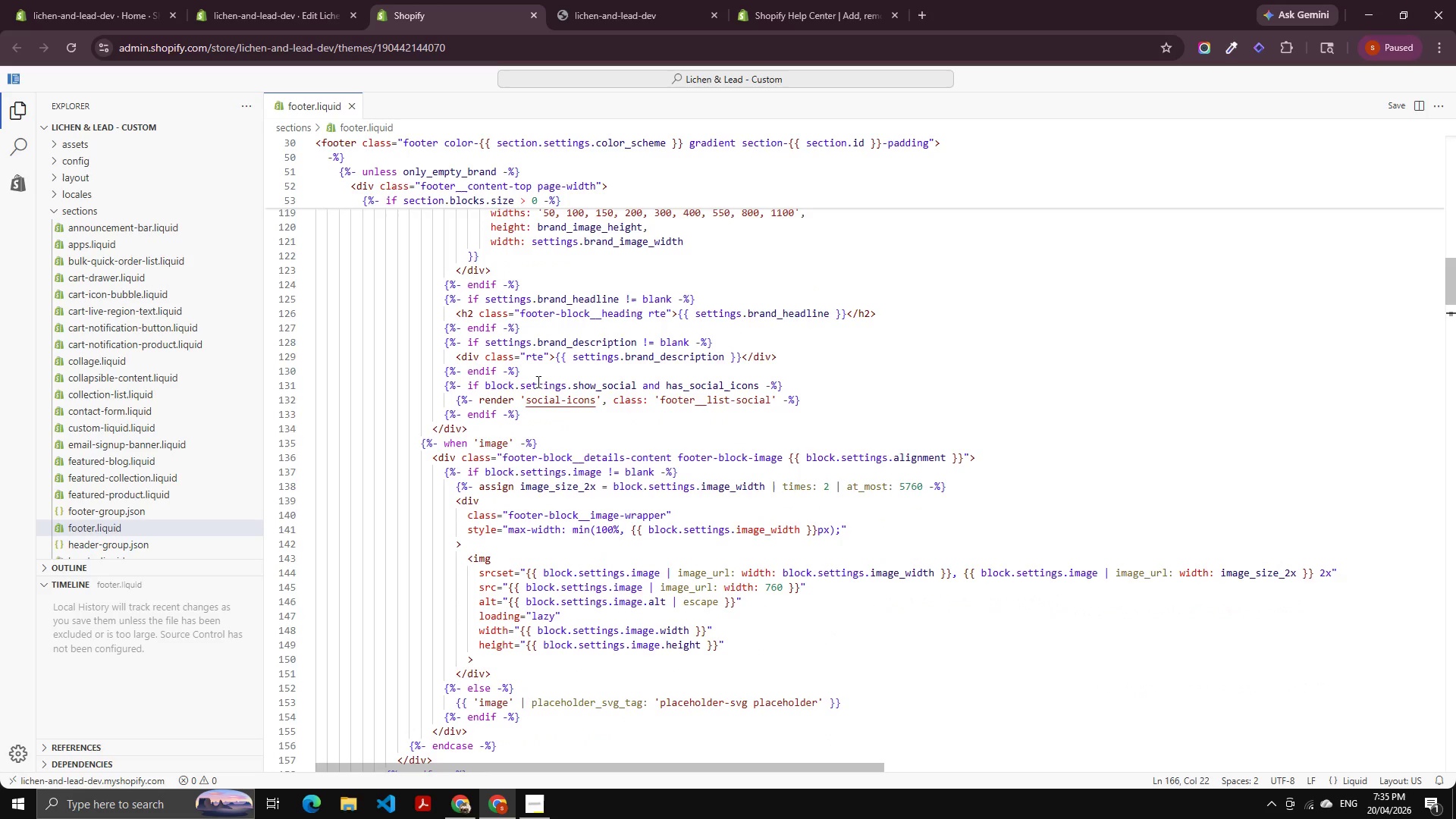 
scroll: coordinate [513, 381], scroll_direction: up, amount: 3.0
 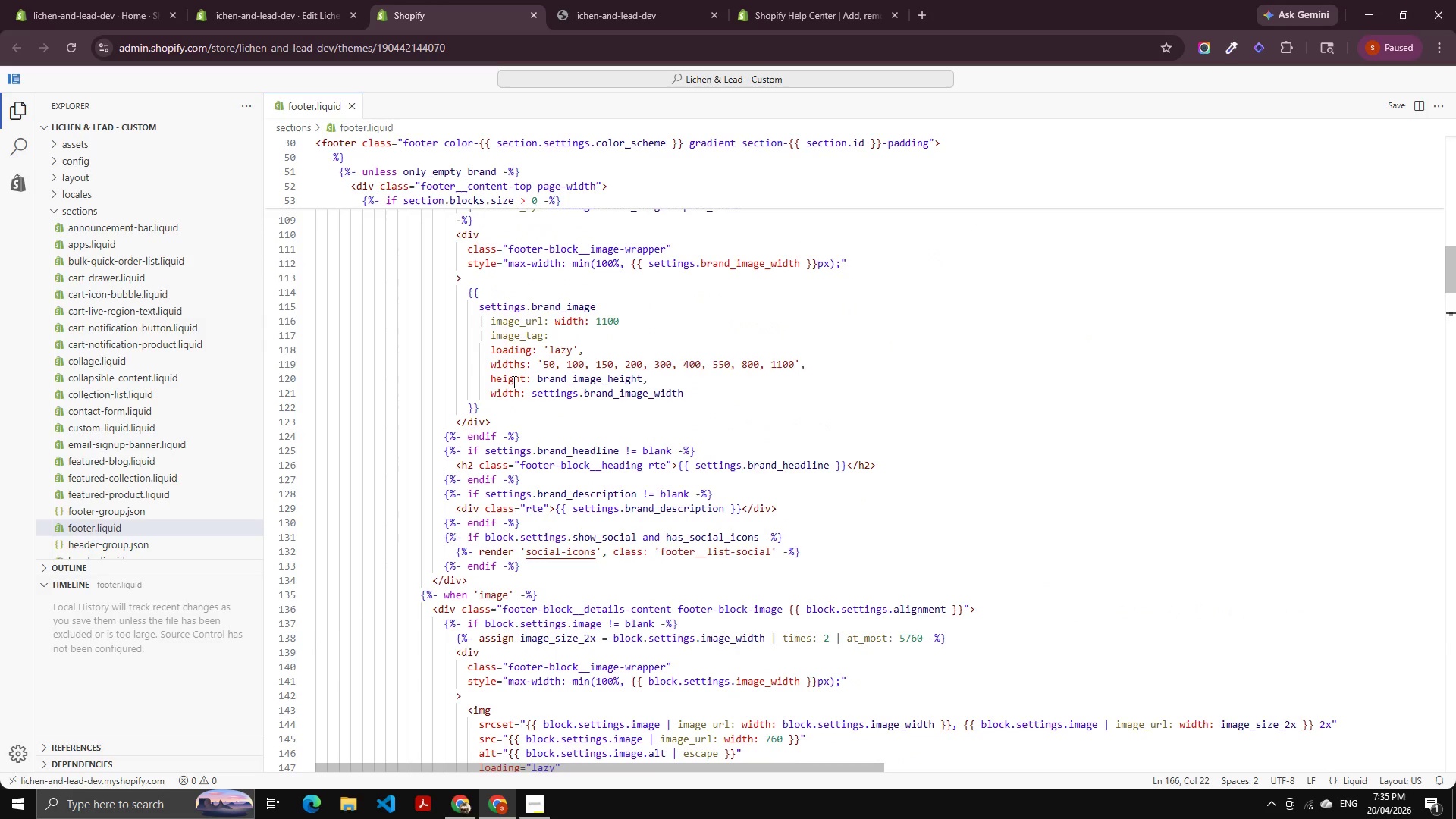 
scroll: coordinate [513, 381], scroll_direction: down, amount: 6.0
 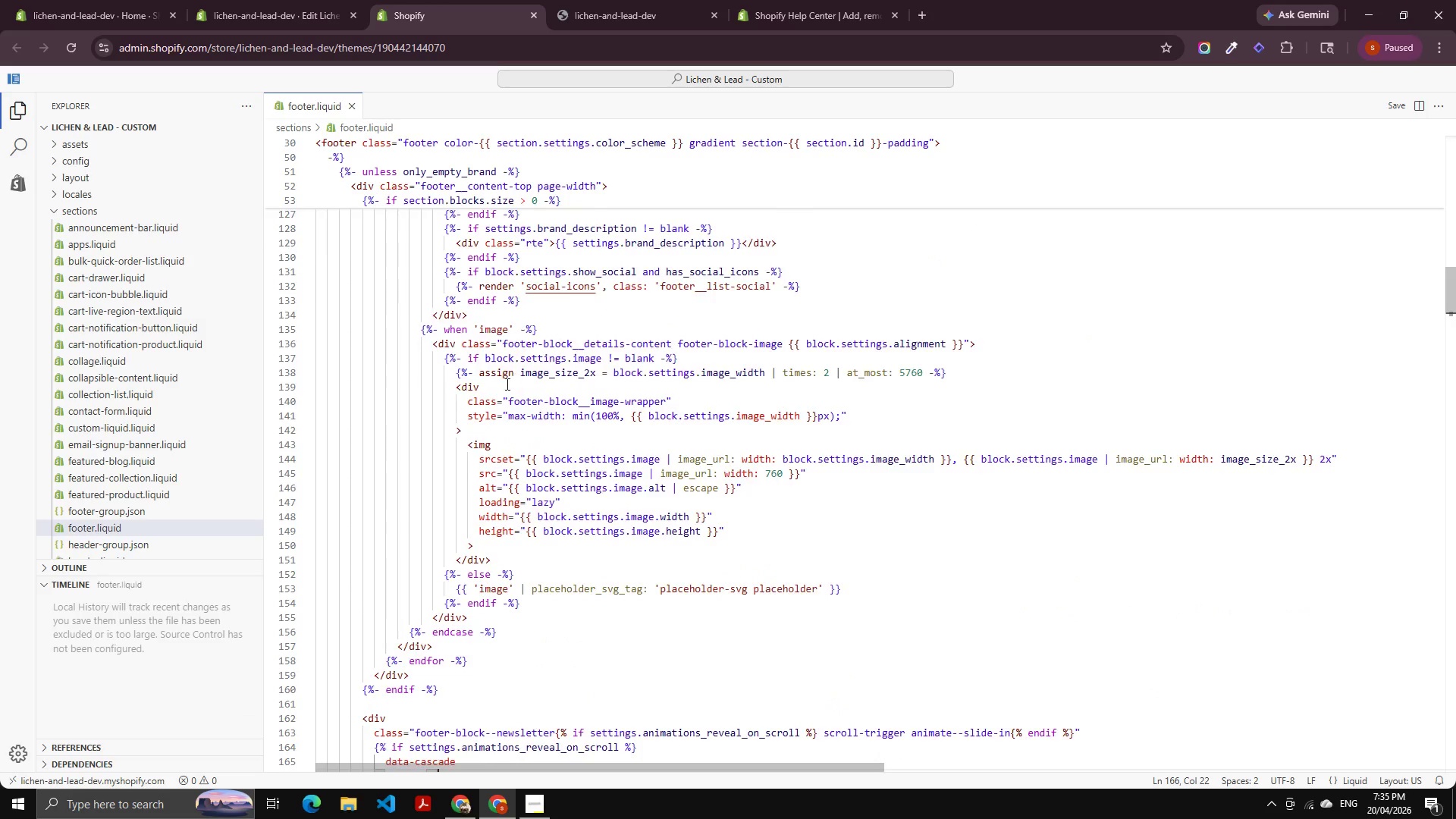 
left_click([77, 297])
 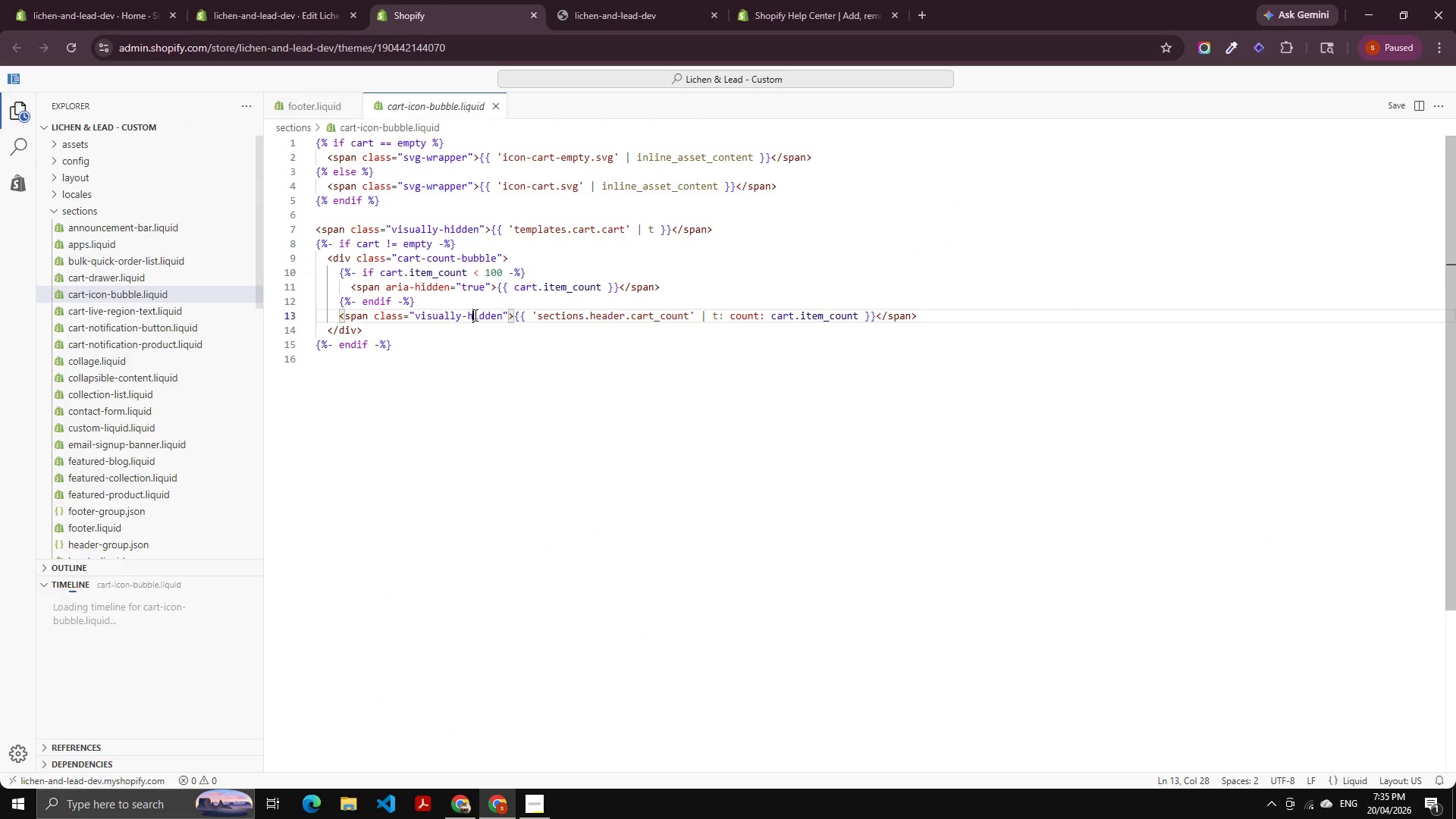 
scroll: coordinate [497, 384], scroll_direction: up, amount: 35.0
 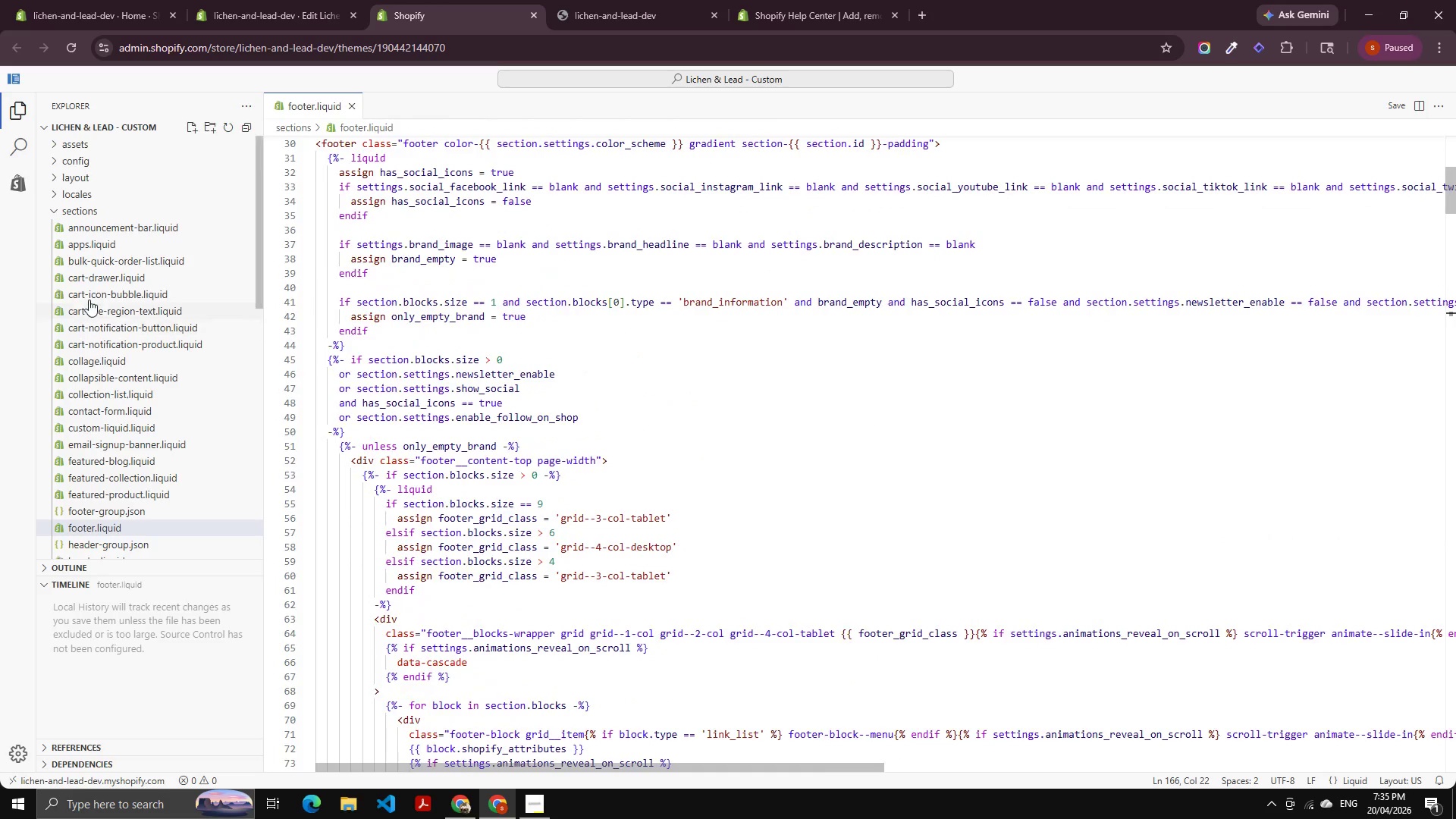 
scroll: coordinate [382, 354], scroll_direction: down, amount: 5.0
 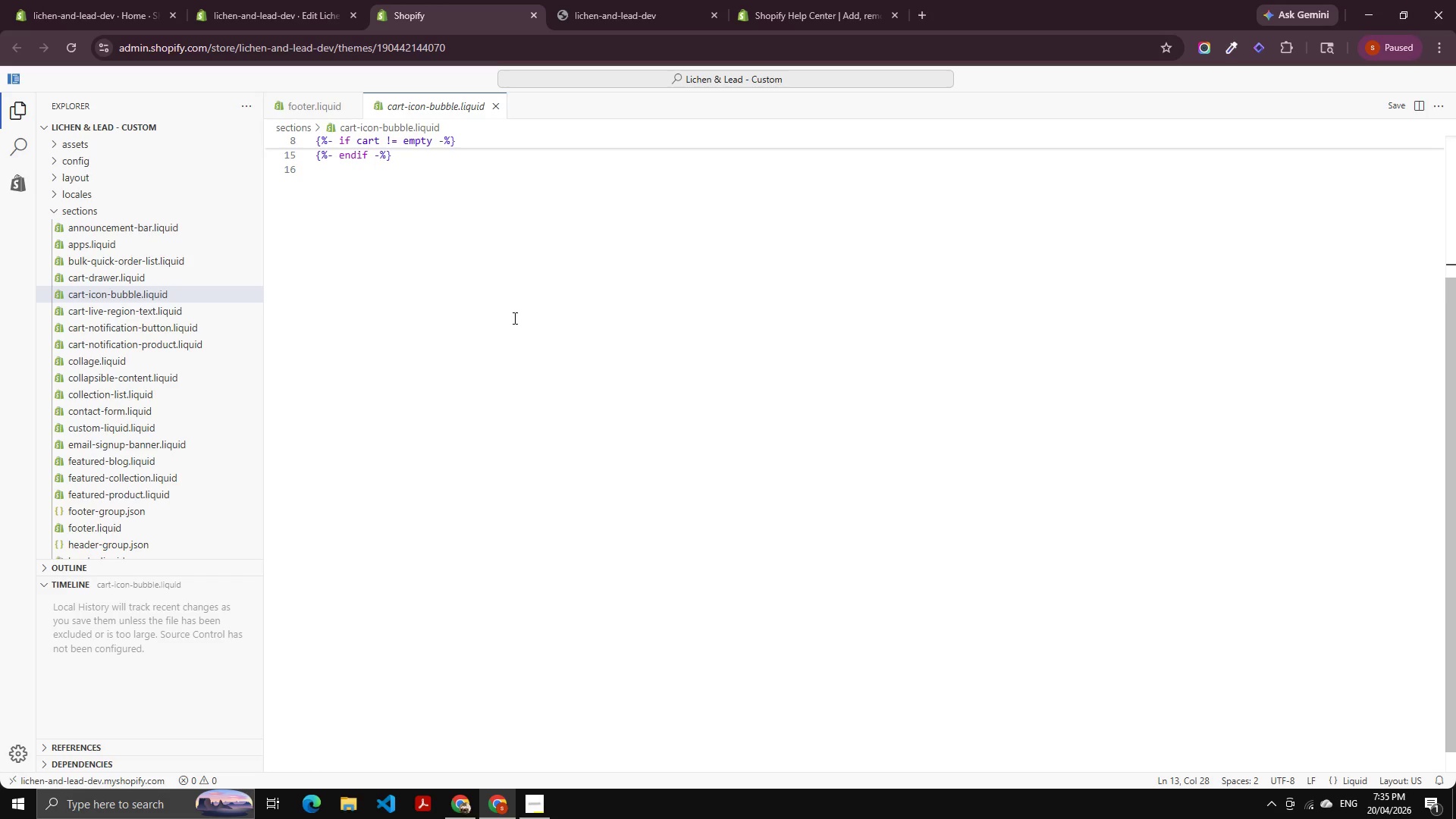 
wait(11.02)
 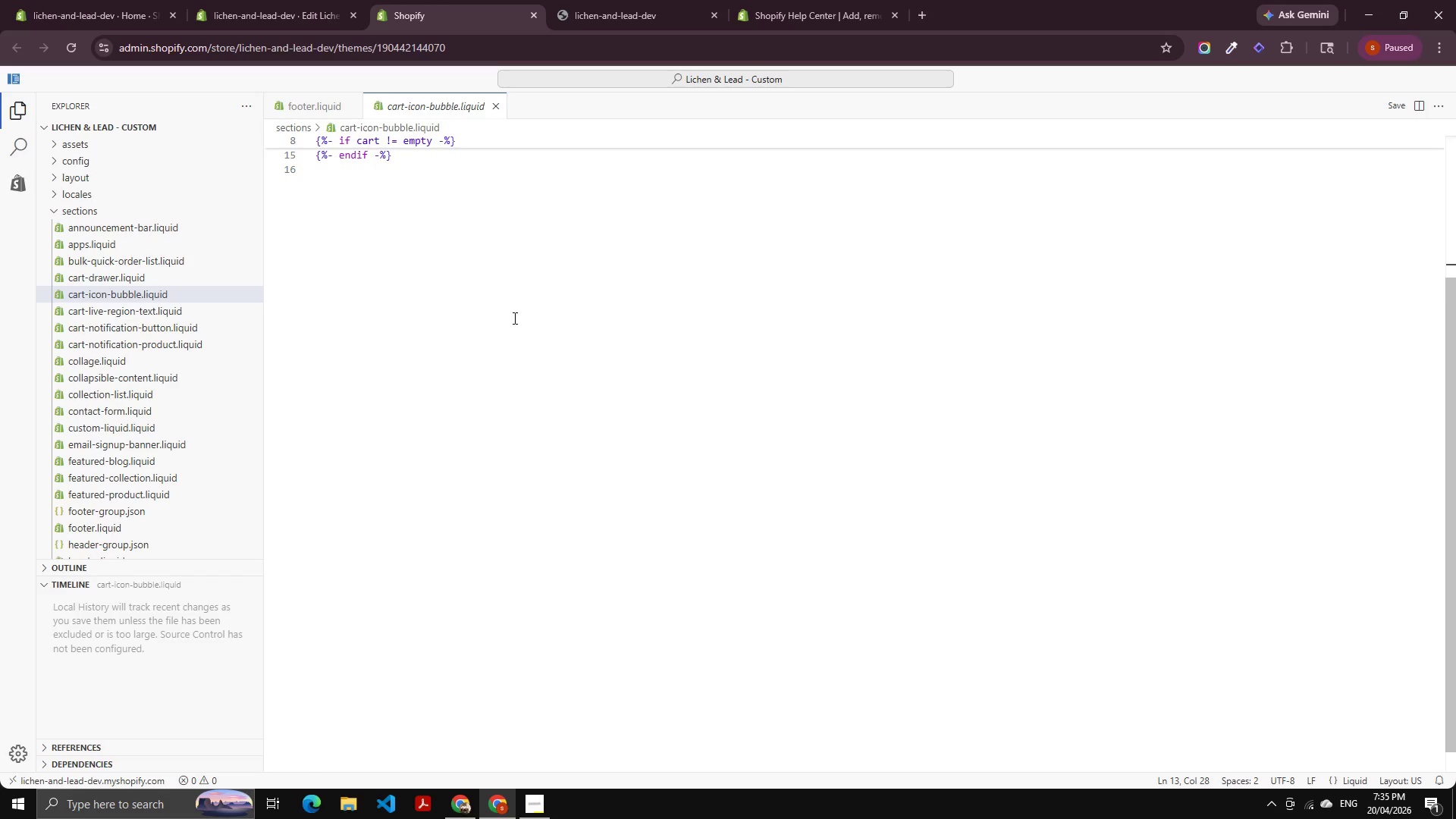 
scroll: coordinate [395, 228], scroll_direction: up, amount: 11.0
 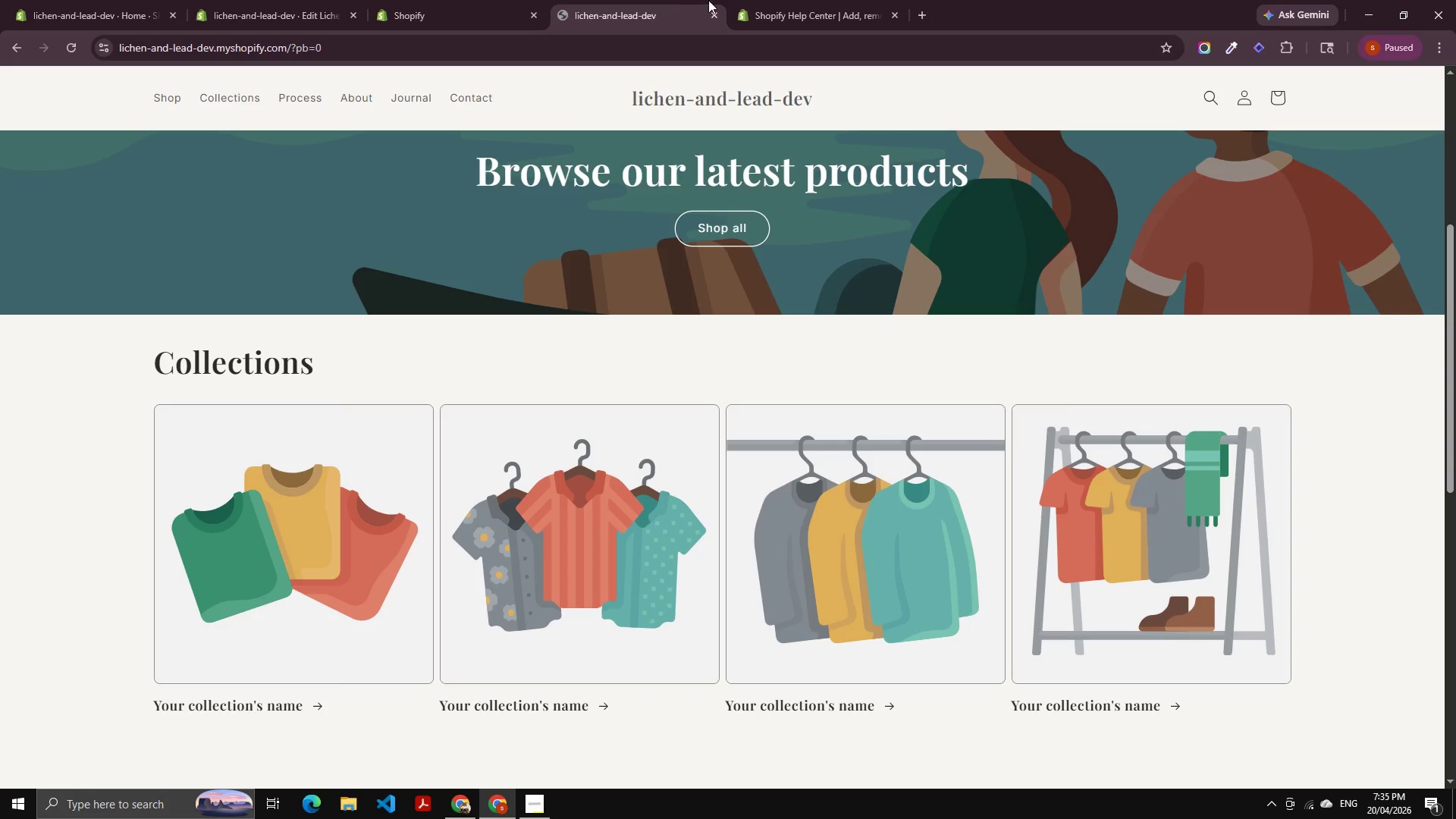 
double_click([852, 0])
 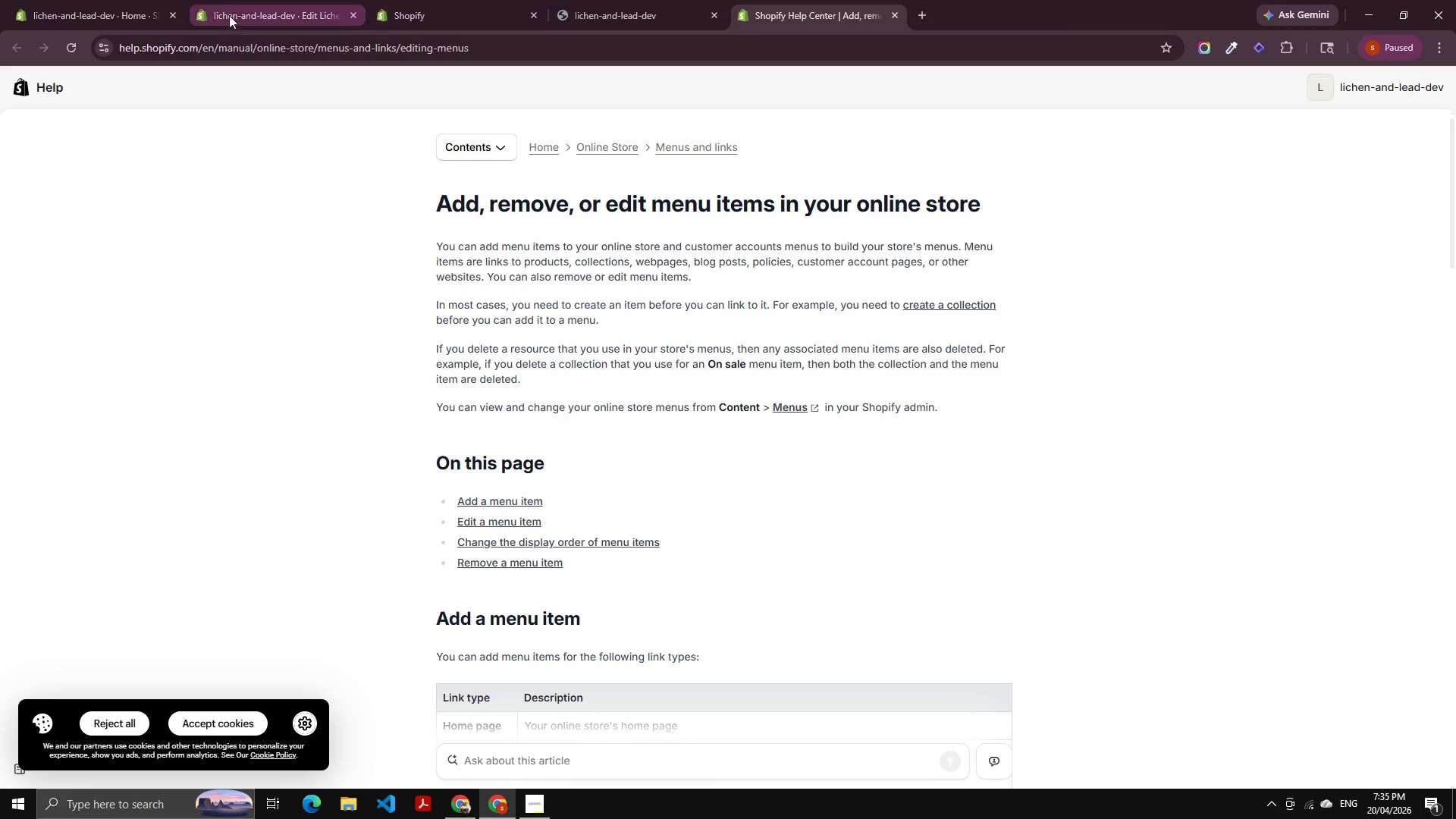 
left_click([231, 1])
 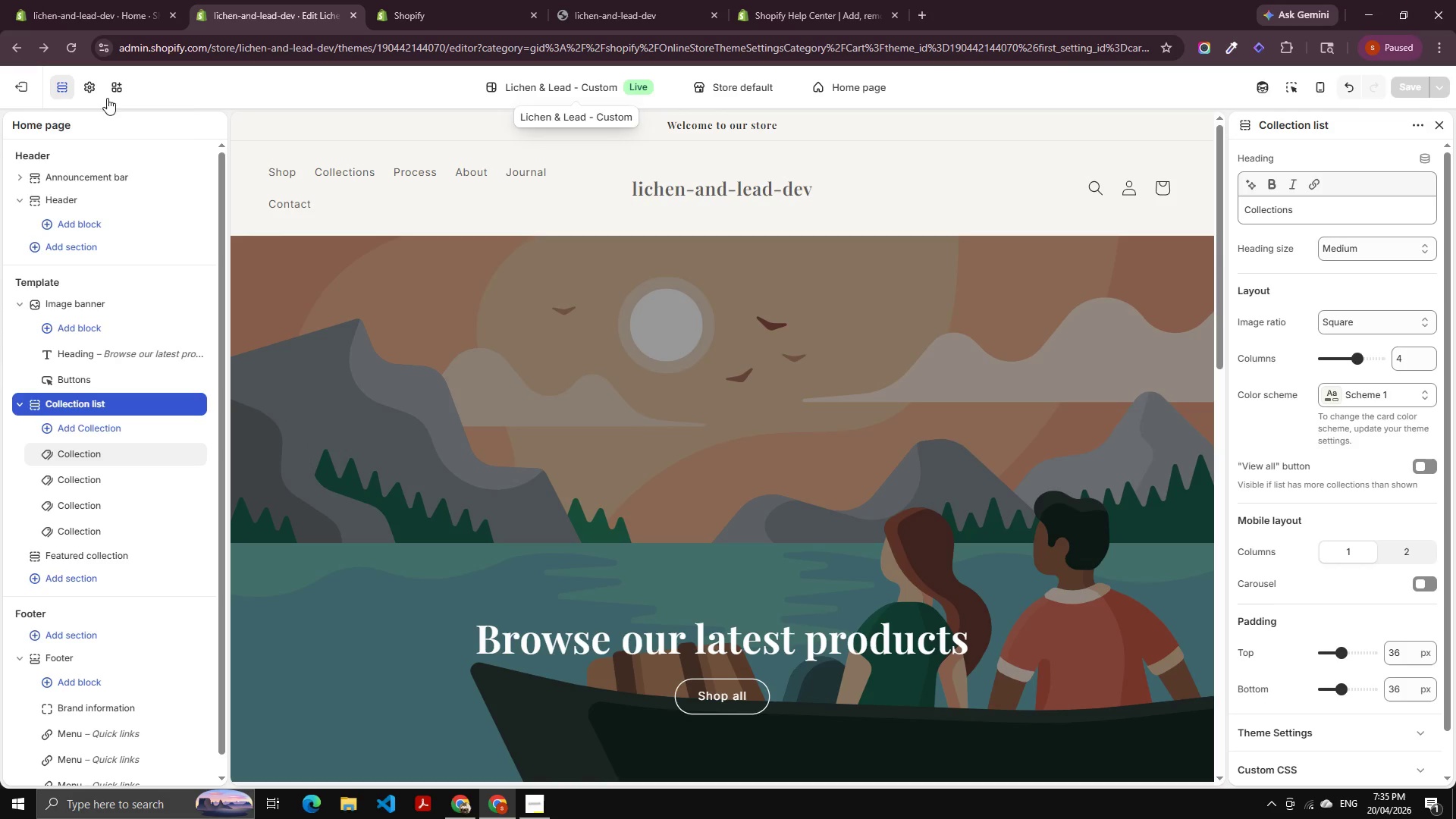 
left_click([101, 86])
 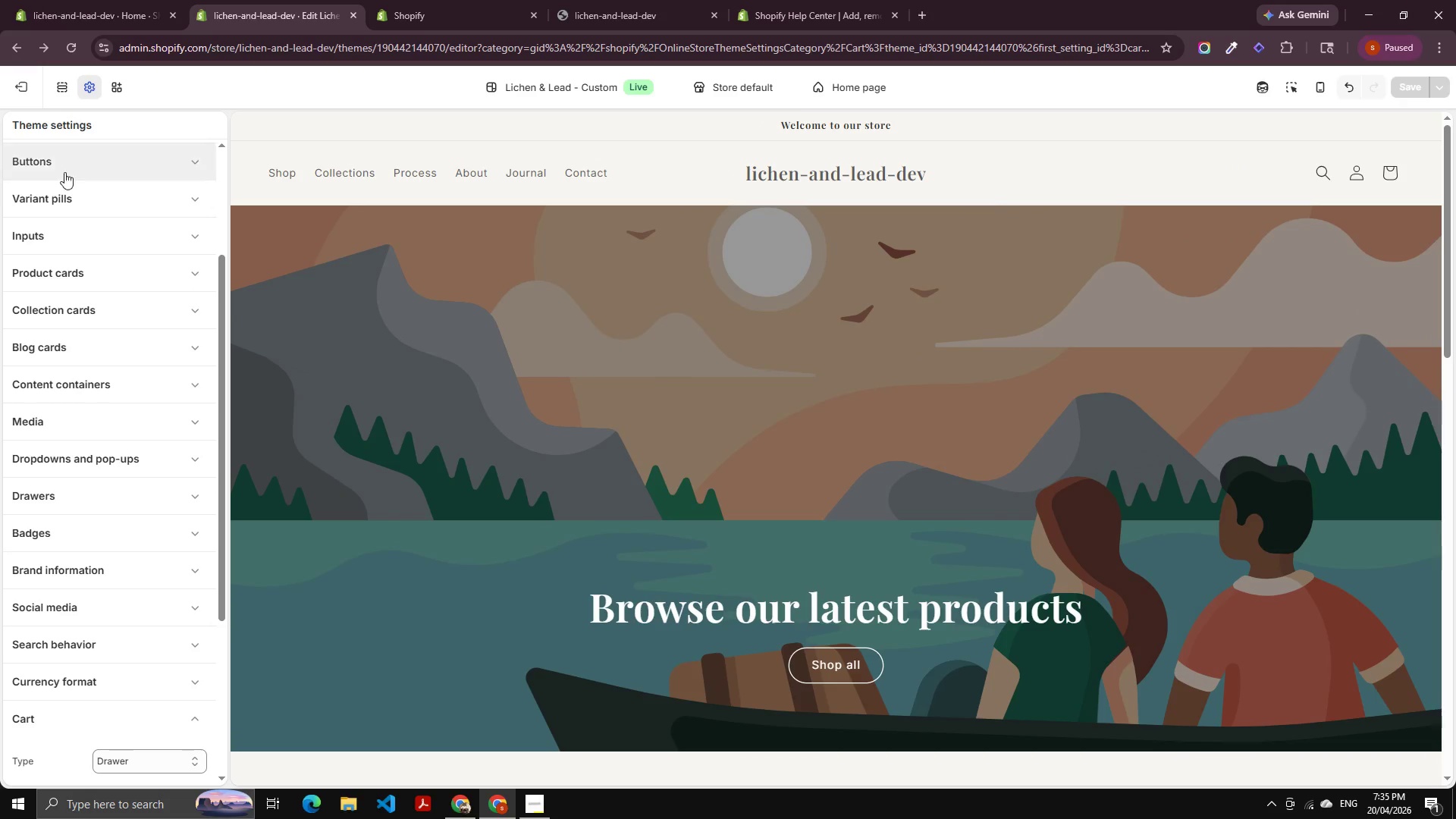 
left_click([89, 187])
 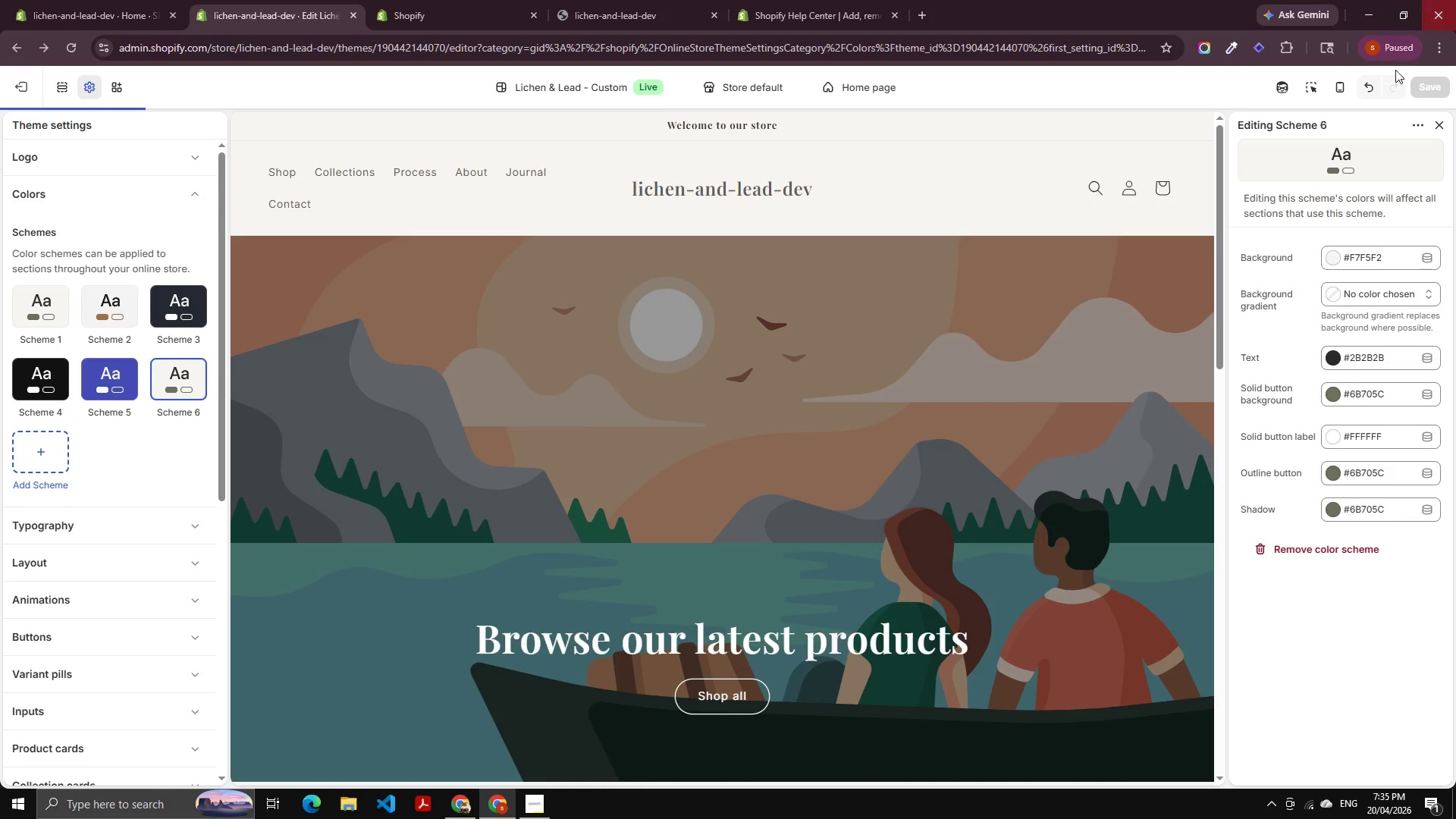 
scroll: coordinate [68, 262], scroll_direction: up, amount: 9.0
 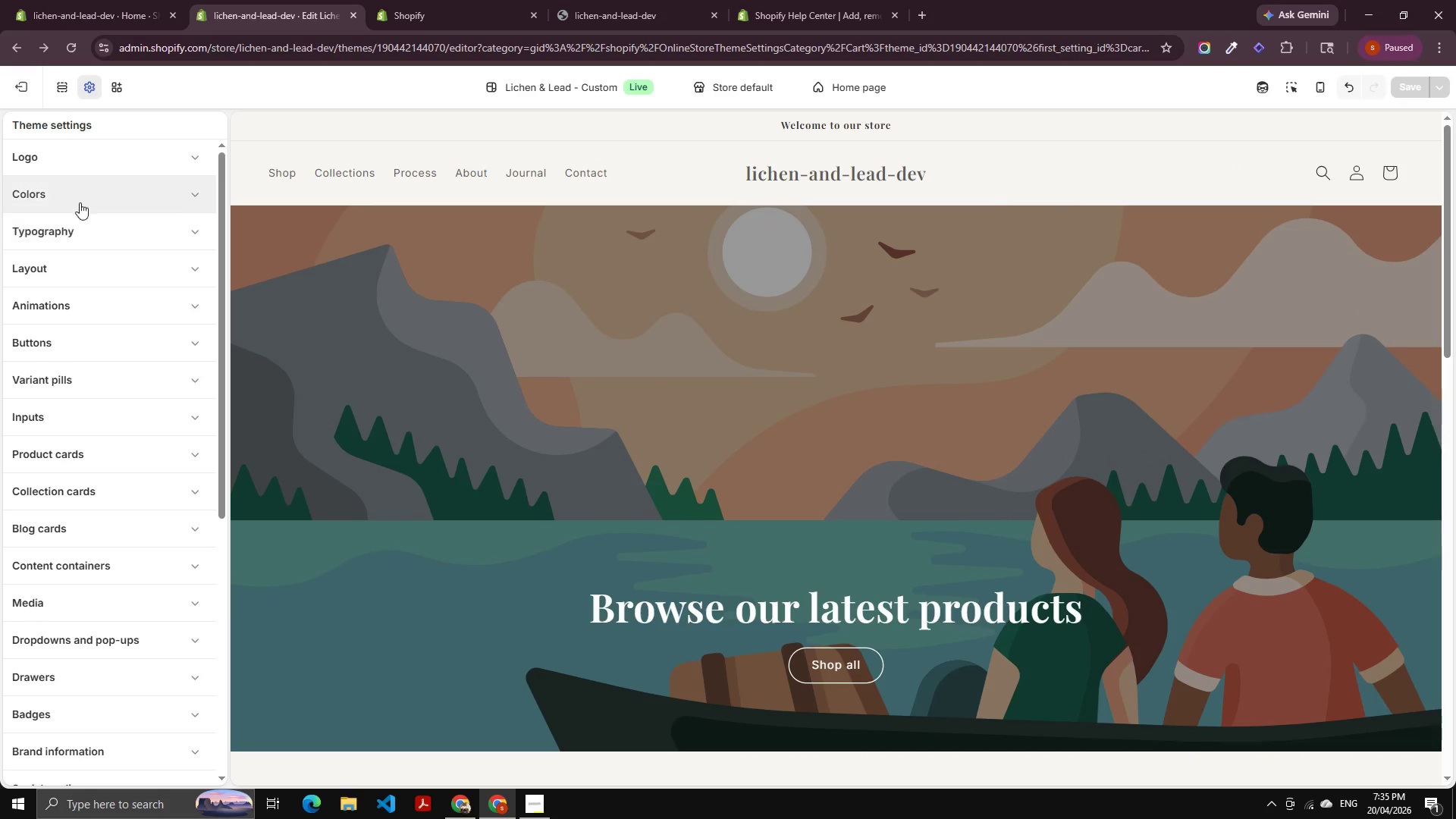 
left_click([1368, 261])
 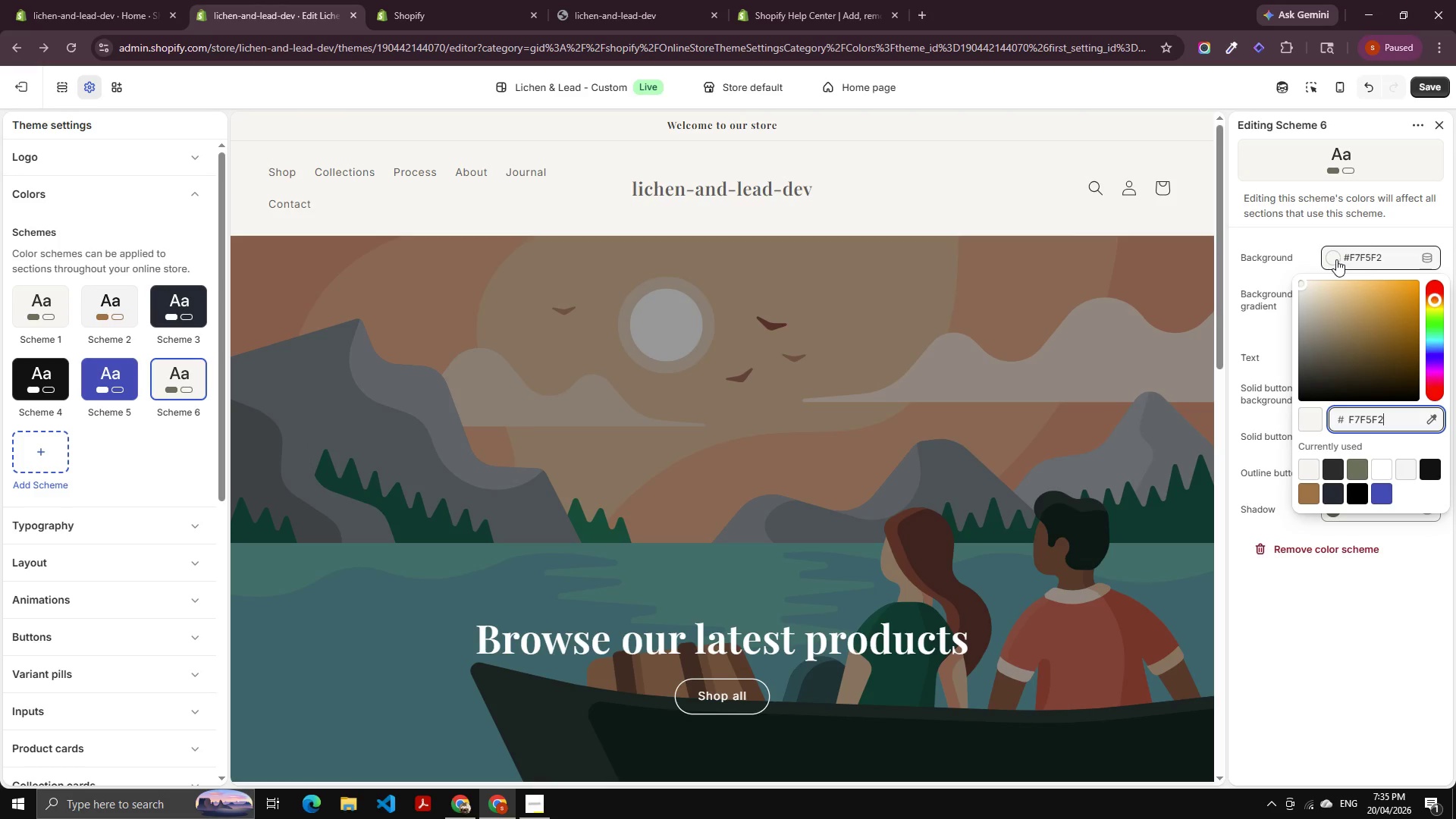 
wait(11.27)
 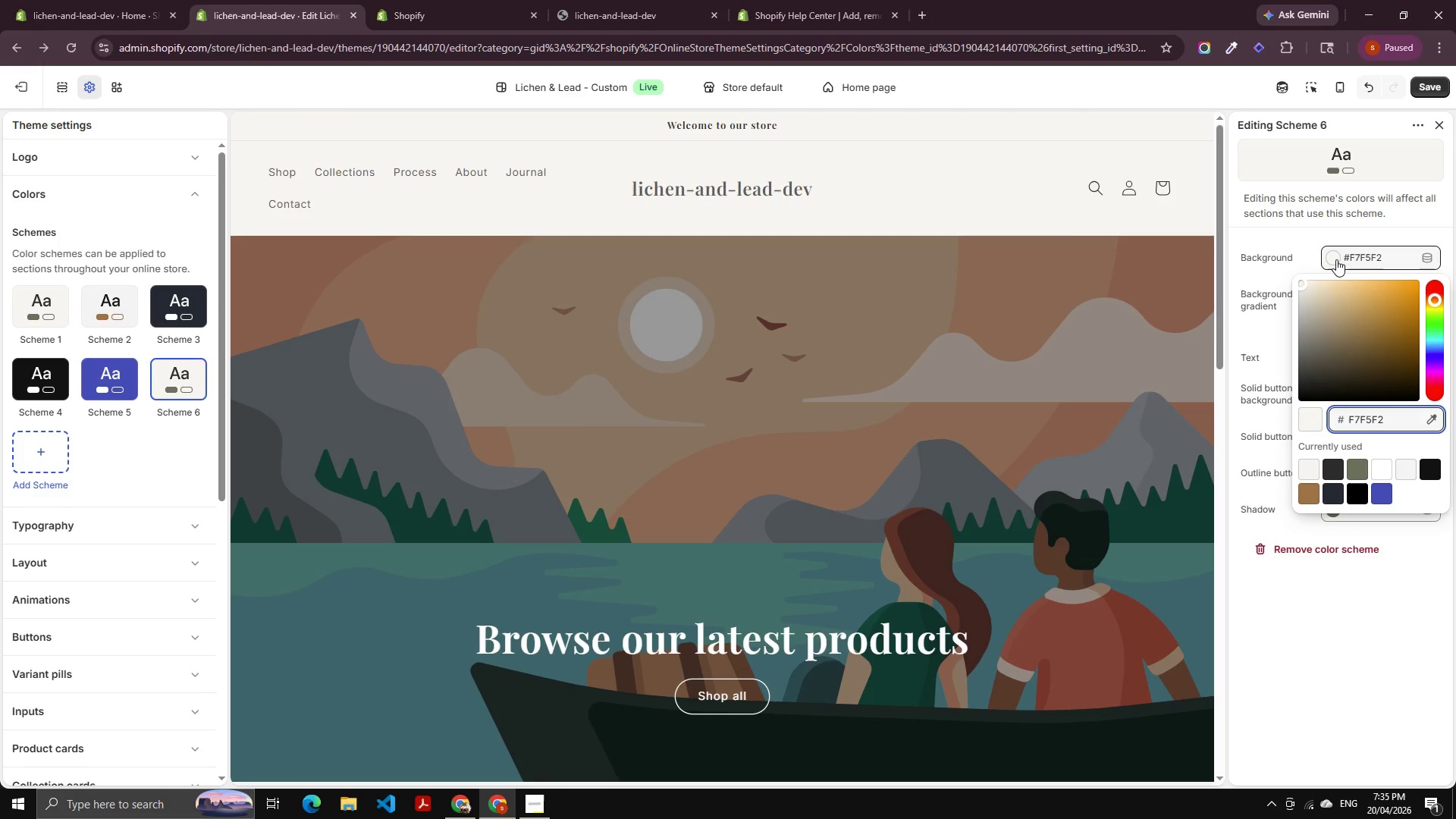 
key(Control+A)
 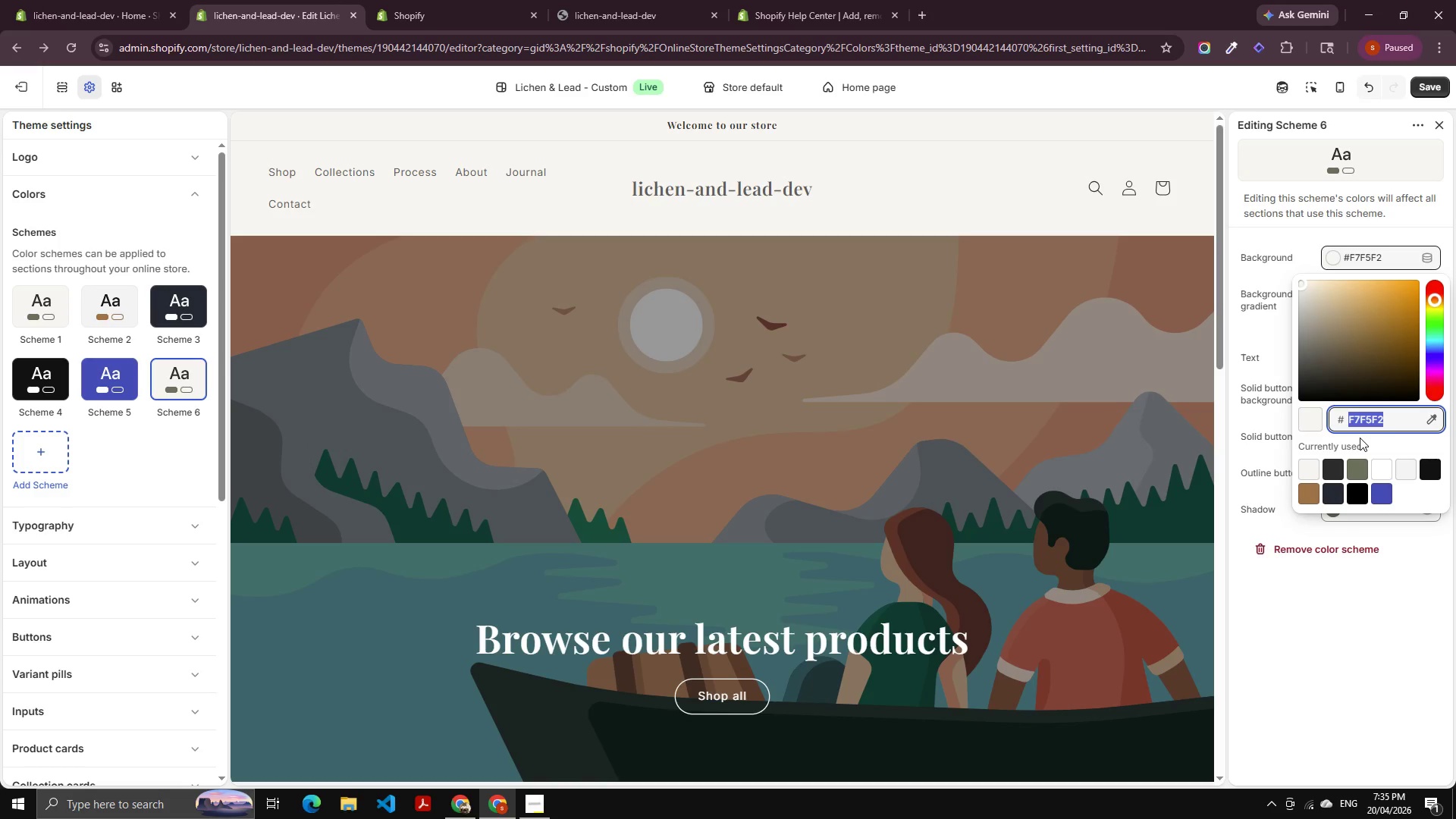 
key(Numpad3)
 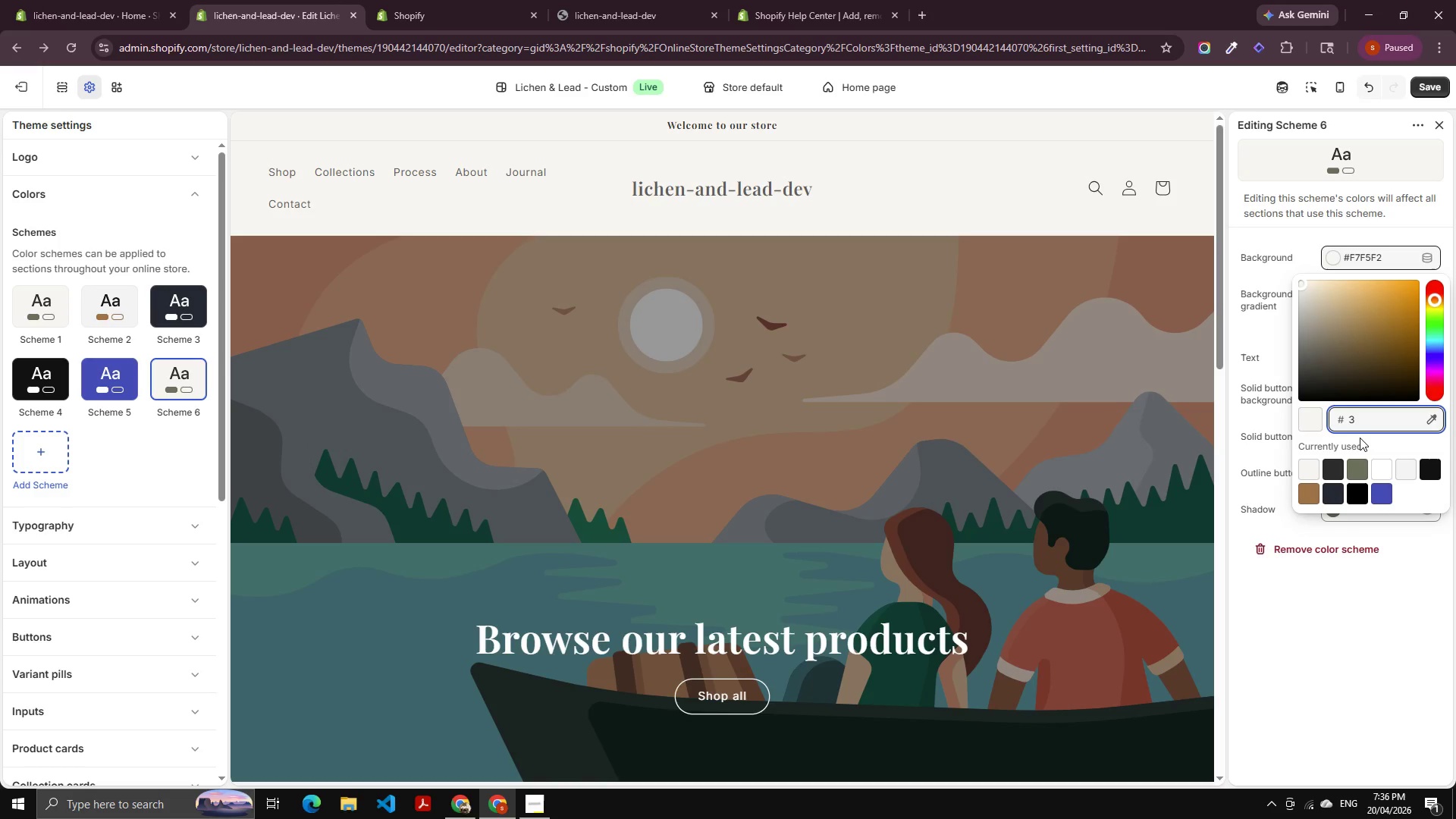 
key(Shift+A)
 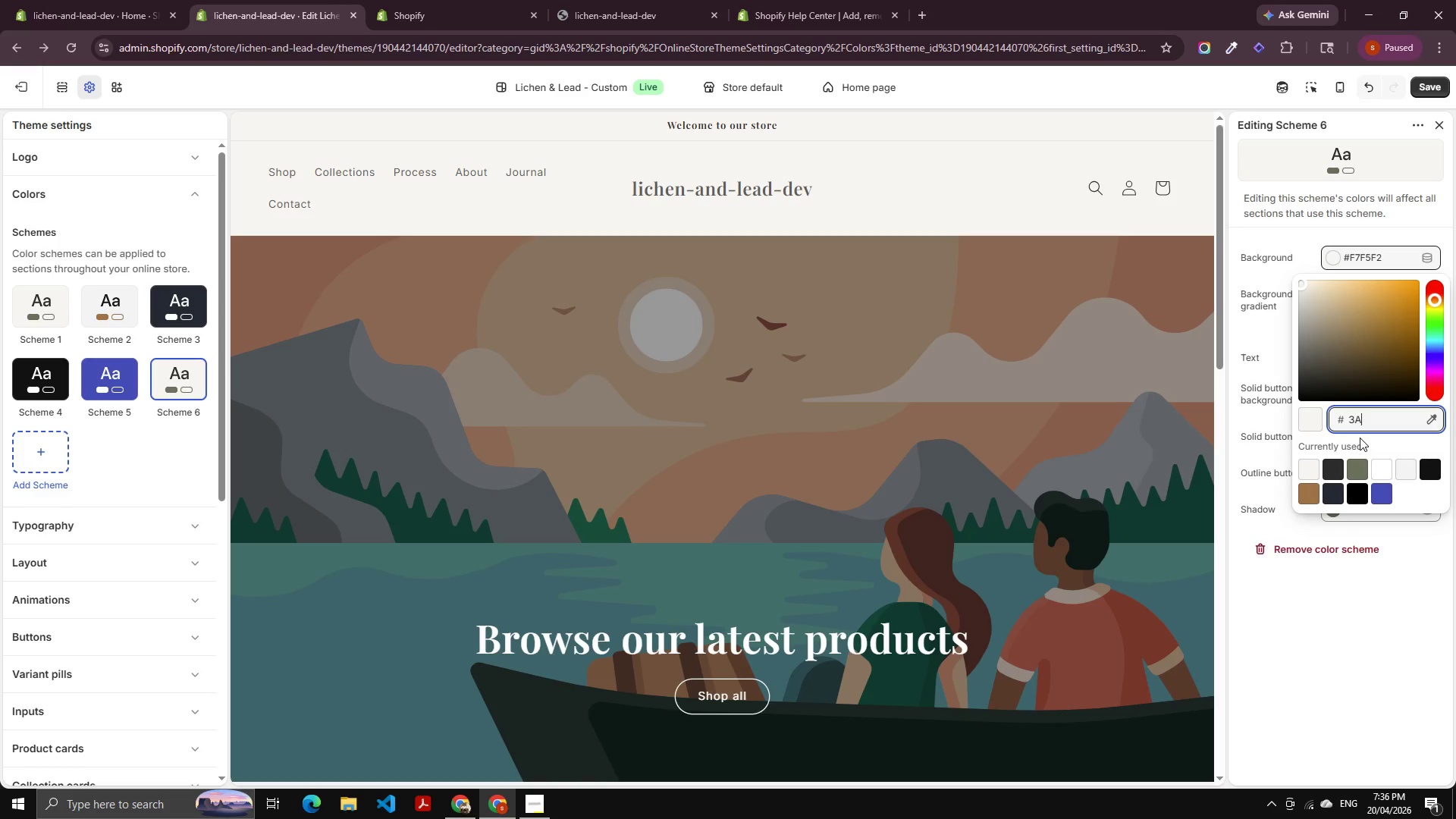 
key(Numpad4)
 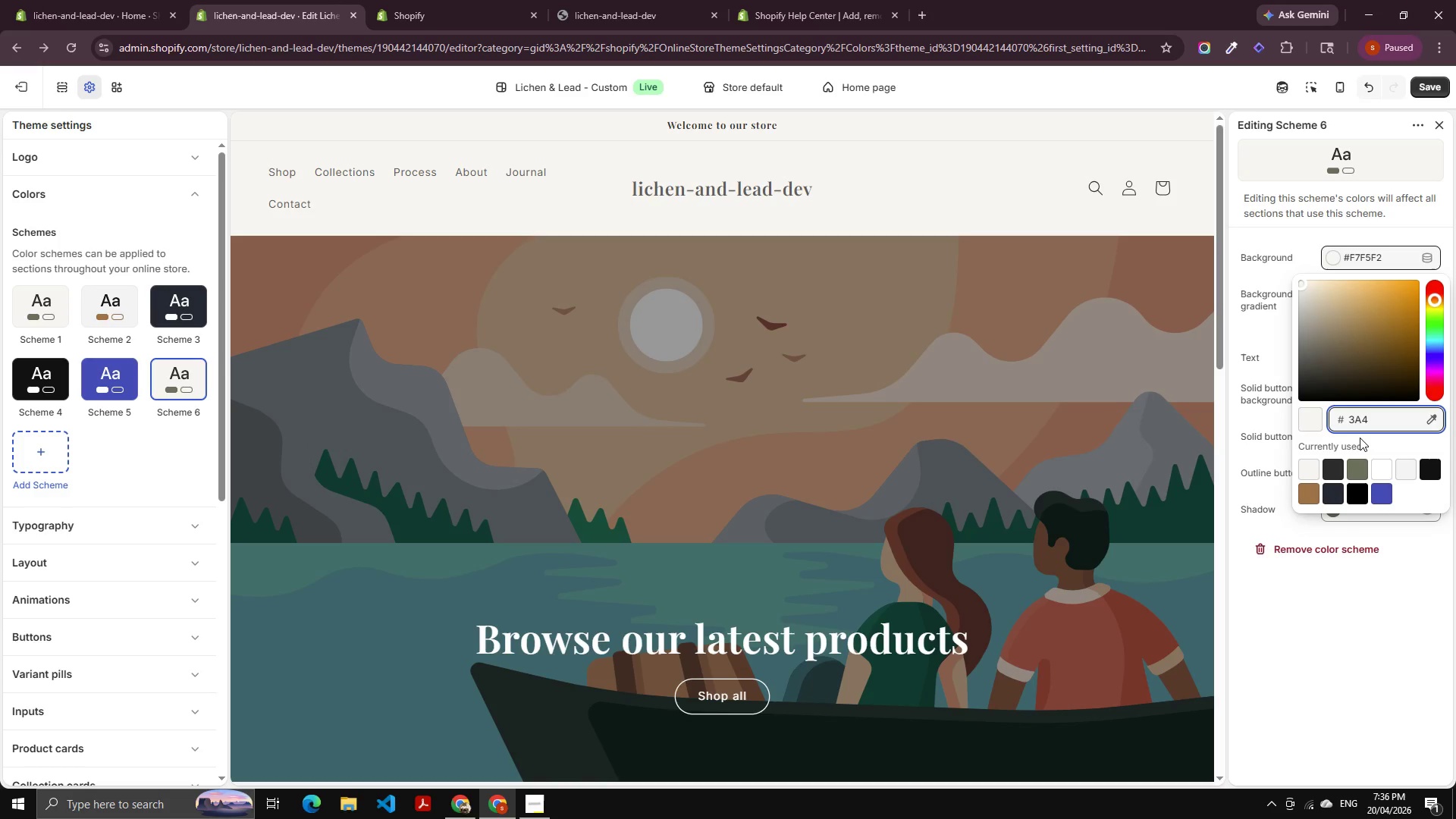 
key(Numpad0)
 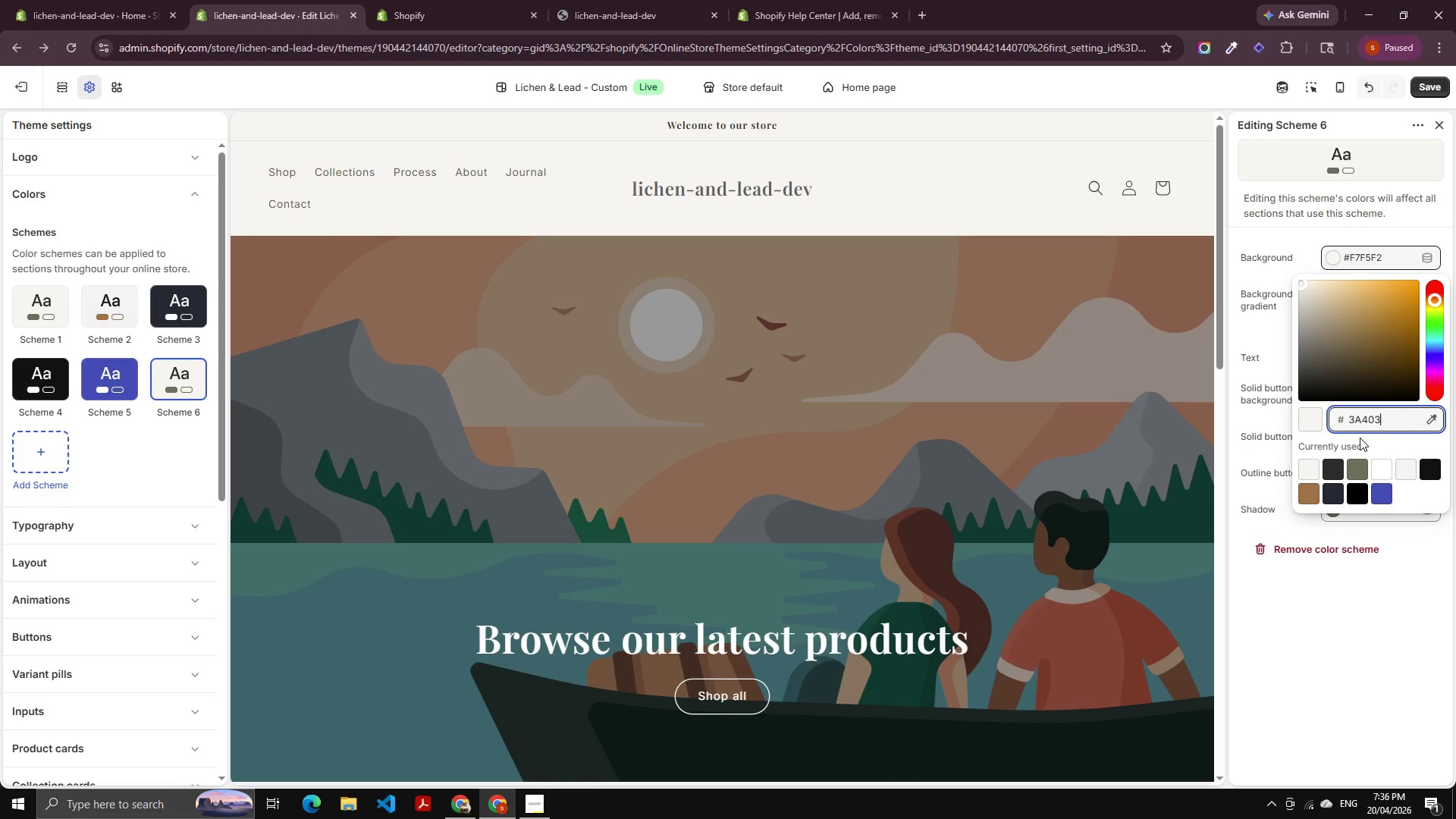 
key(Numpad3)
 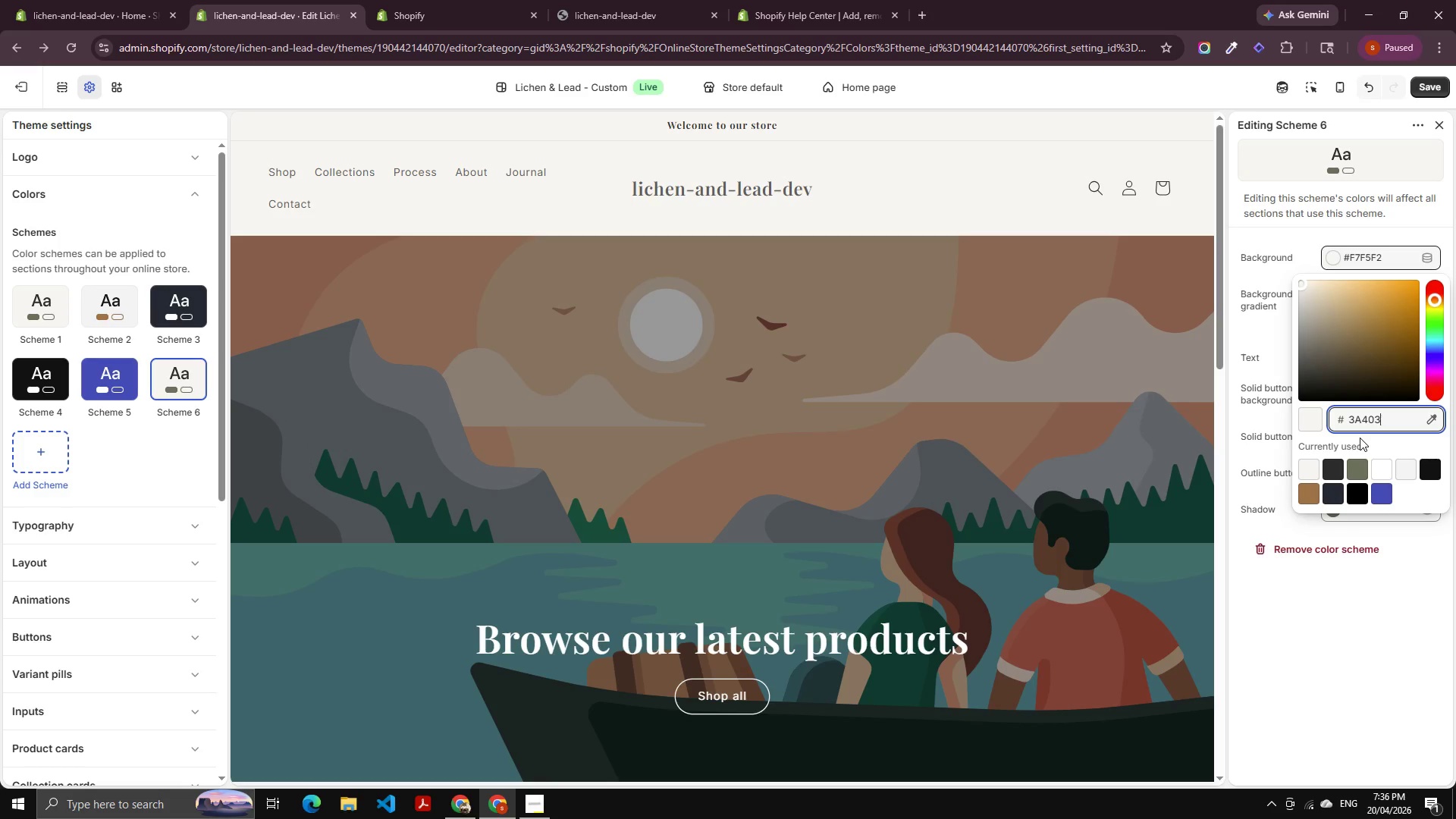 
key(Numpad2)
 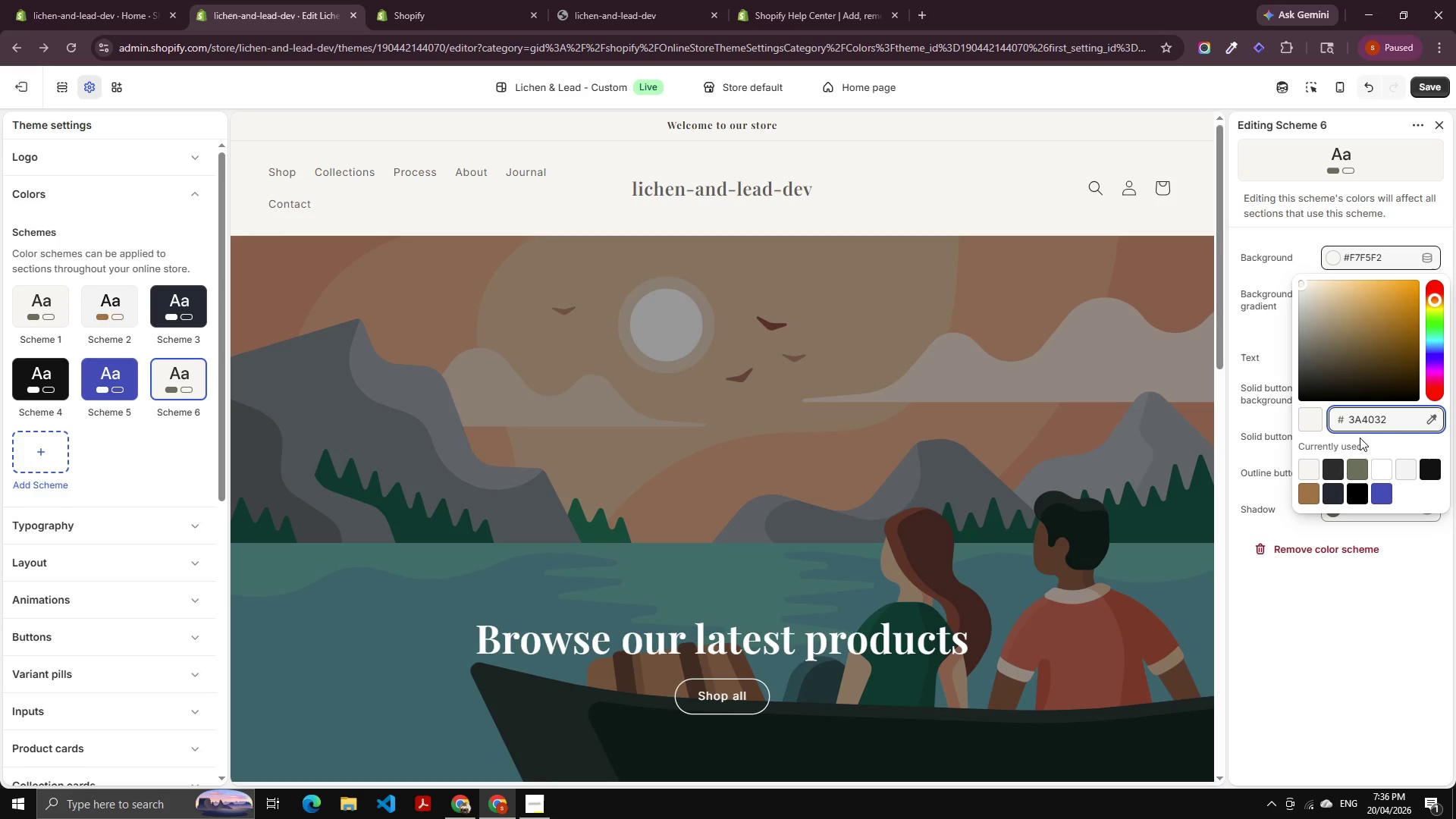 
key(NumpadEnter)
 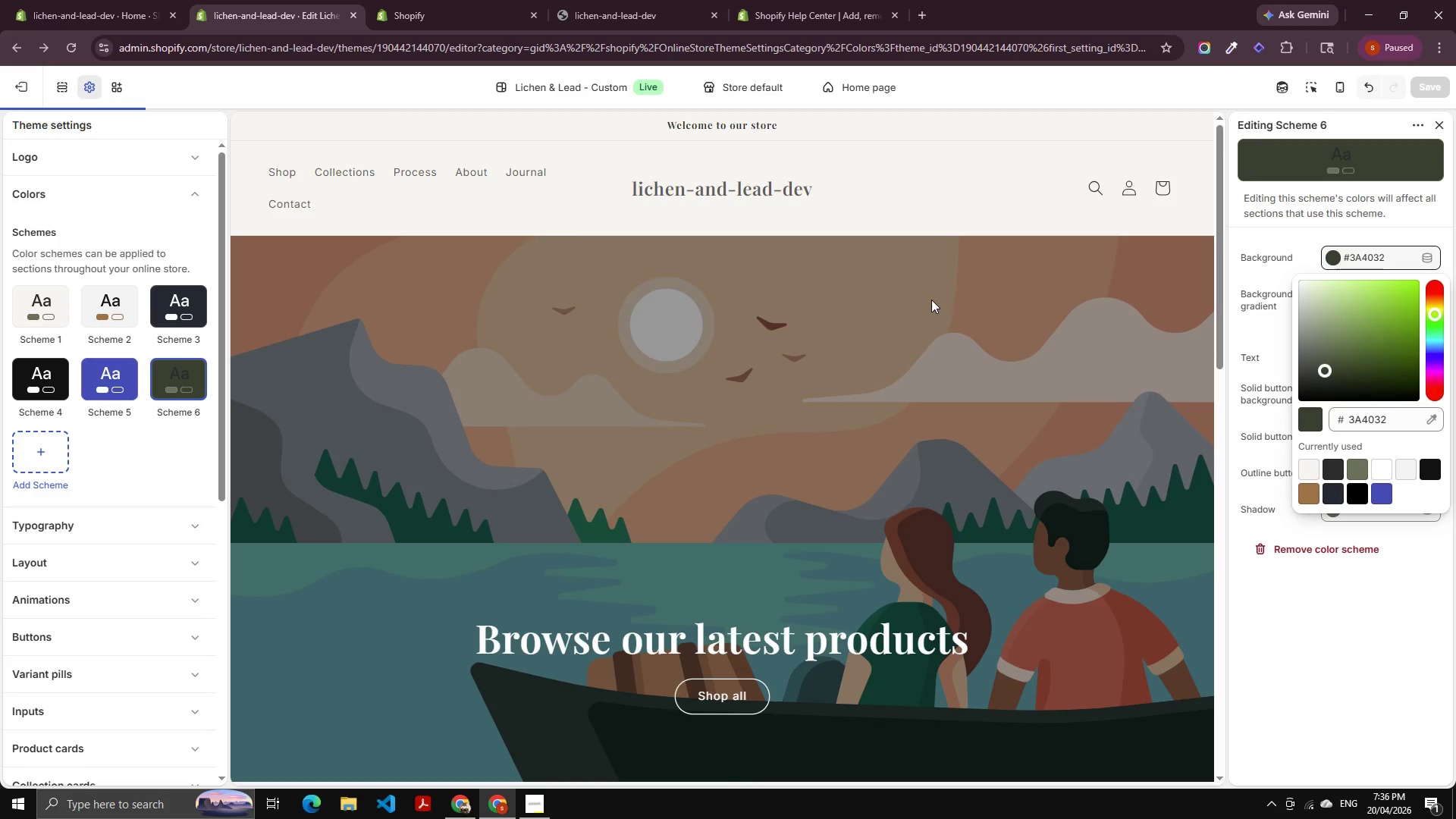 
scroll: coordinate [653, 355], scroll_direction: down, amount: 34.0
 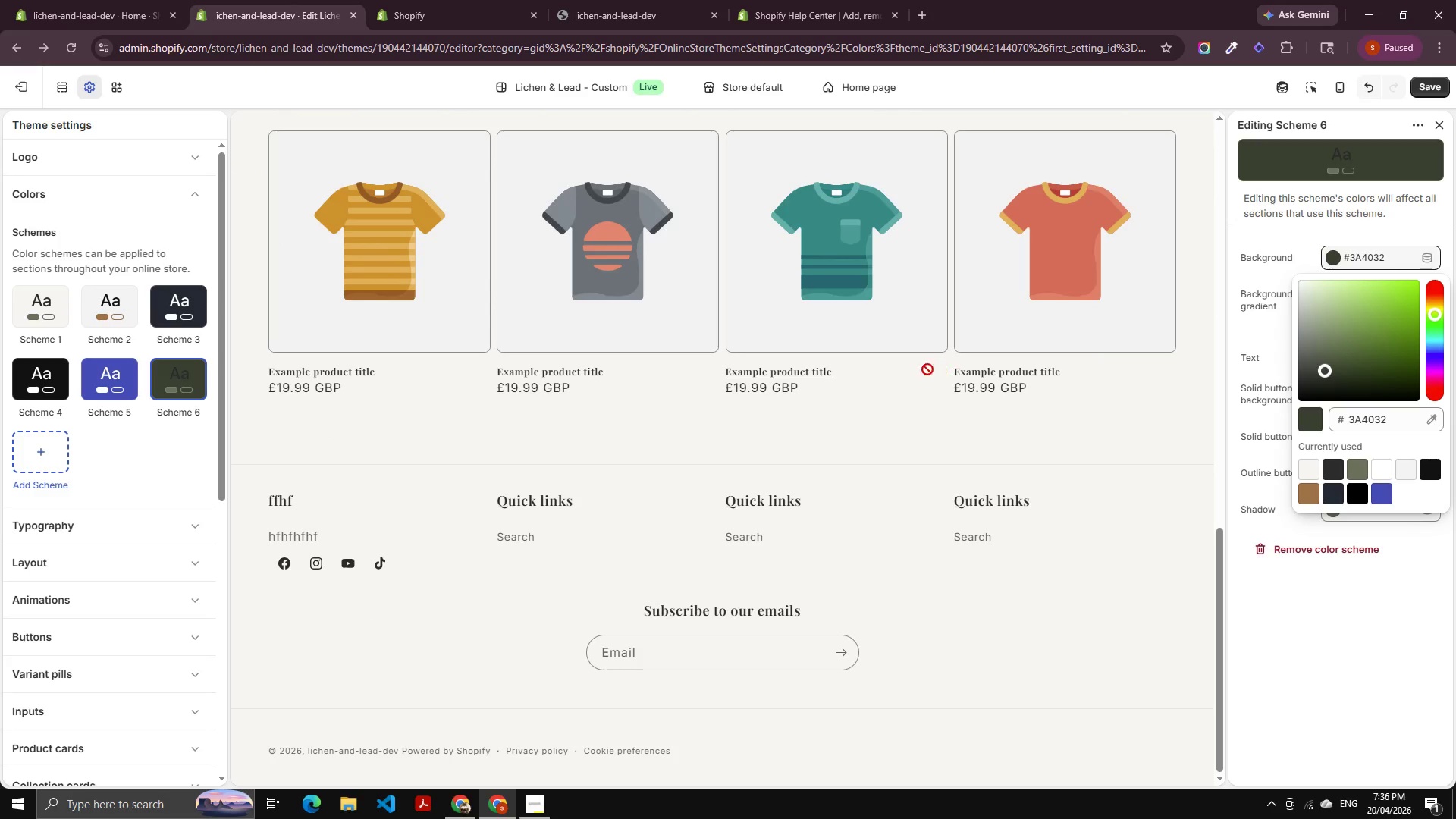 
scroll: coordinate [359, 389], scroll_direction: up, amount: 9.0
 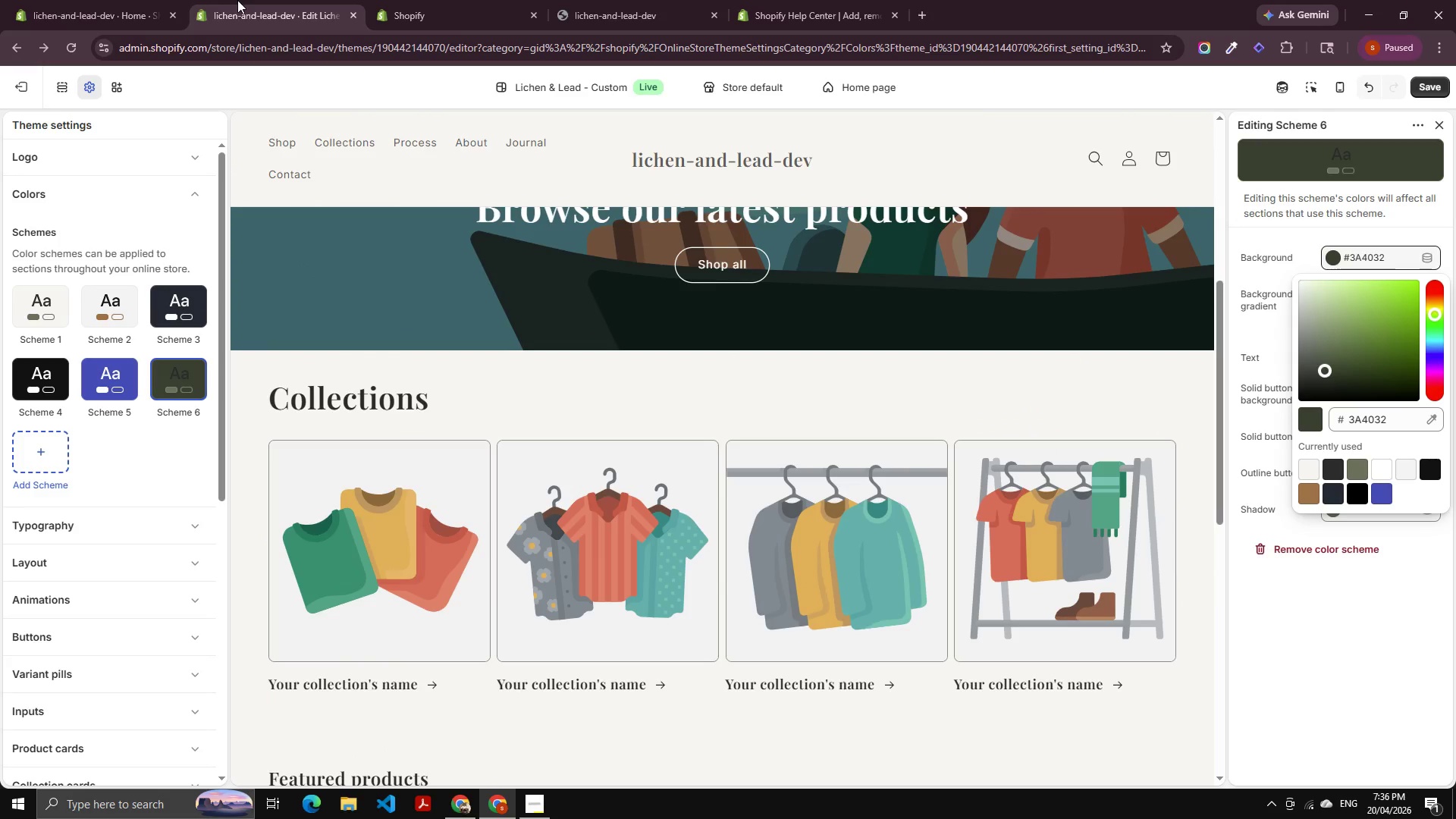 
left_click([424, 0])
 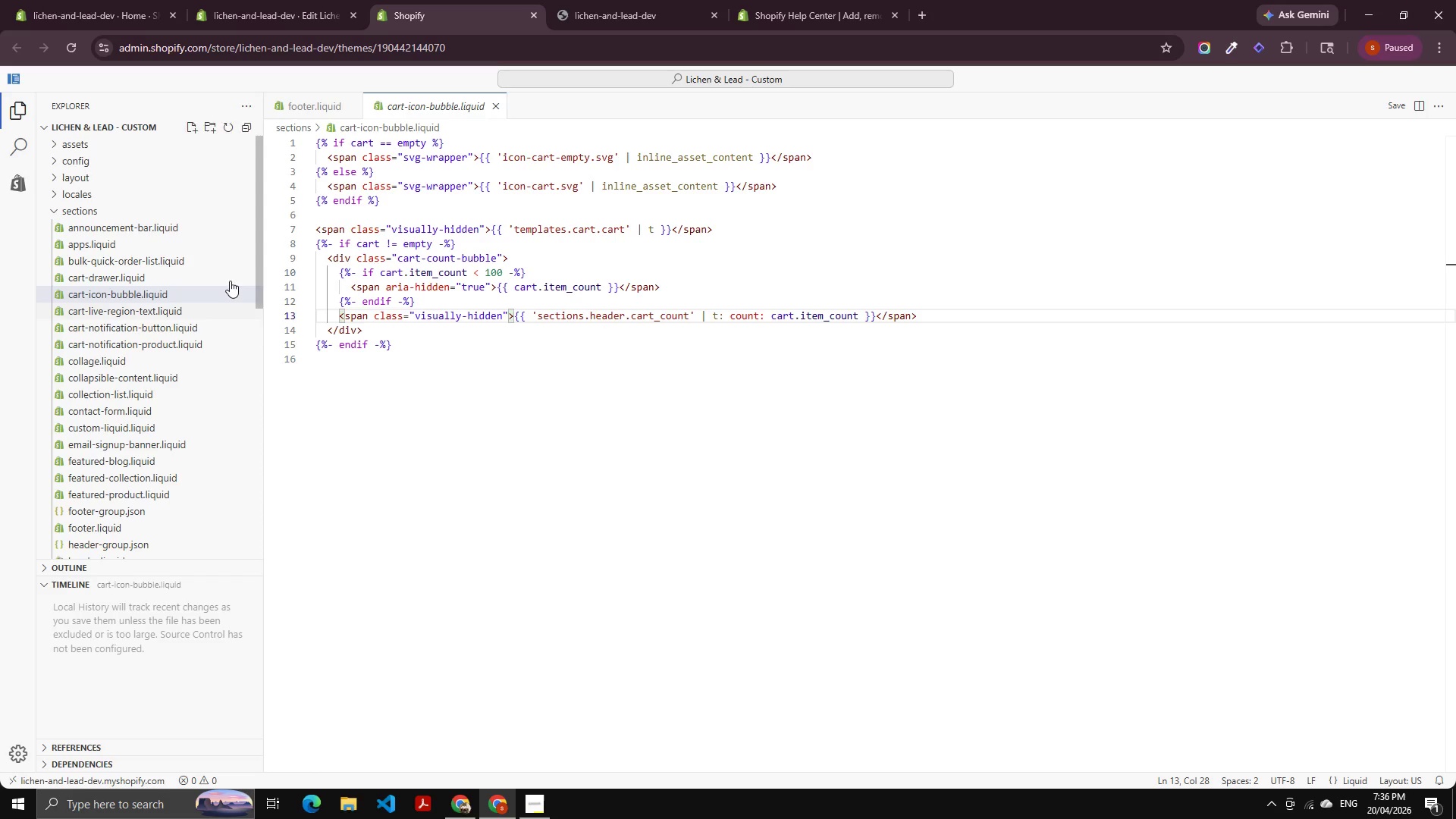 
left_click_drag(start_coordinate=[304, 190], to_coordinate=[309, 196])
 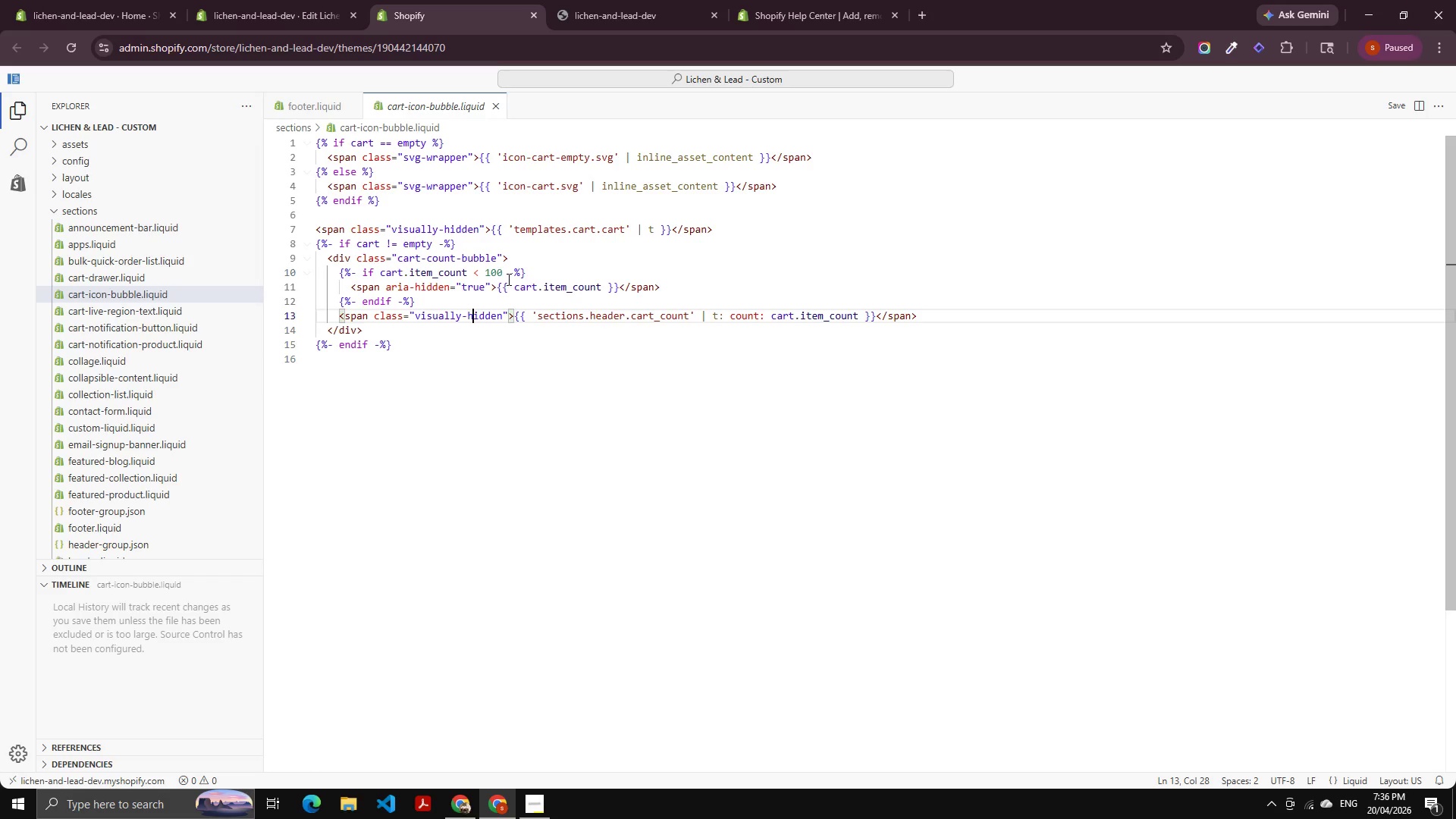 
left_click_drag(start_coordinate=[130, 315], to_coordinate=[140, 318])
 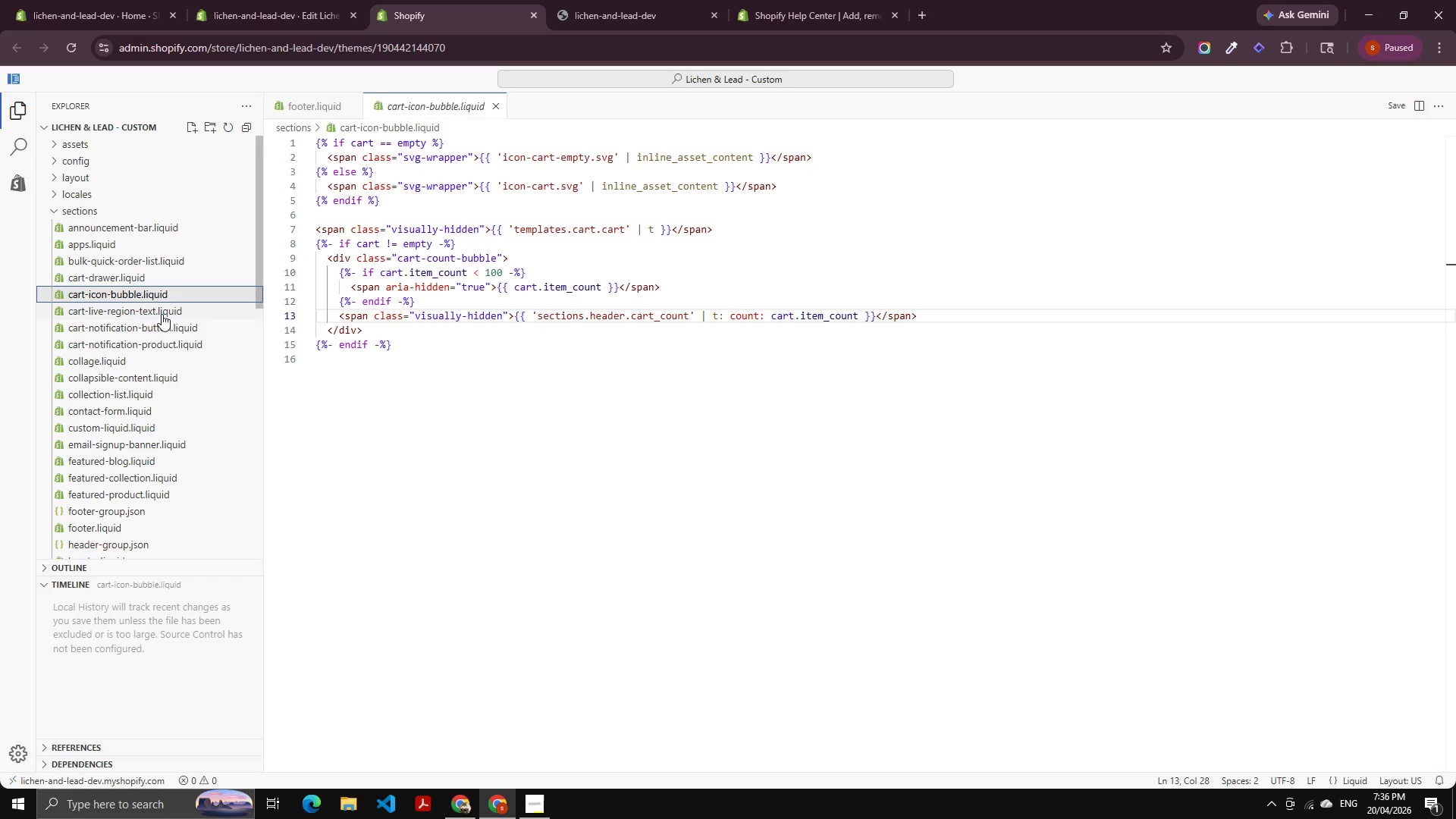 
scroll: coordinate [461, 366], scroll_direction: up, amount: 4.0
 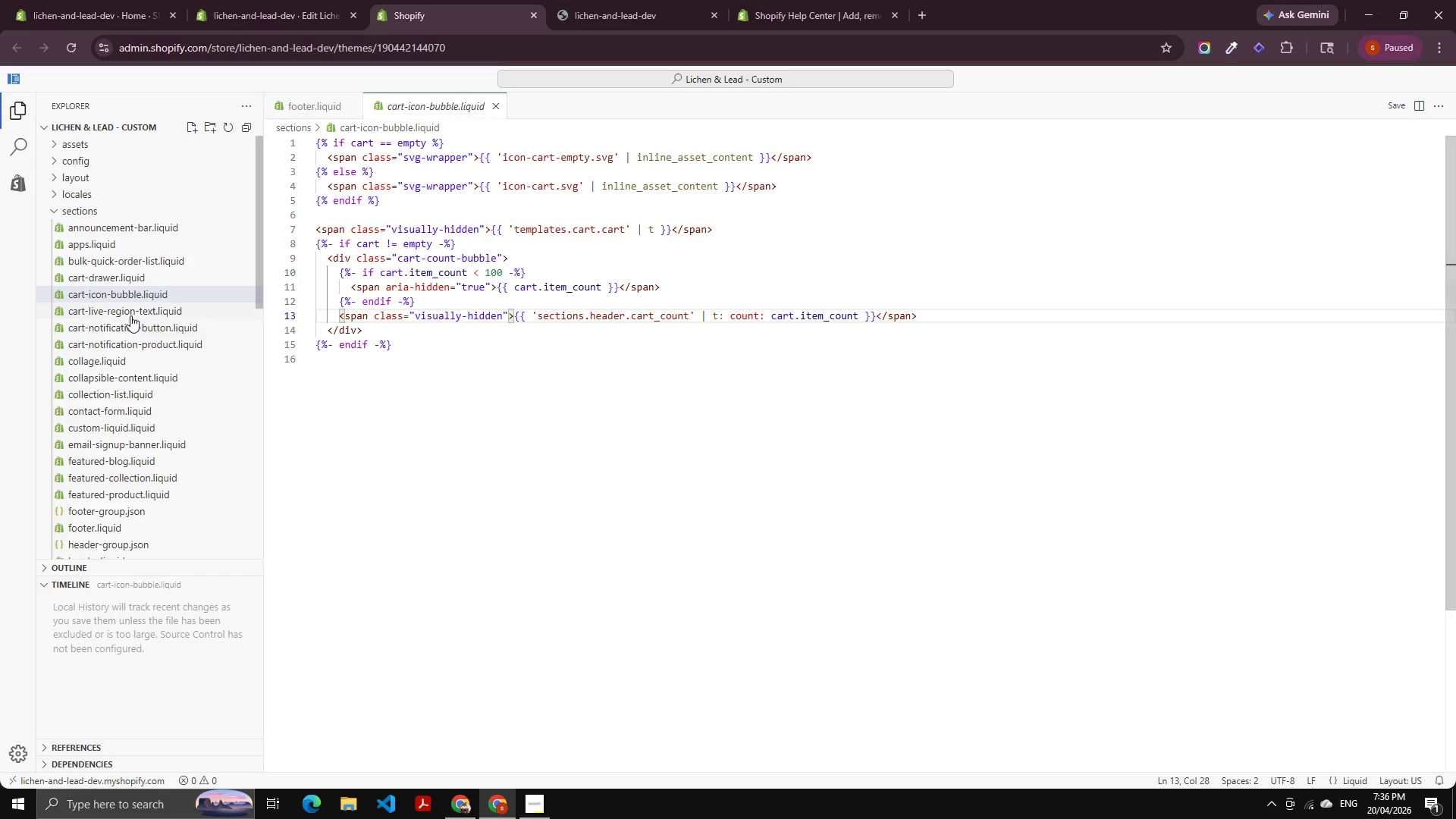 
left_click([162, 314])
 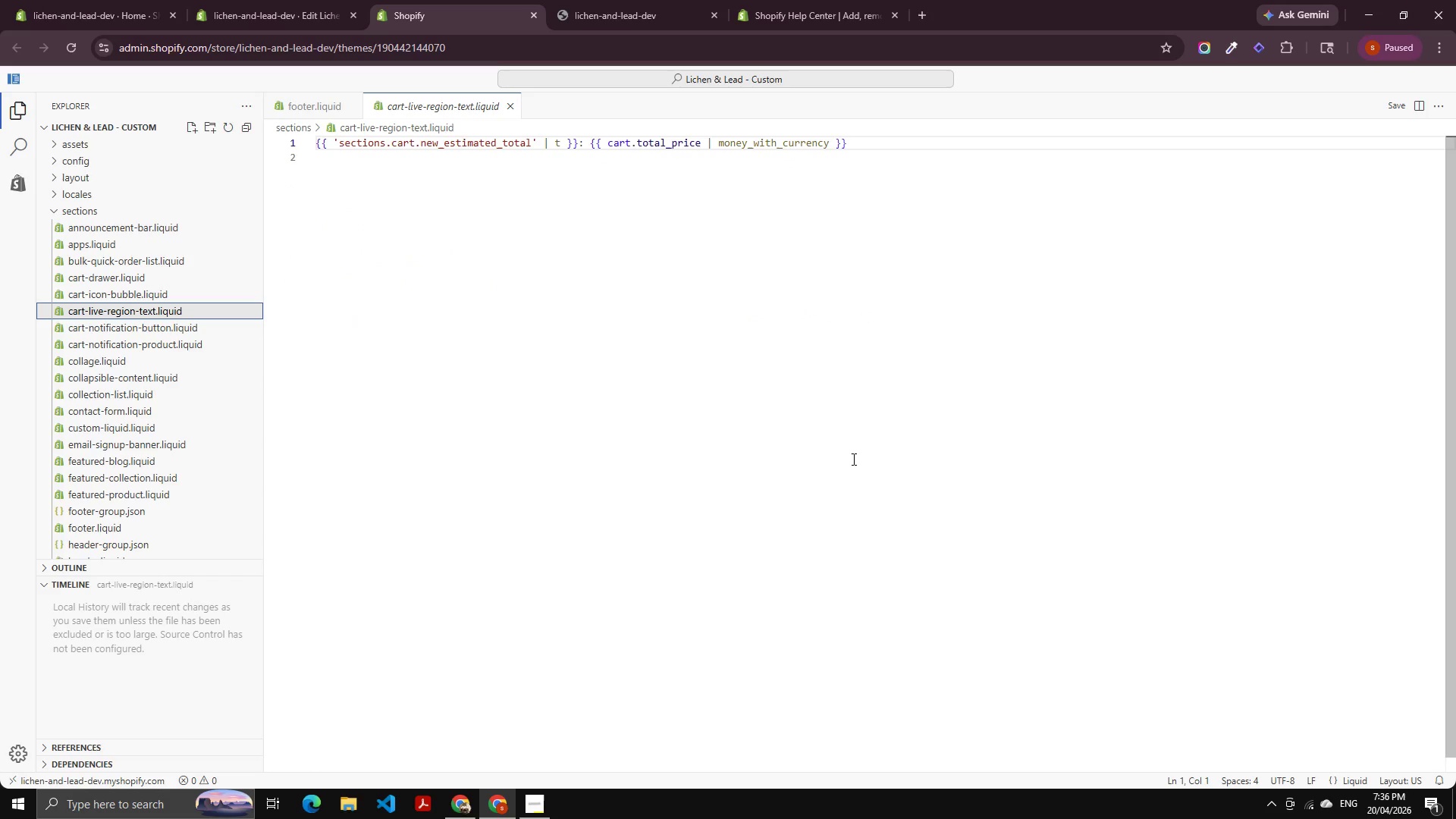 
wait(32.23)
 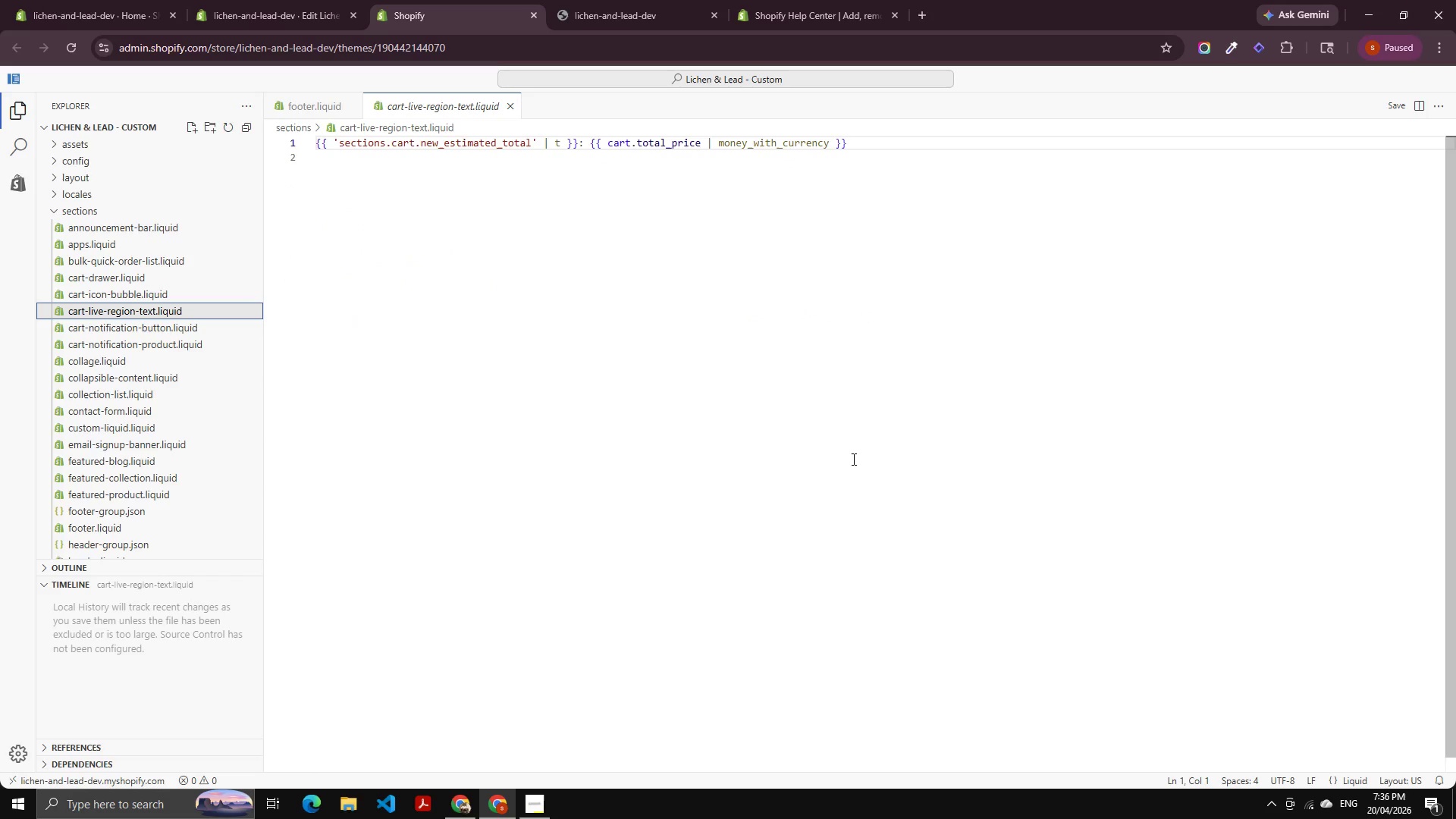 
left_click_drag(start_coordinate=[221, 146], to_coordinate=[217, 148])
 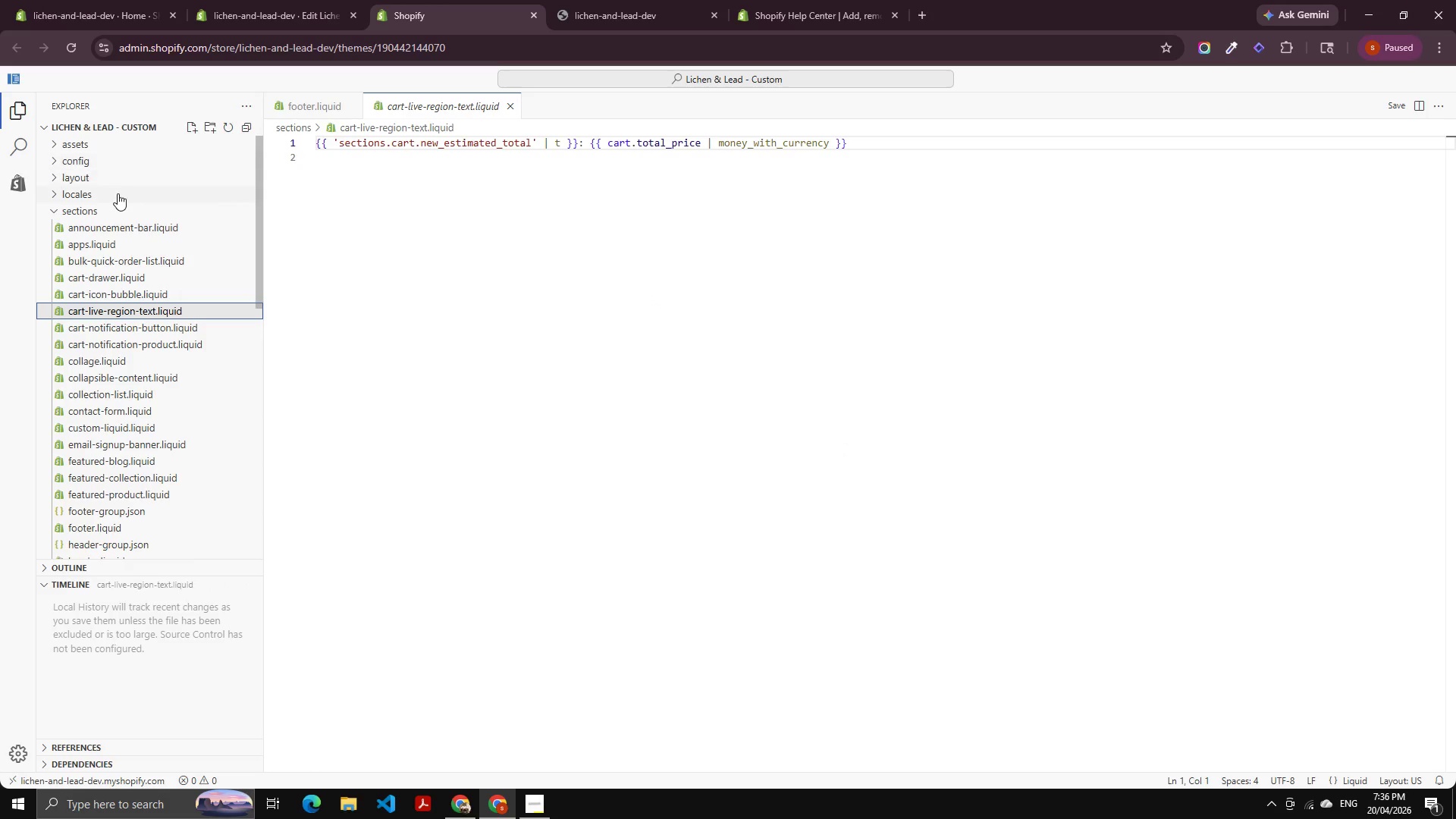 
double_click([118, 193])
 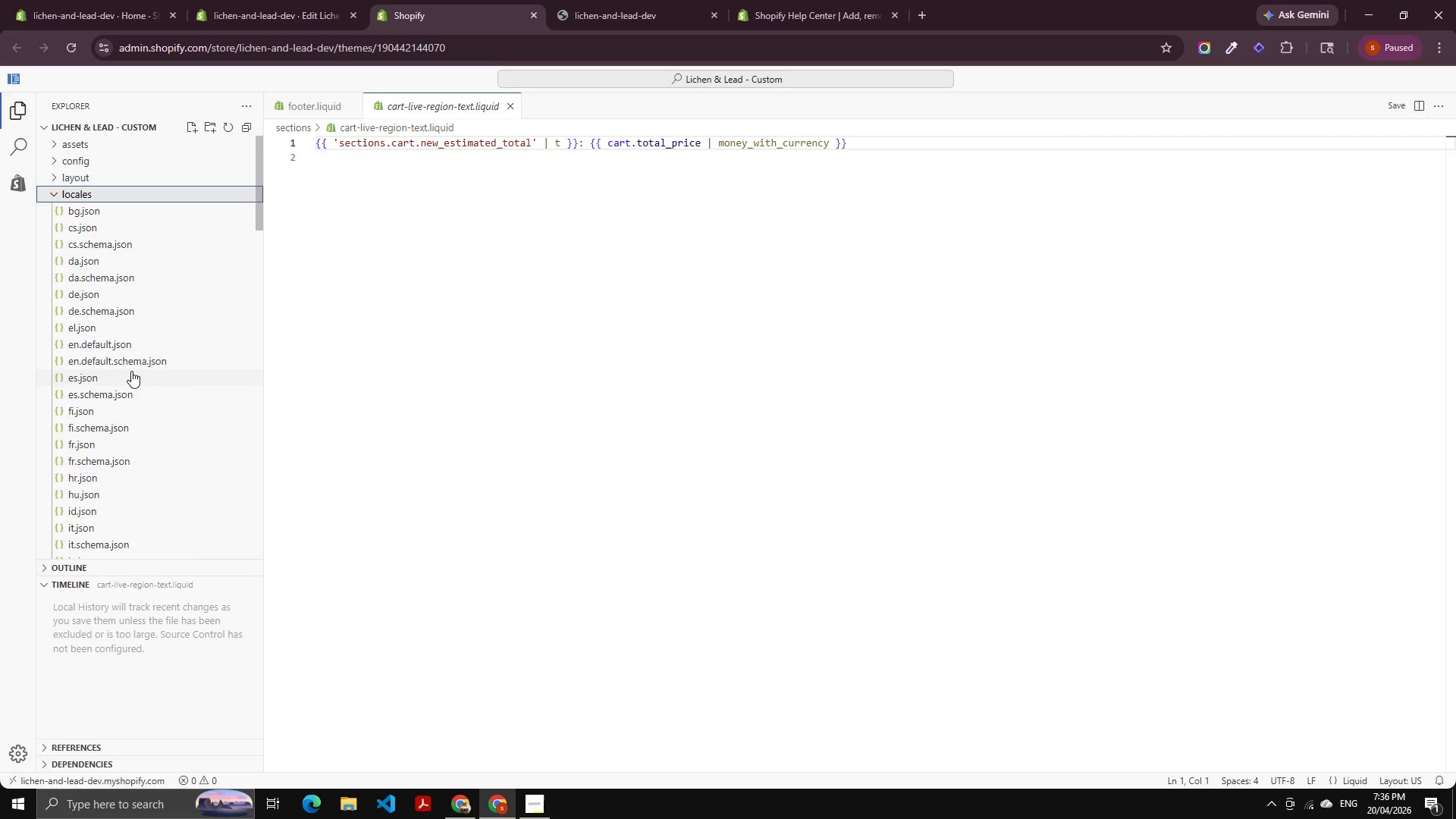 
left_click([131, 371])
 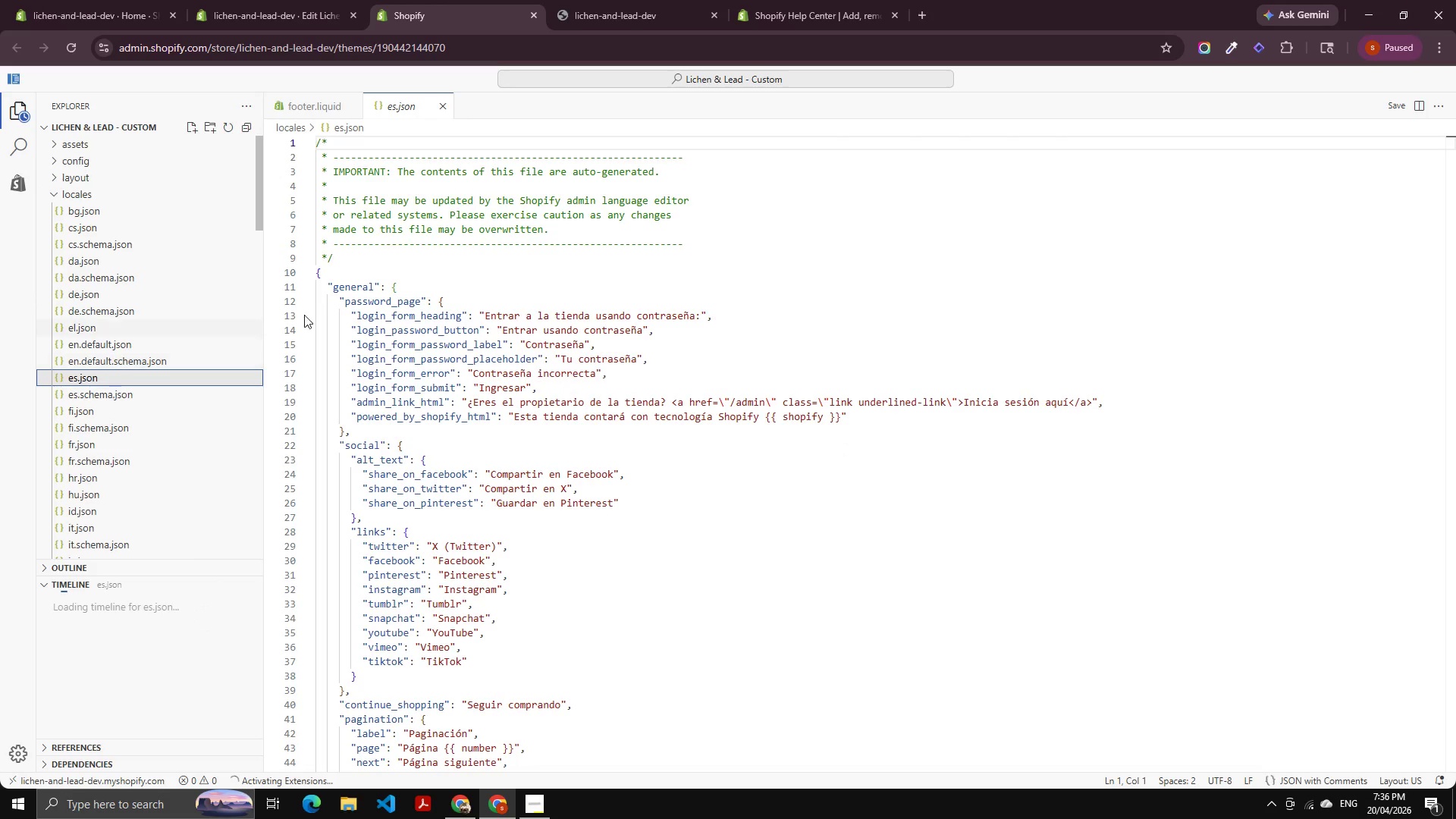 
left_click_drag(start_coordinate=[550, 359], to_coordinate=[539, 361])
 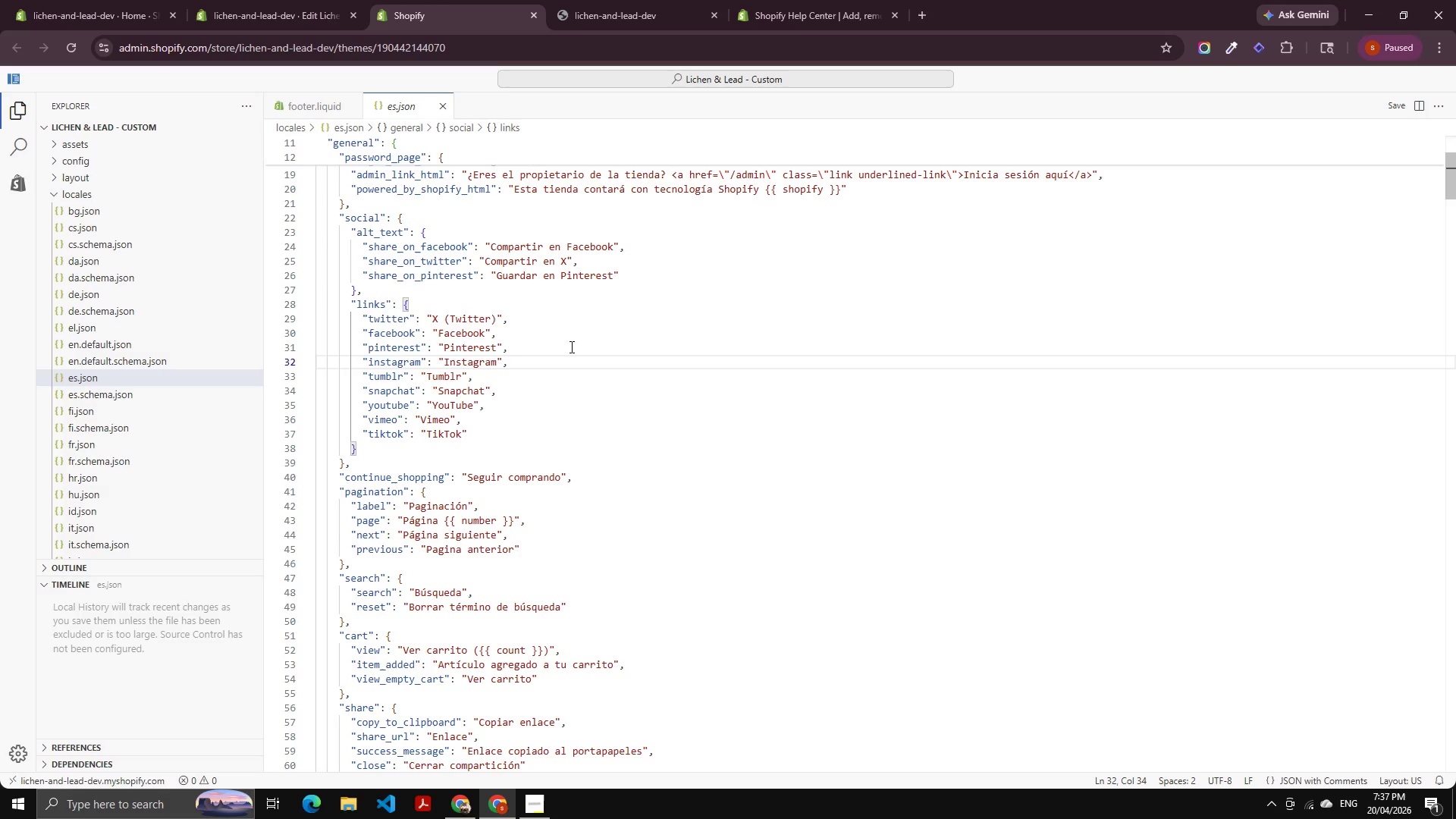 
scroll: coordinate [595, 366], scroll_direction: down, amount: 6.0
 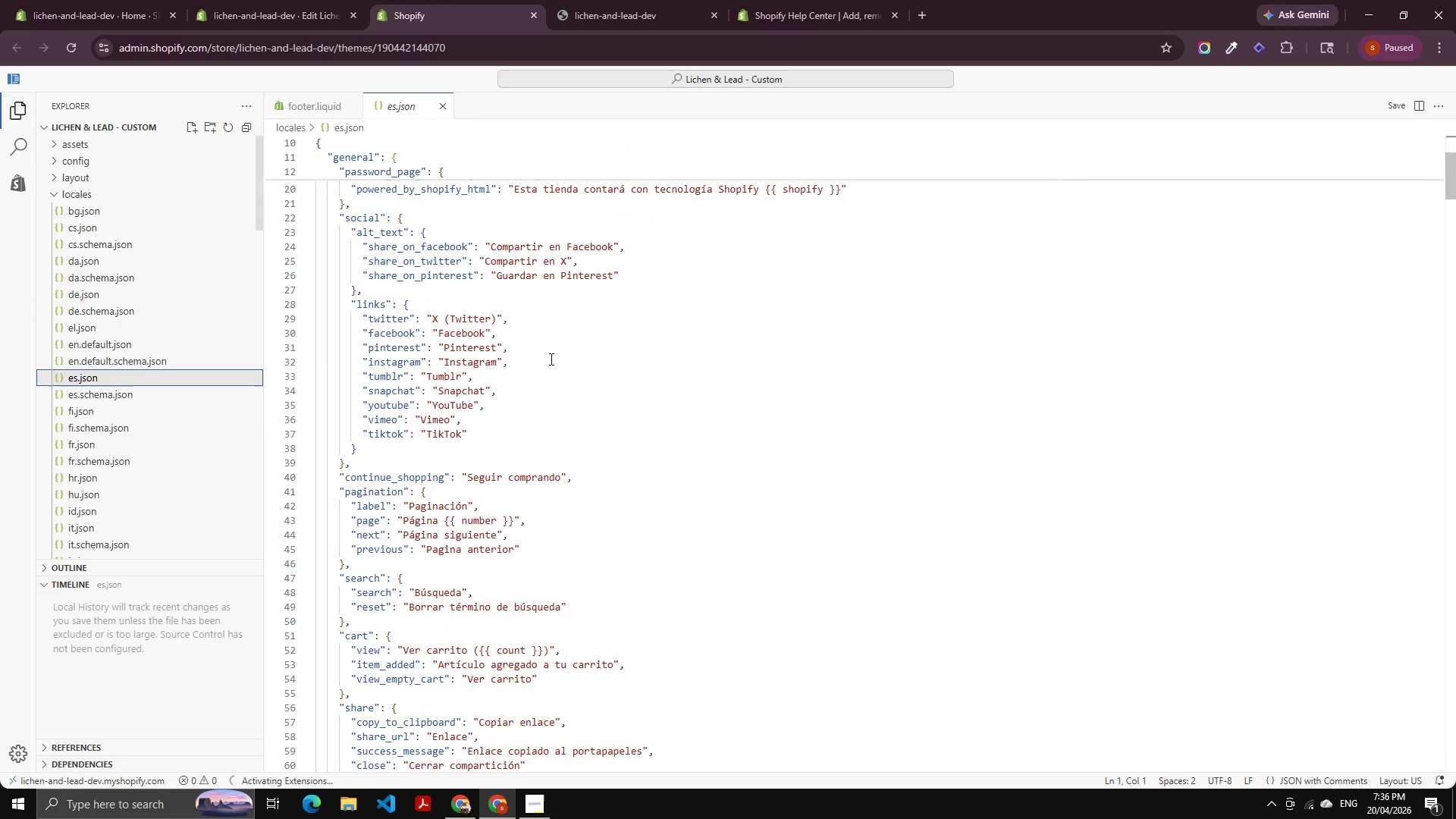 
wait(5.73)
 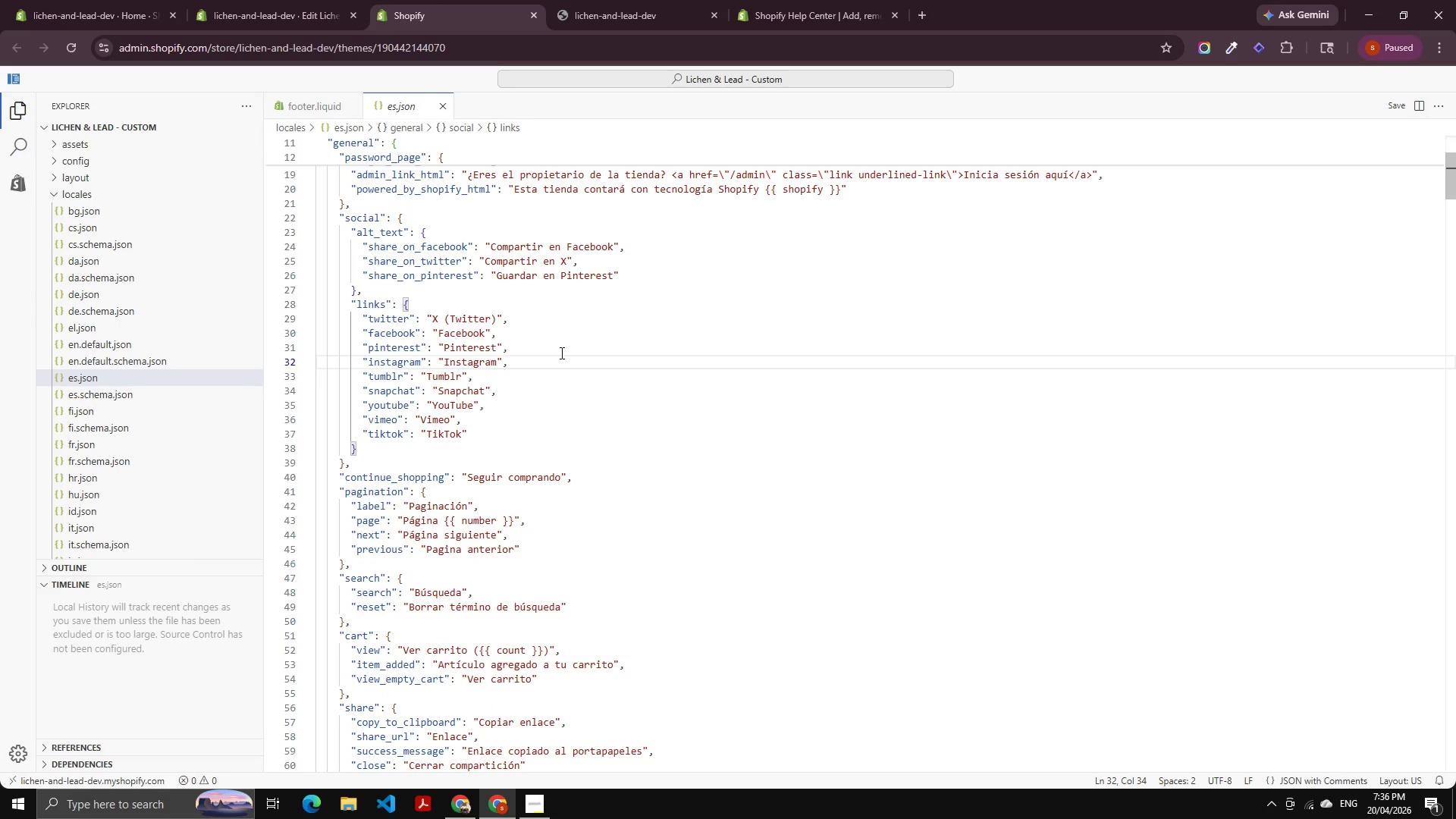 
scroll: coordinate [849, 251], scroll_direction: up, amount: 3.0
 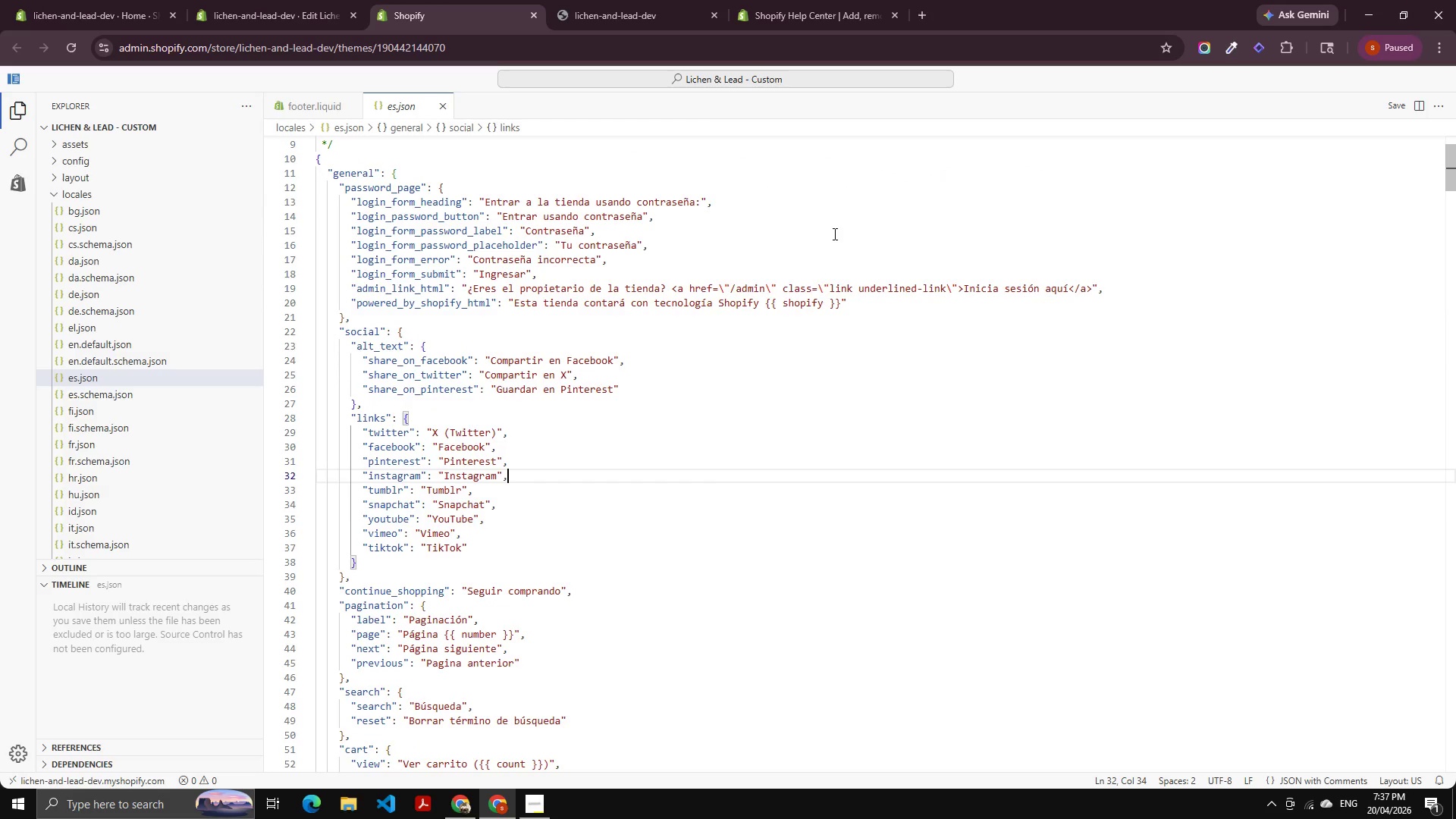 
scroll: coordinate [832, 229], scroll_direction: down, amount: 6.0
 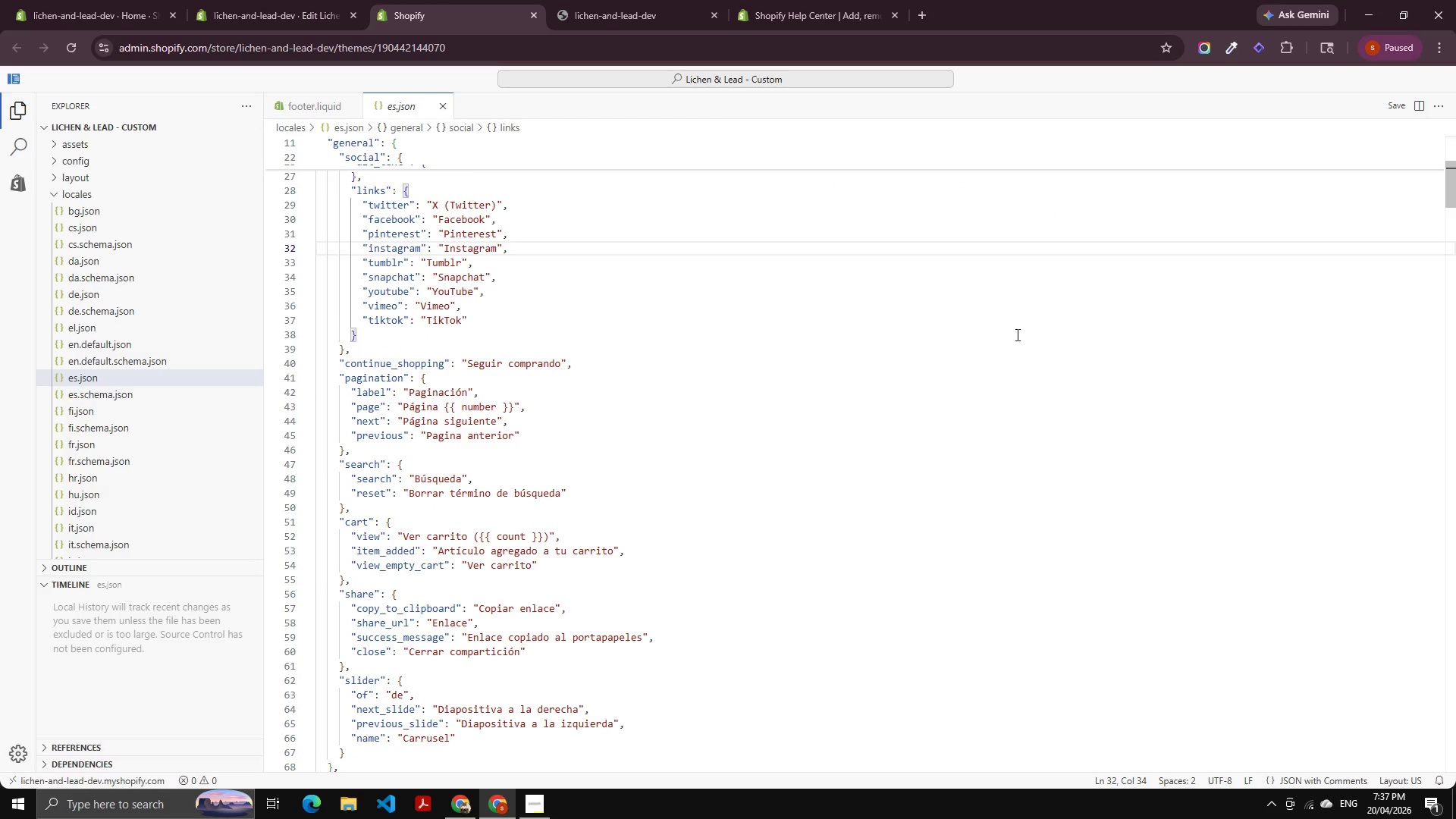 
left_click([466, 357])
 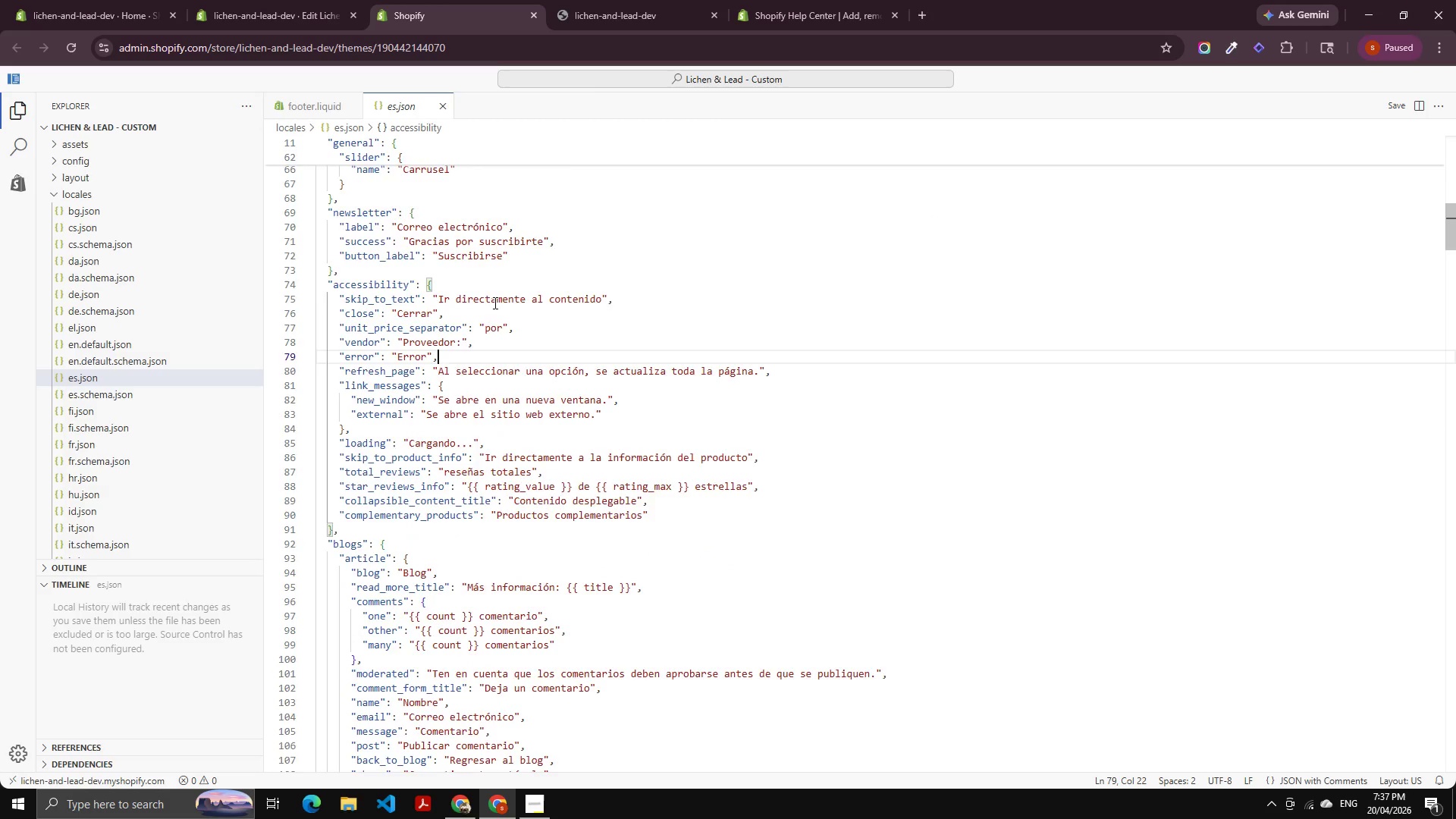 
scroll: coordinate [494, 366], scroll_direction: down, amount: 15.0
 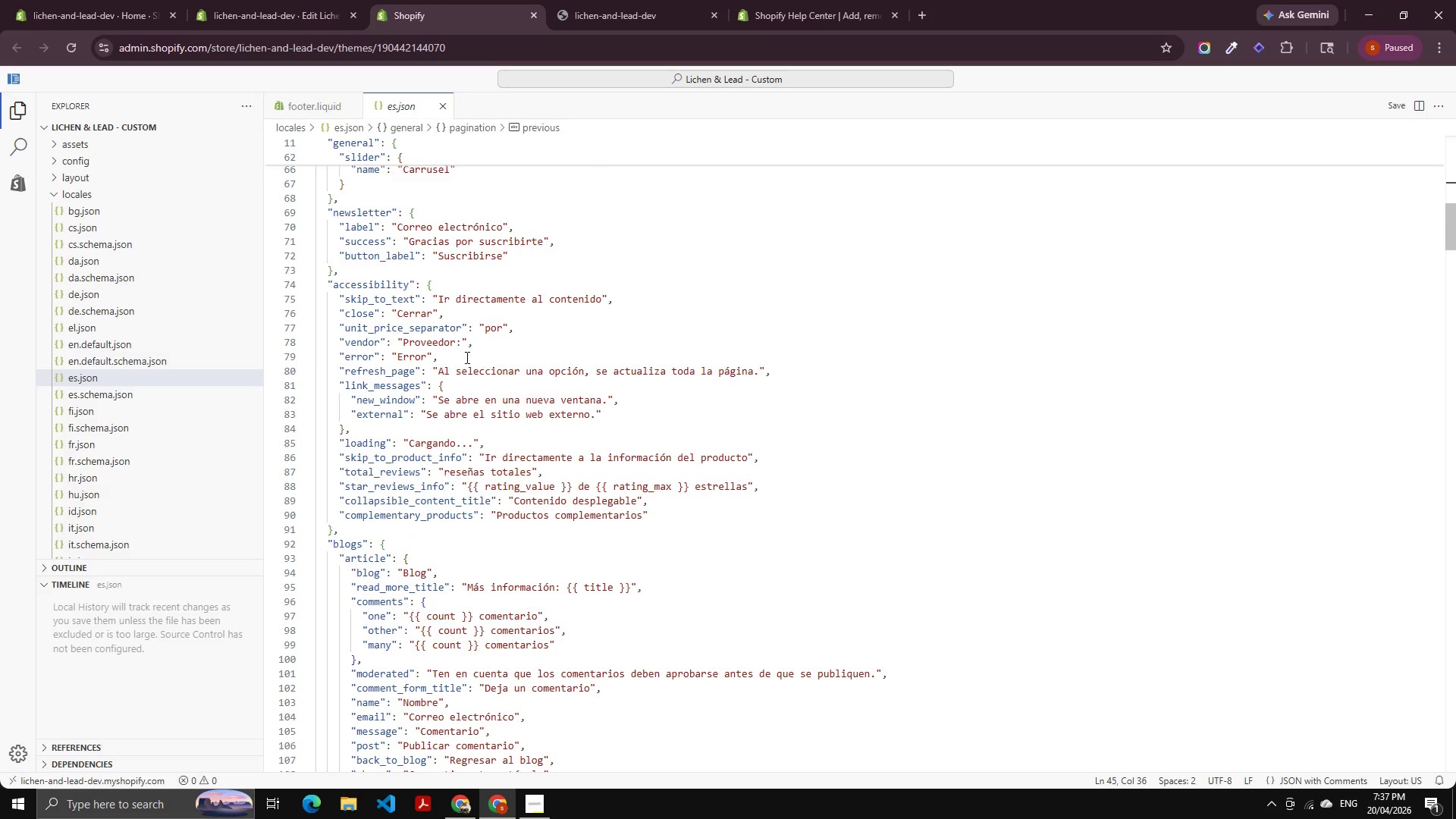 
scroll: coordinate [306, 140], scroll_direction: up, amount: 8.0
 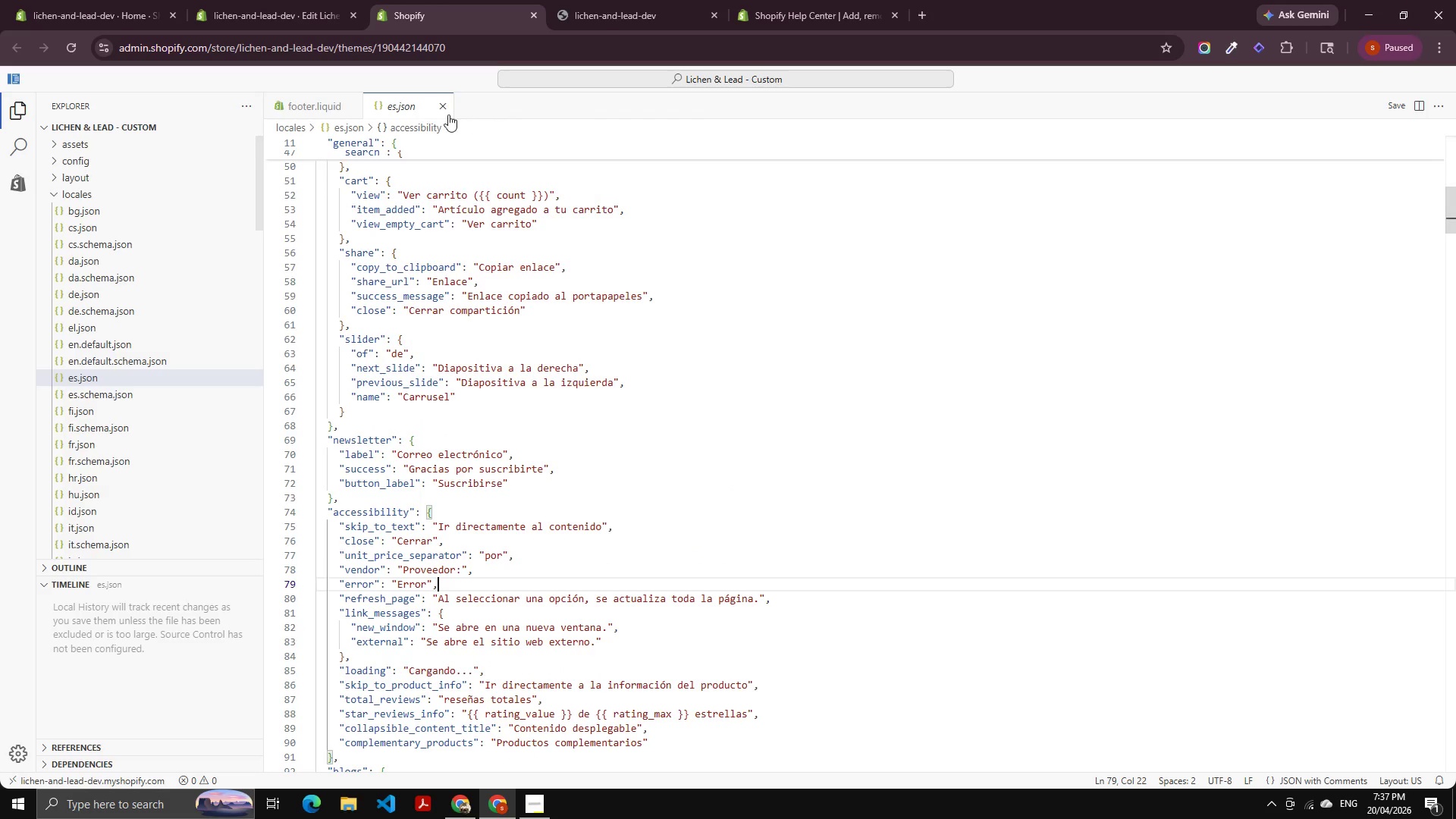 
left_click([446, 112])
 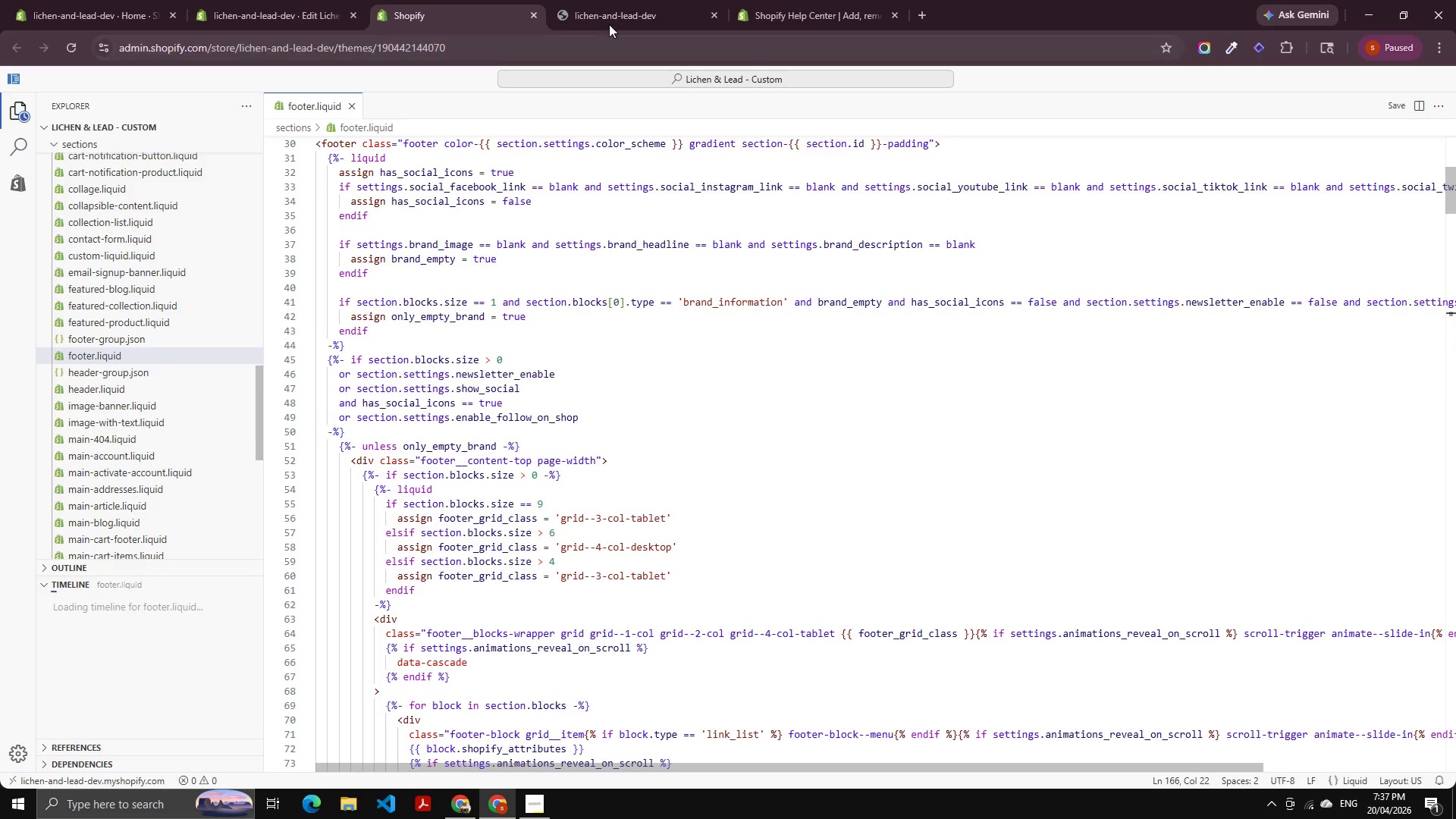 
left_click([610, 15])
 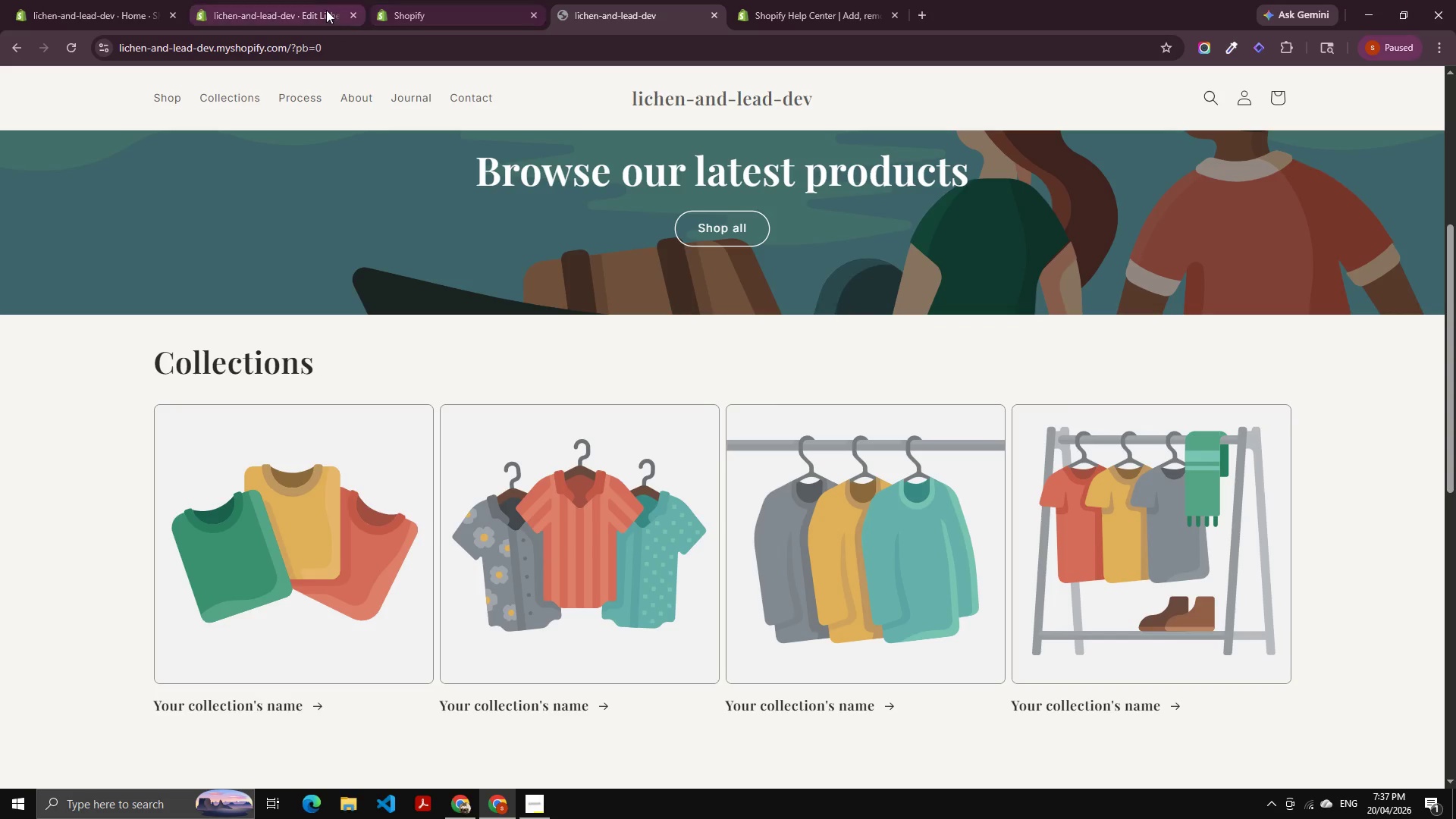 
left_click([298, 3])
 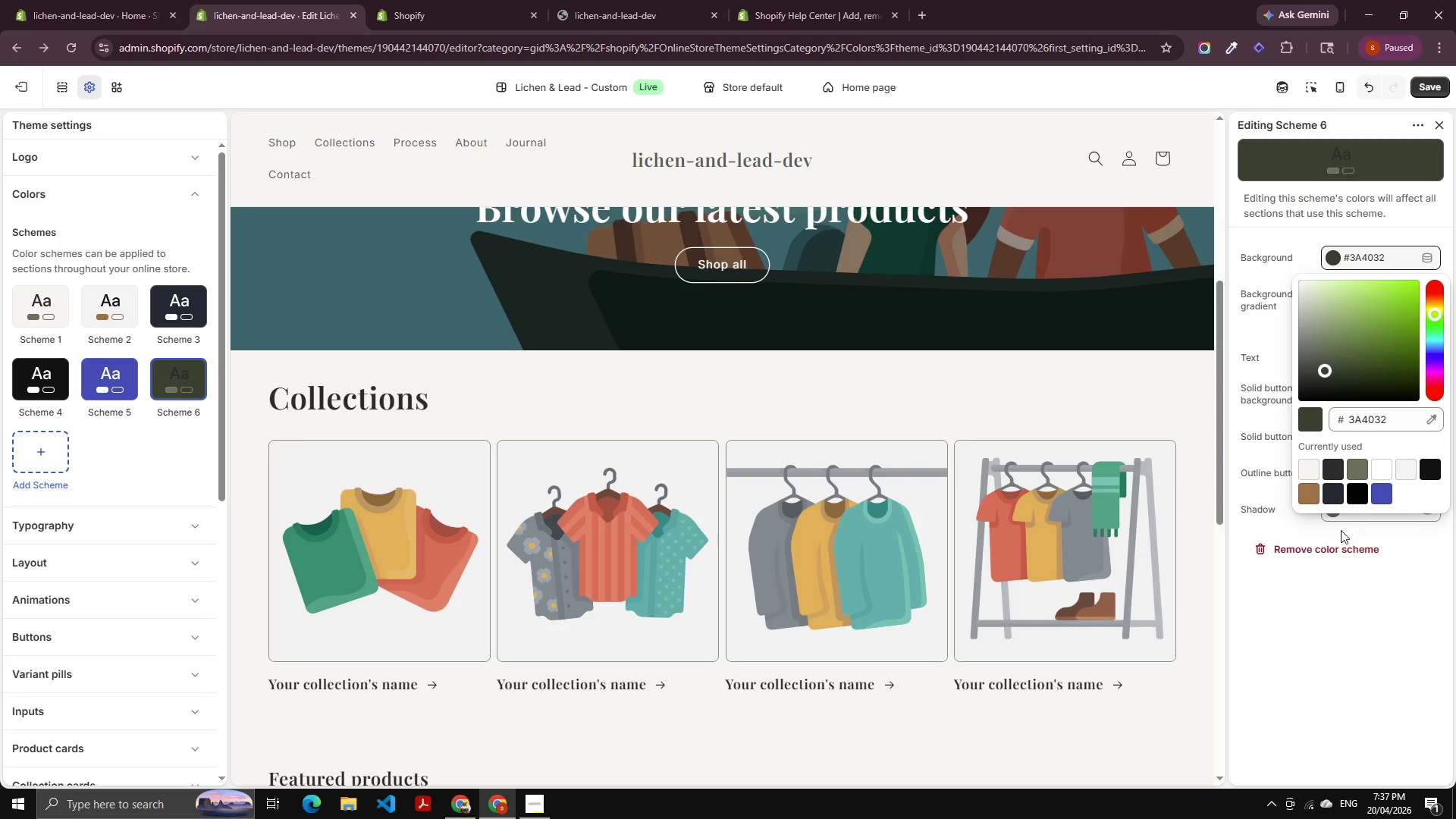 
left_click([1357, 644])
 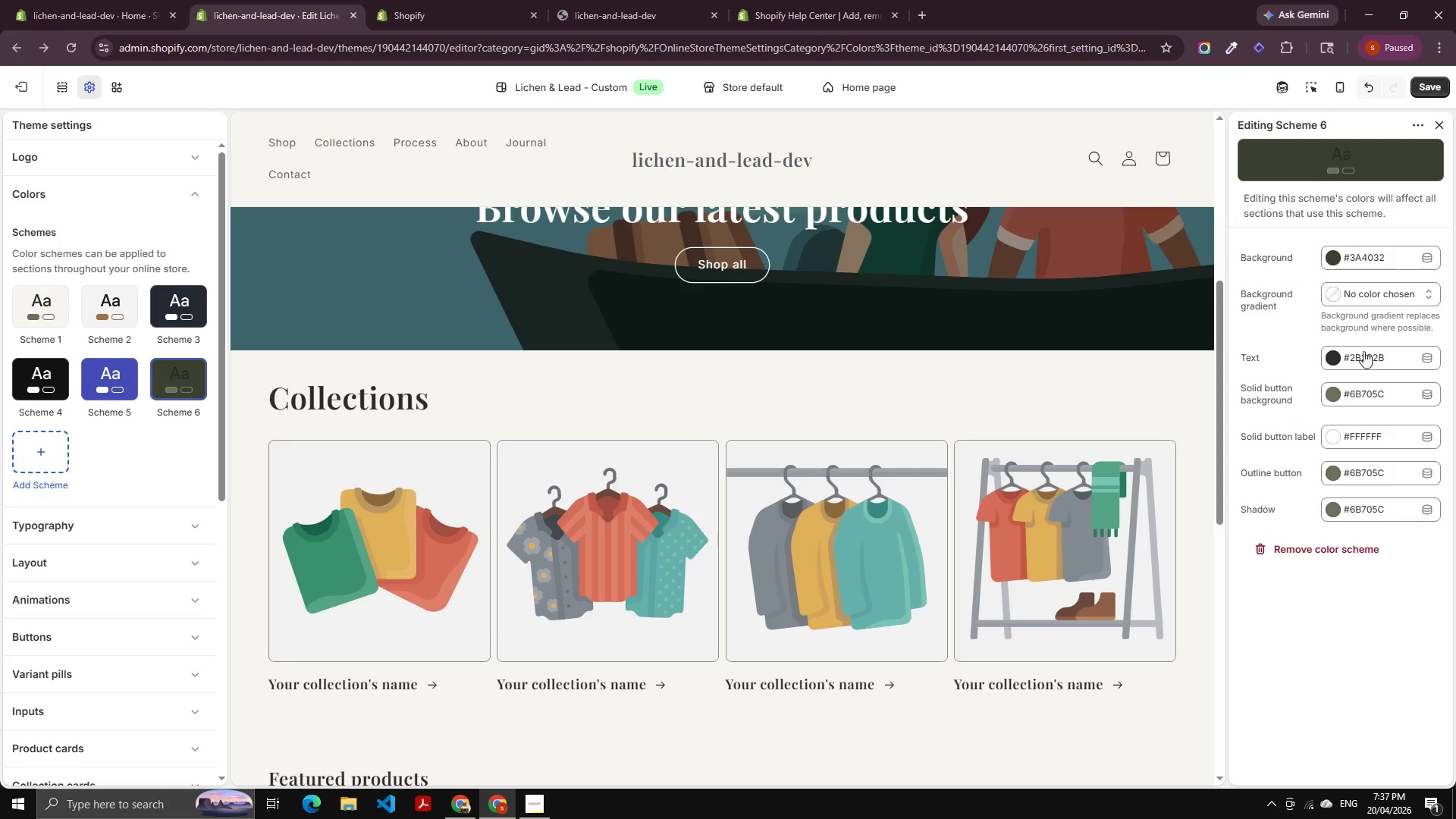 
left_click([1365, 369])
 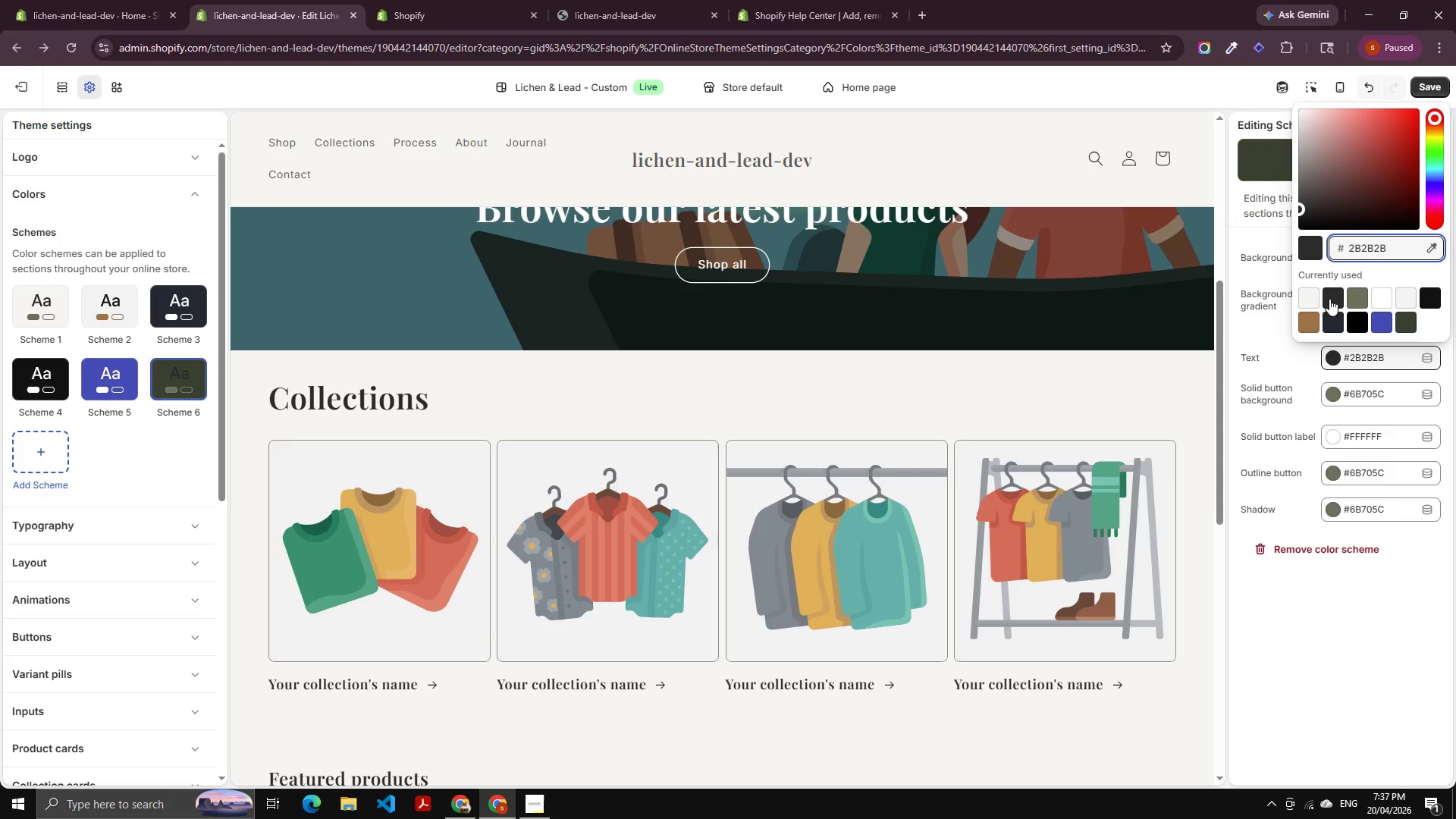 
left_click([1295, 292])
 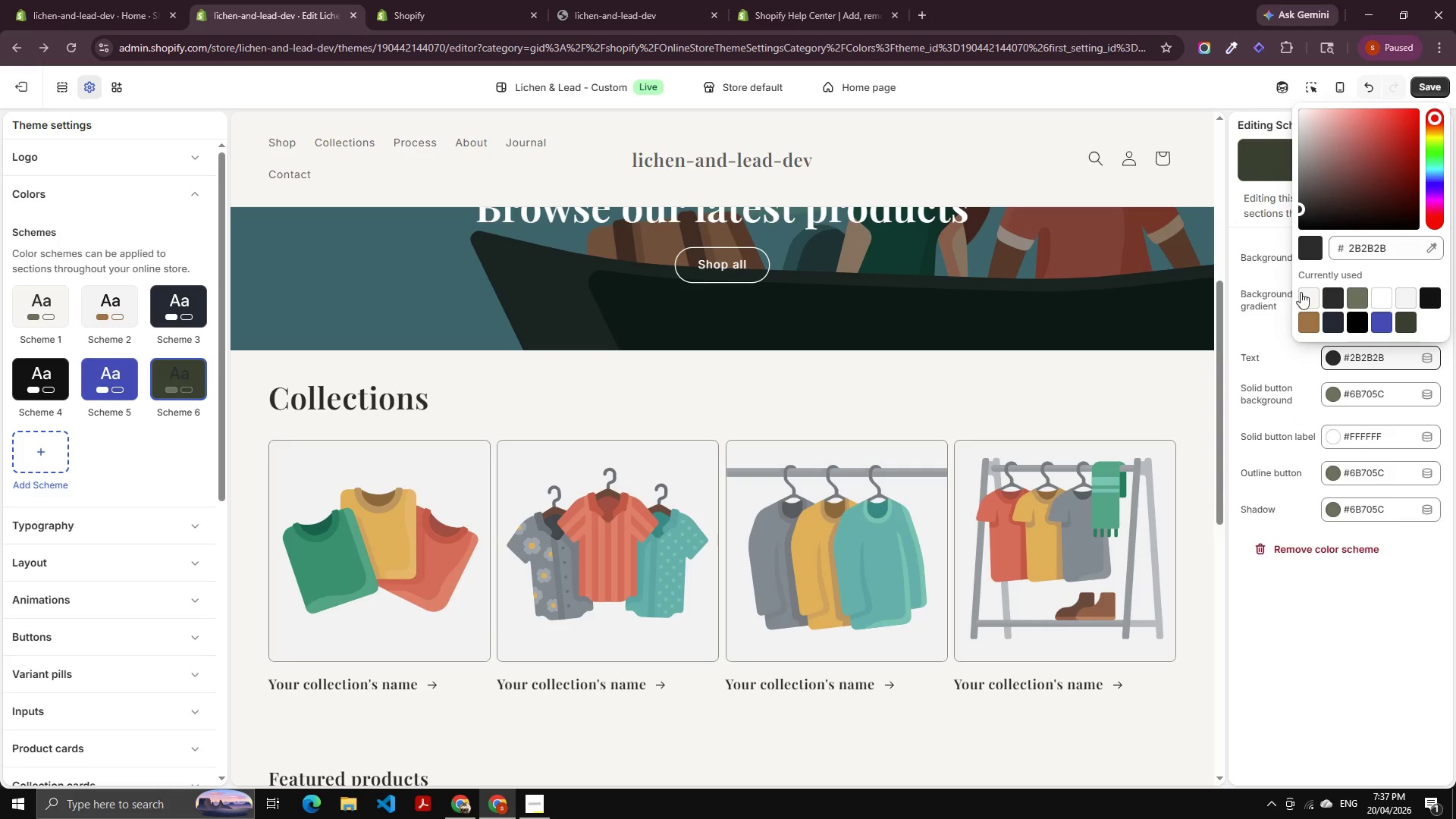 
left_click([1301, 292])
 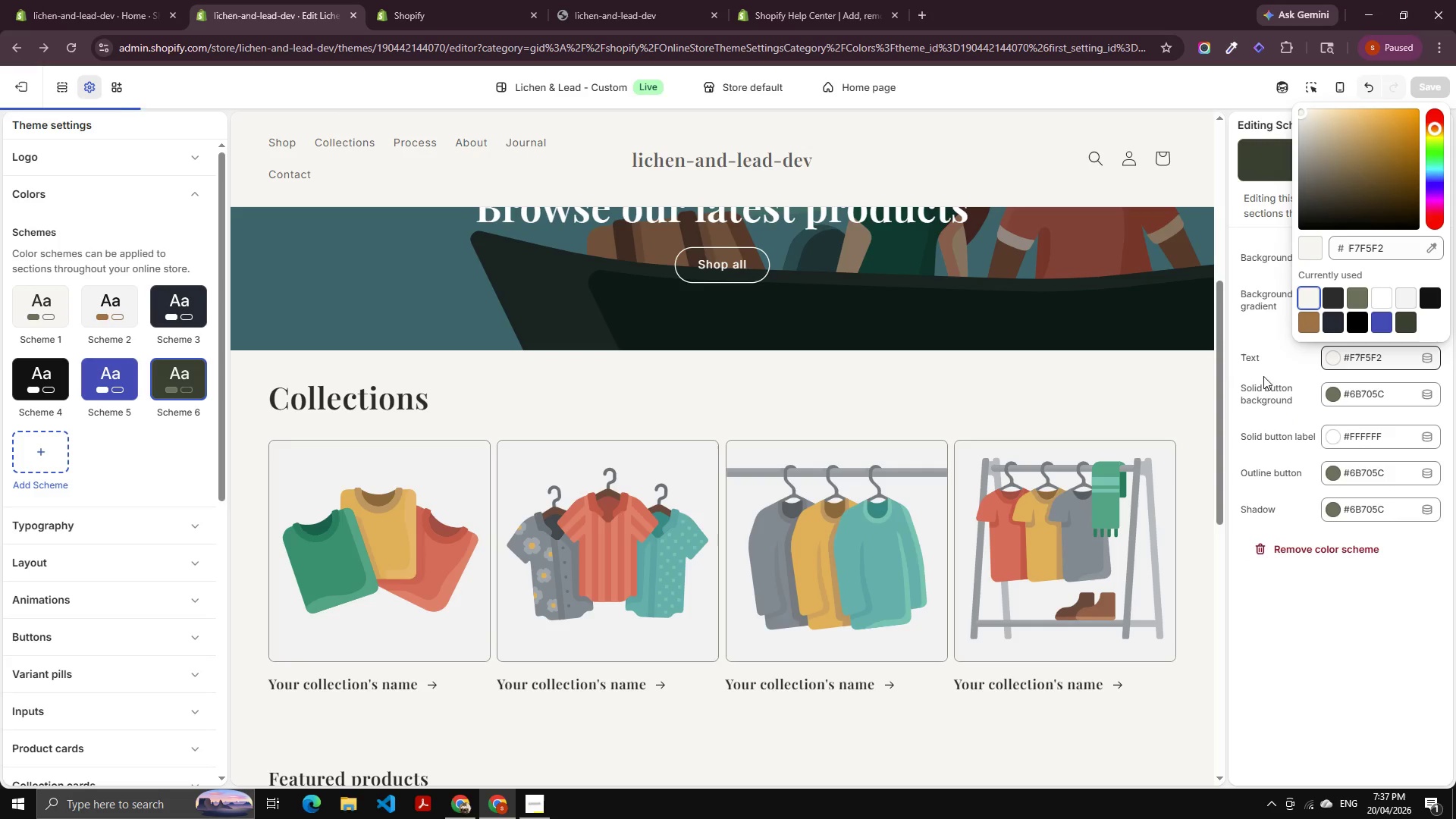 
left_click([1273, 353])
 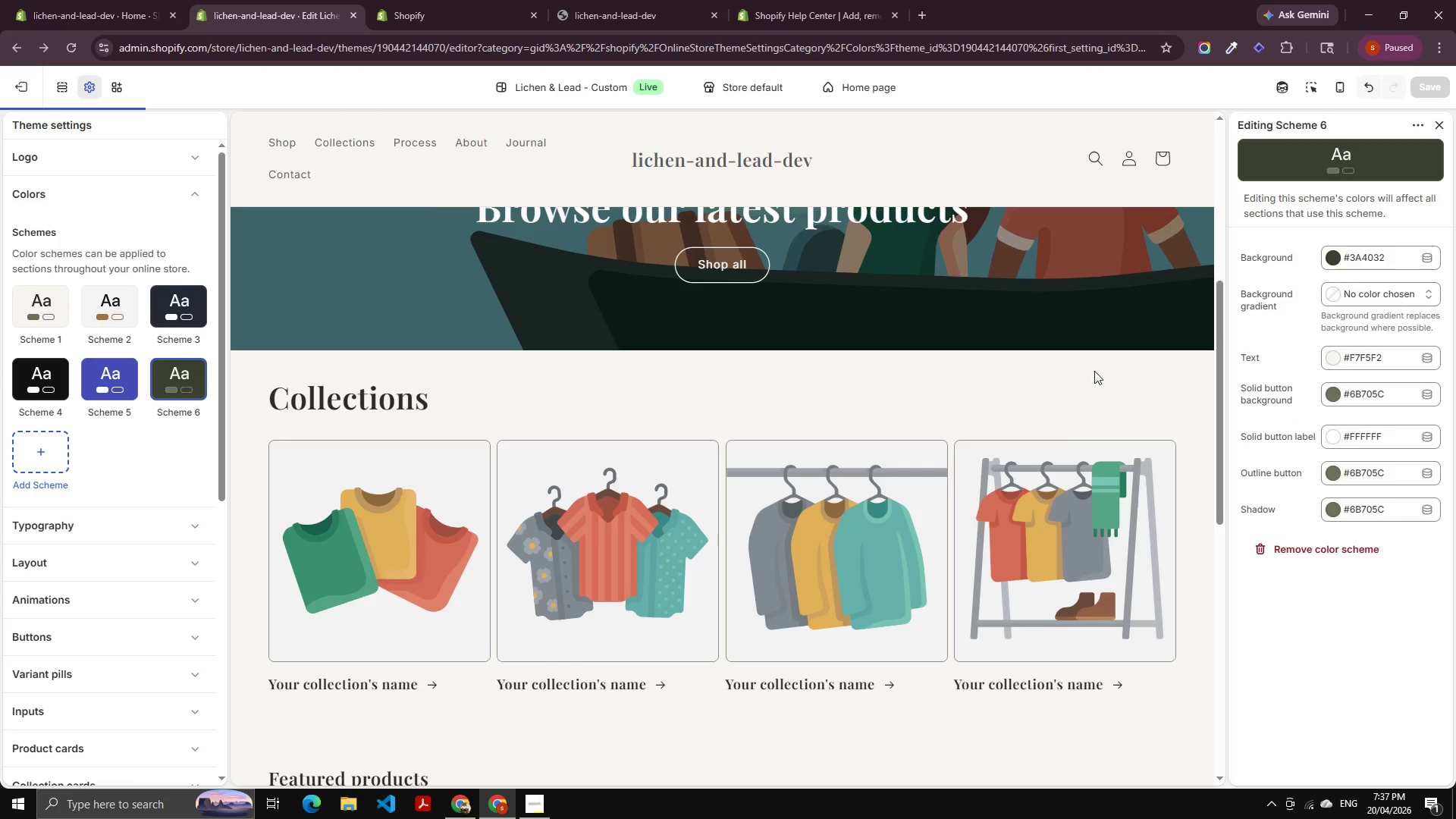 
scroll: coordinate [635, 407], scroll_direction: down, amount: 15.0
 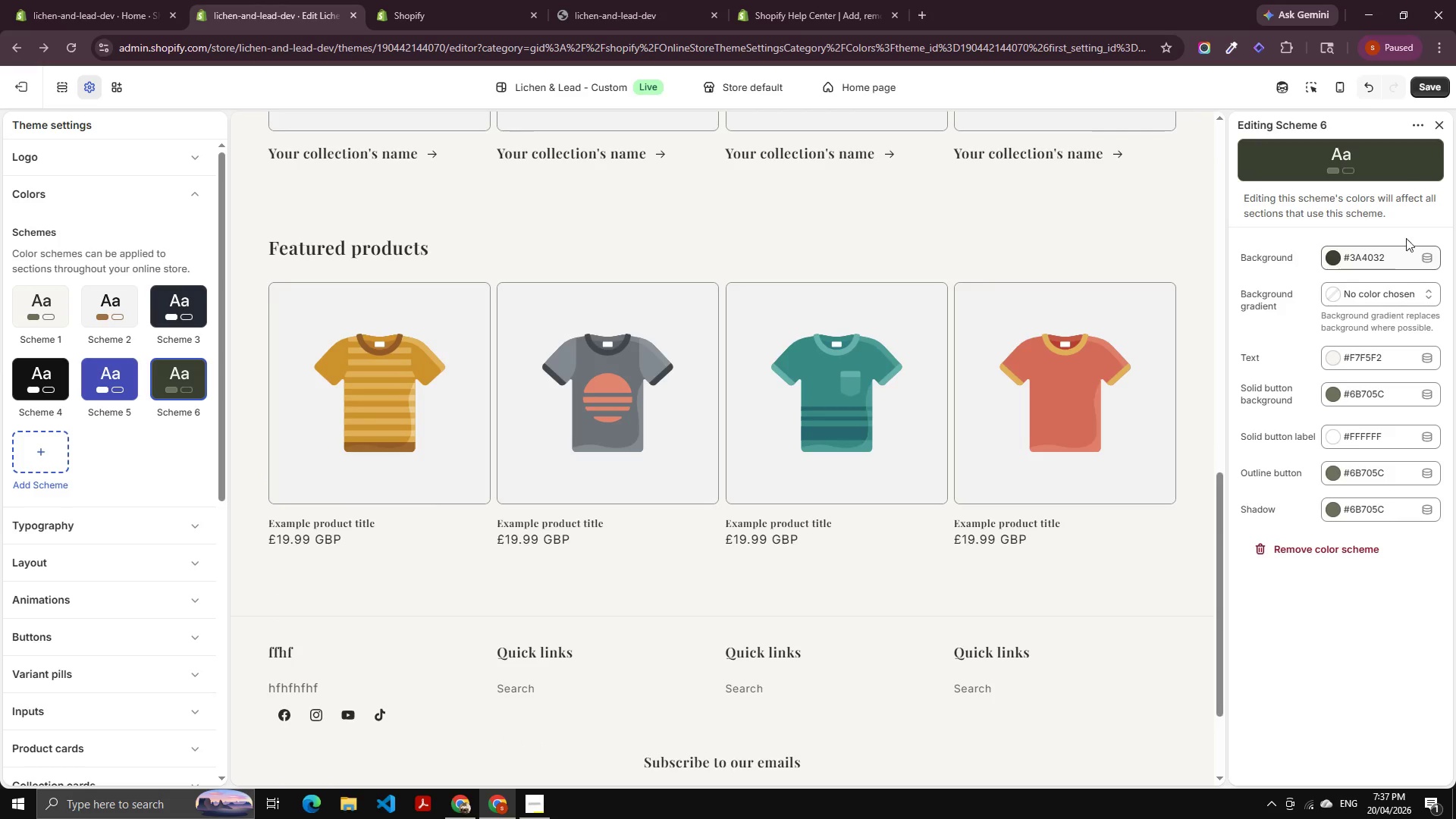 
left_click([1429, 89])
 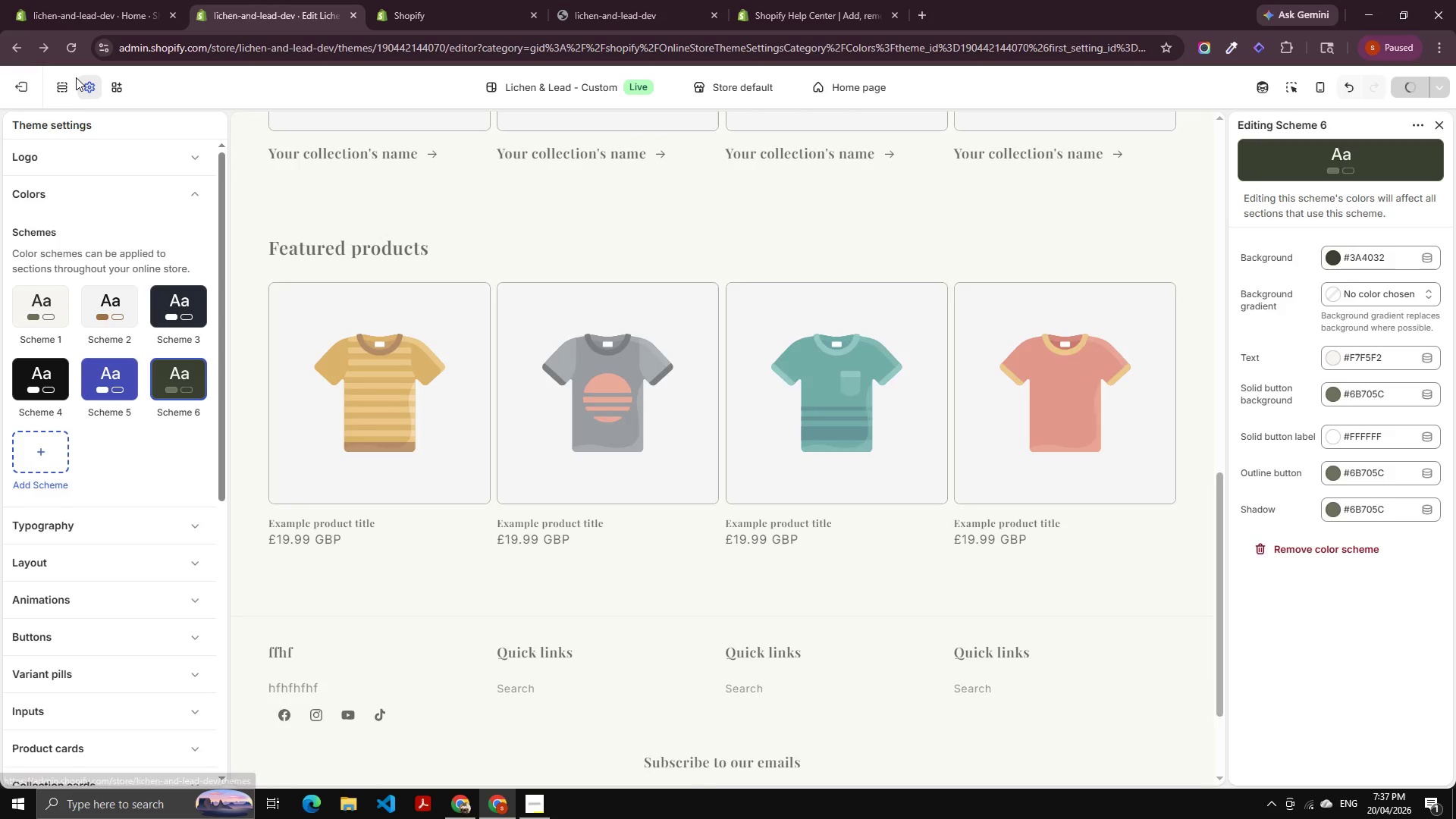 
double_click([64, 82])
 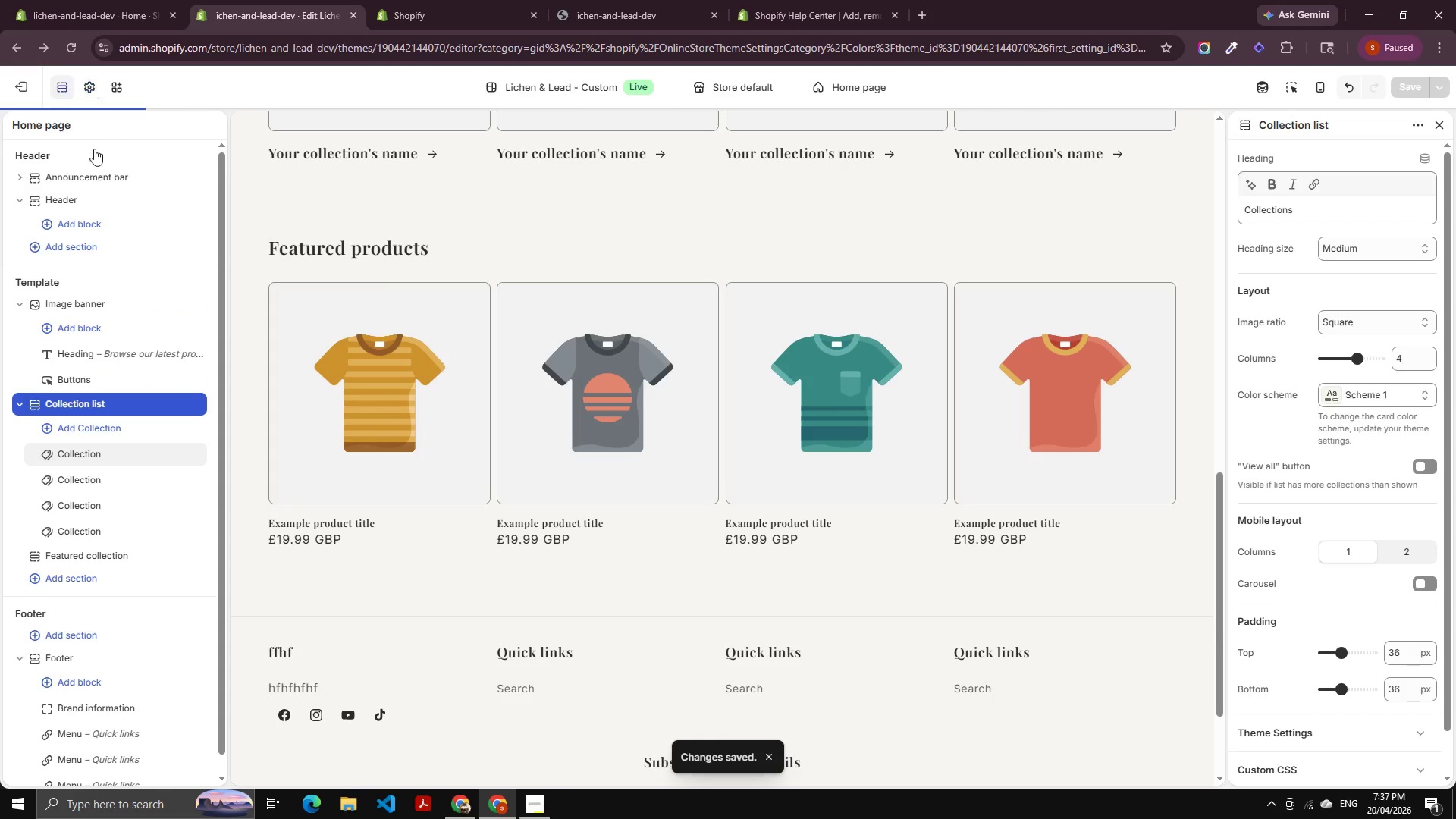 
scroll: coordinate [56, 541], scroll_direction: down, amount: 8.0
 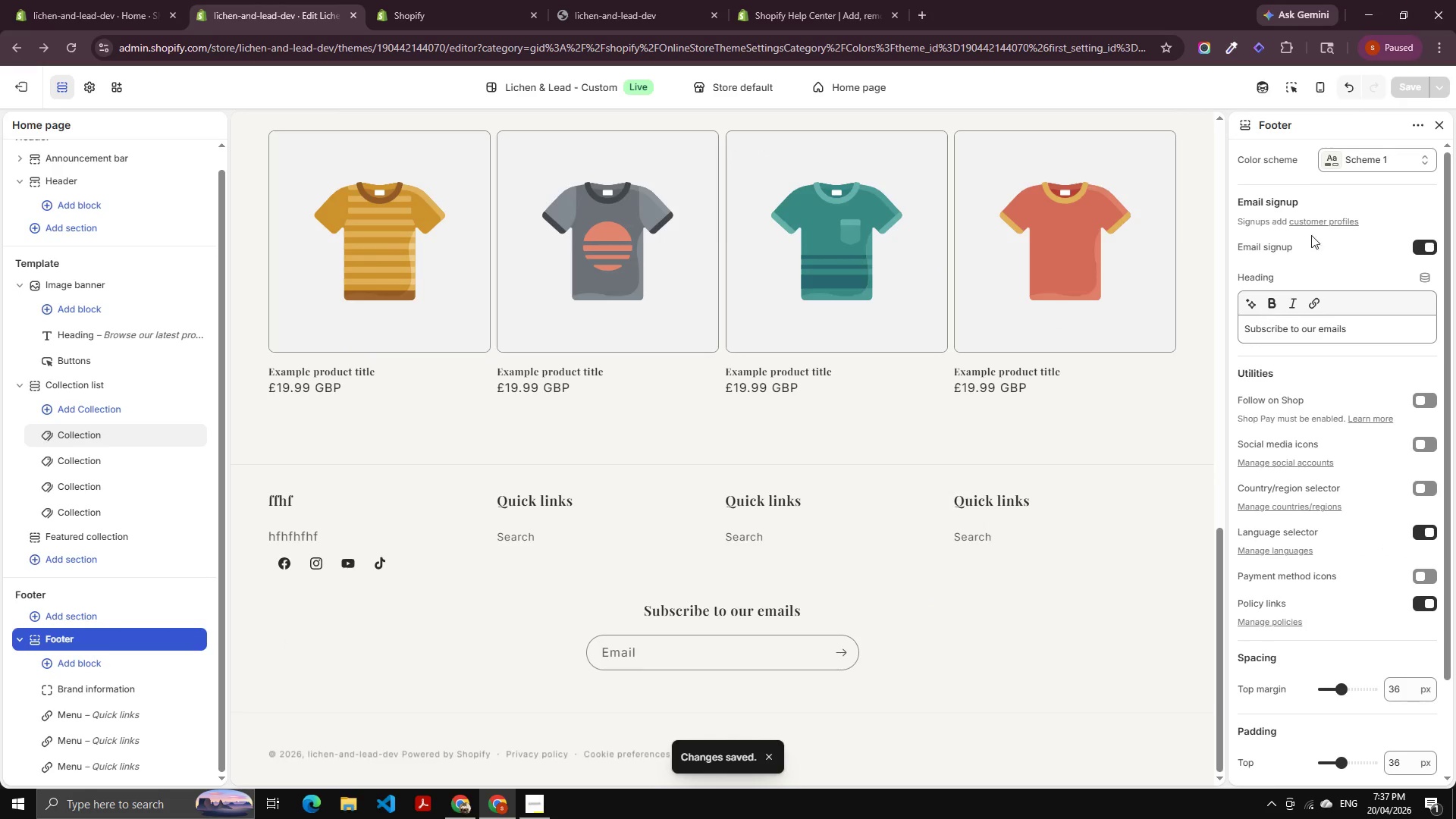 
left_click([1389, 149])
 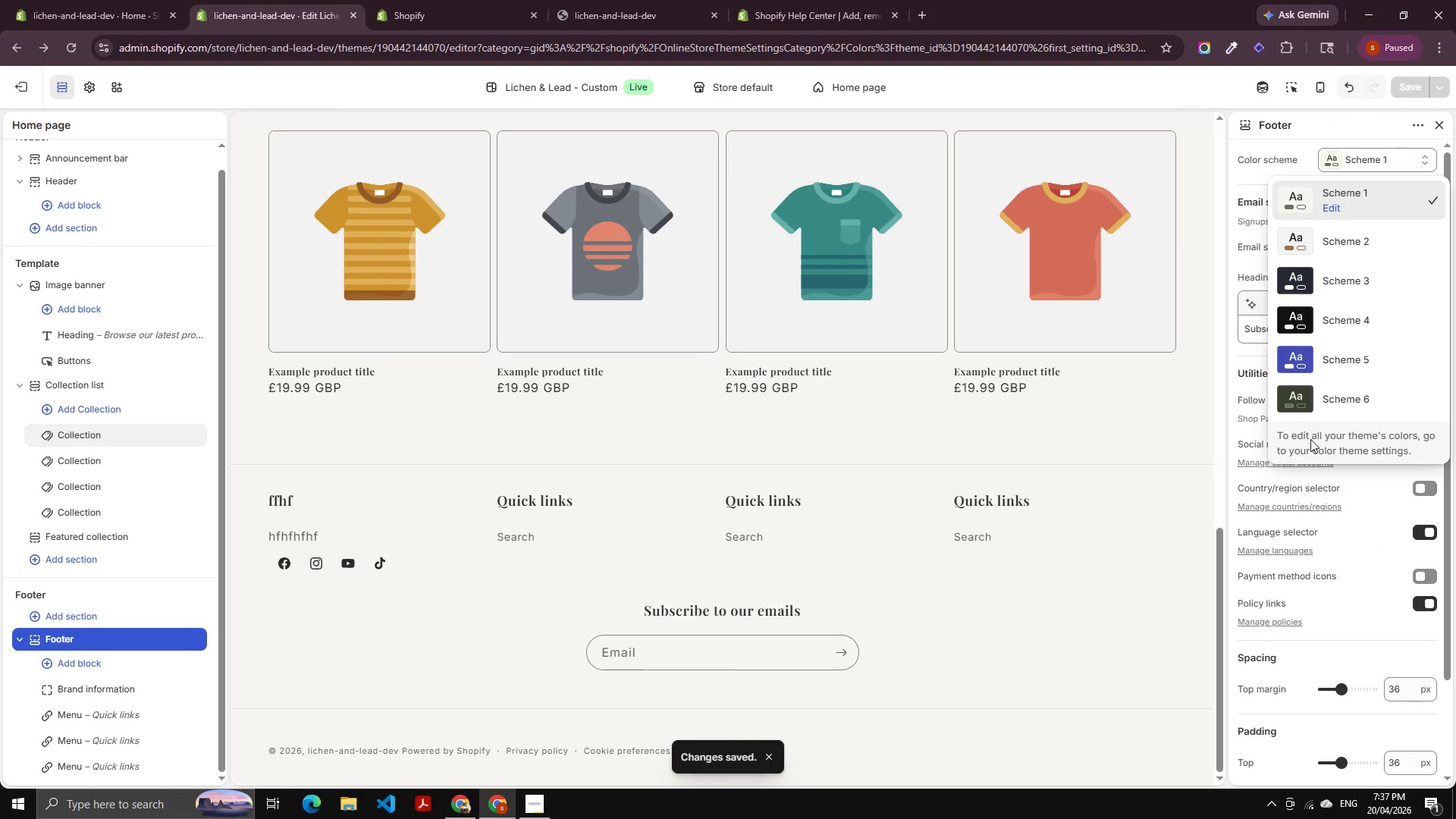 
left_click([1321, 401])
 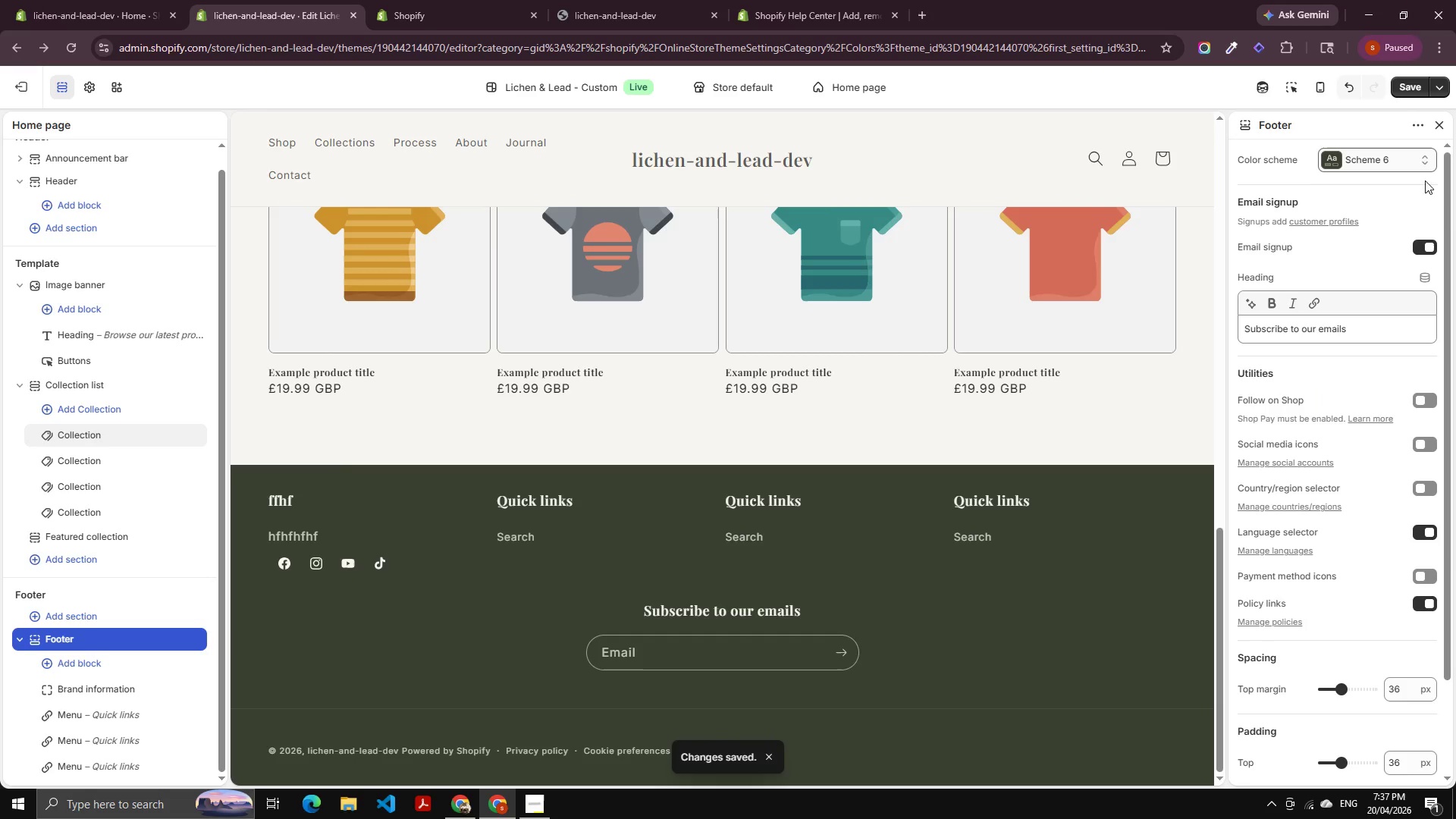 
left_click([1410, 90])
 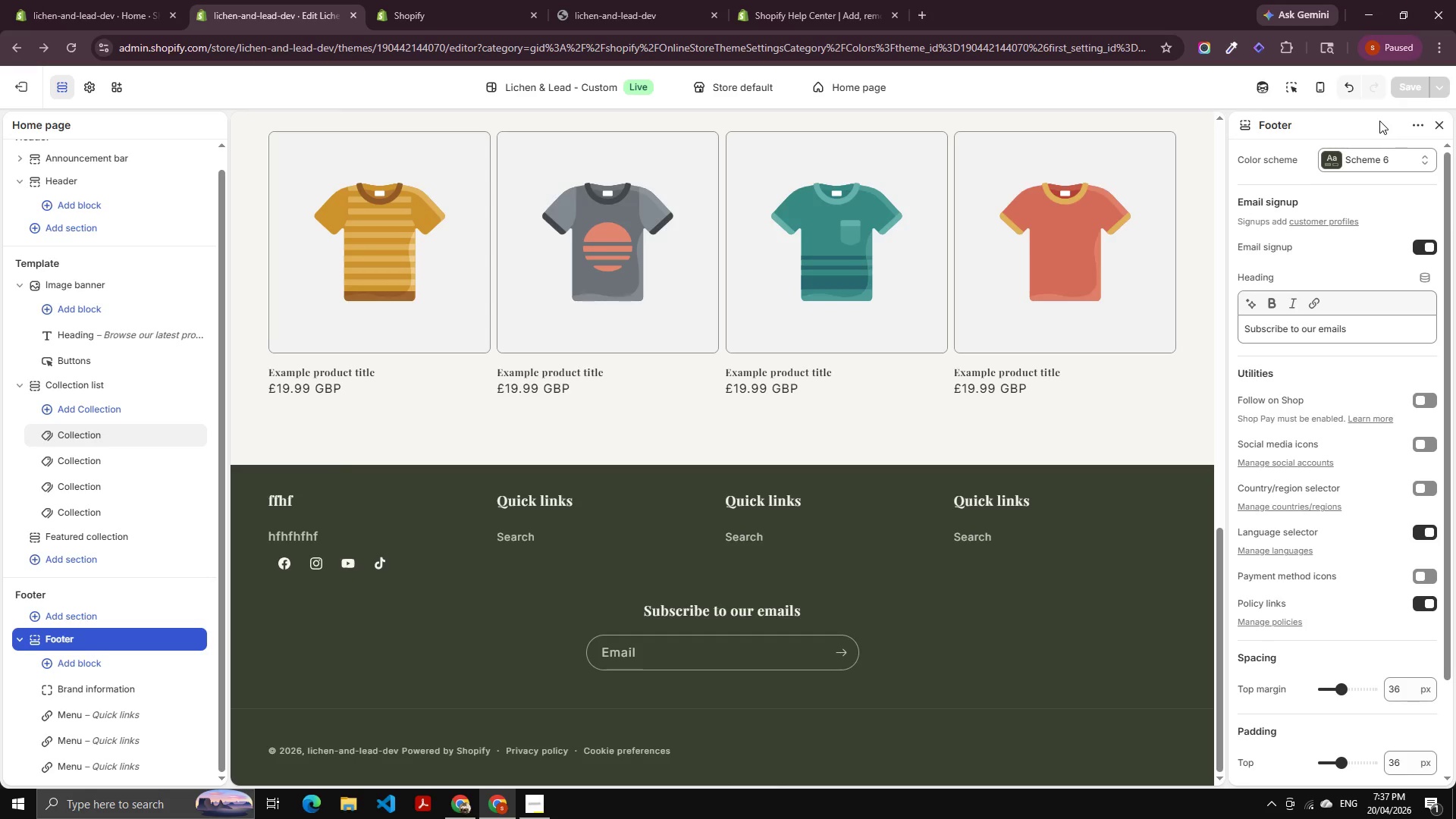 
wait(27.72)
 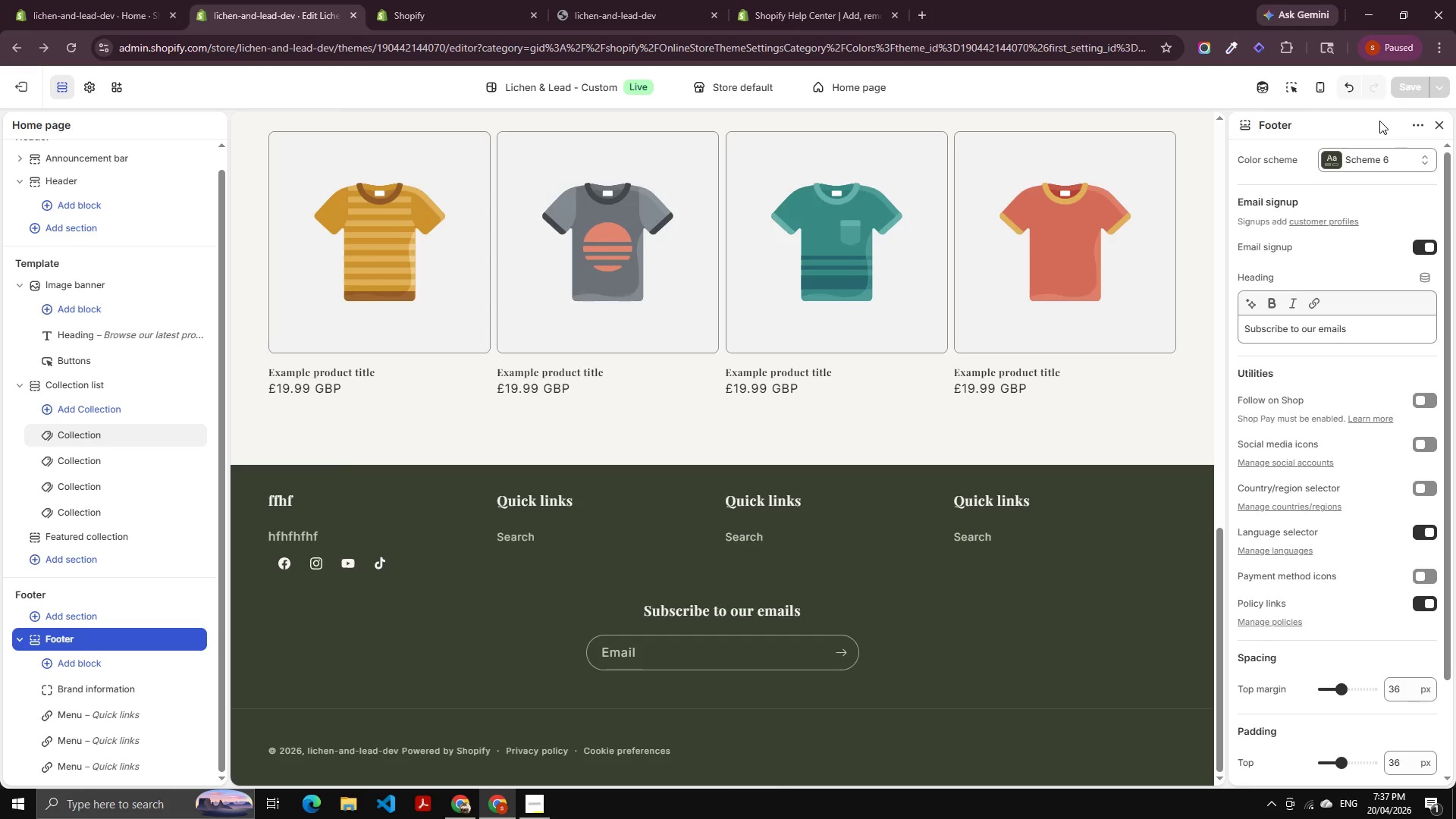 
scroll: coordinate [293, 670], scroll_direction: down, amount: 30.0
 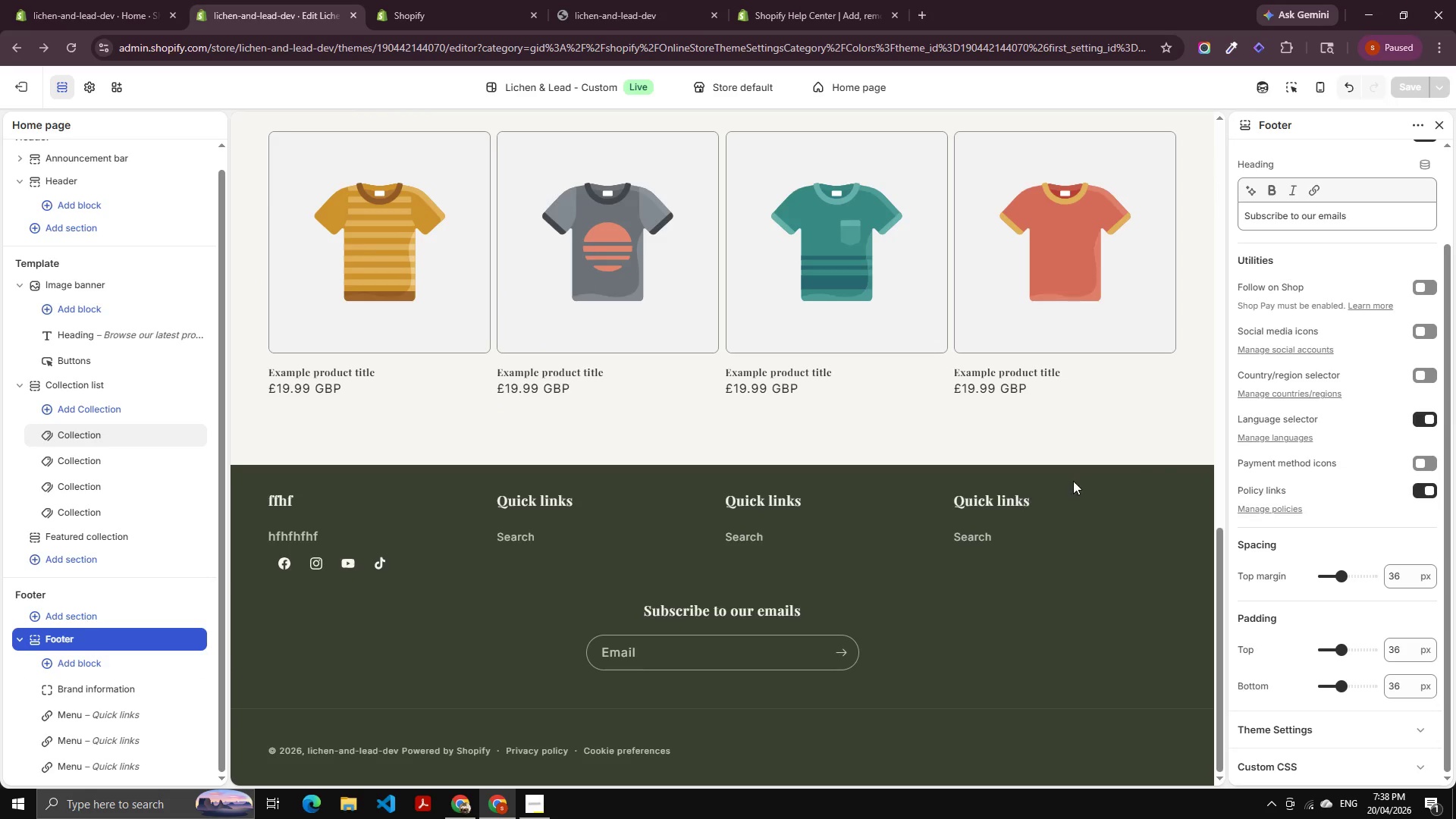 
scroll: coordinate [619, 381], scroll_direction: up, amount: 39.0
 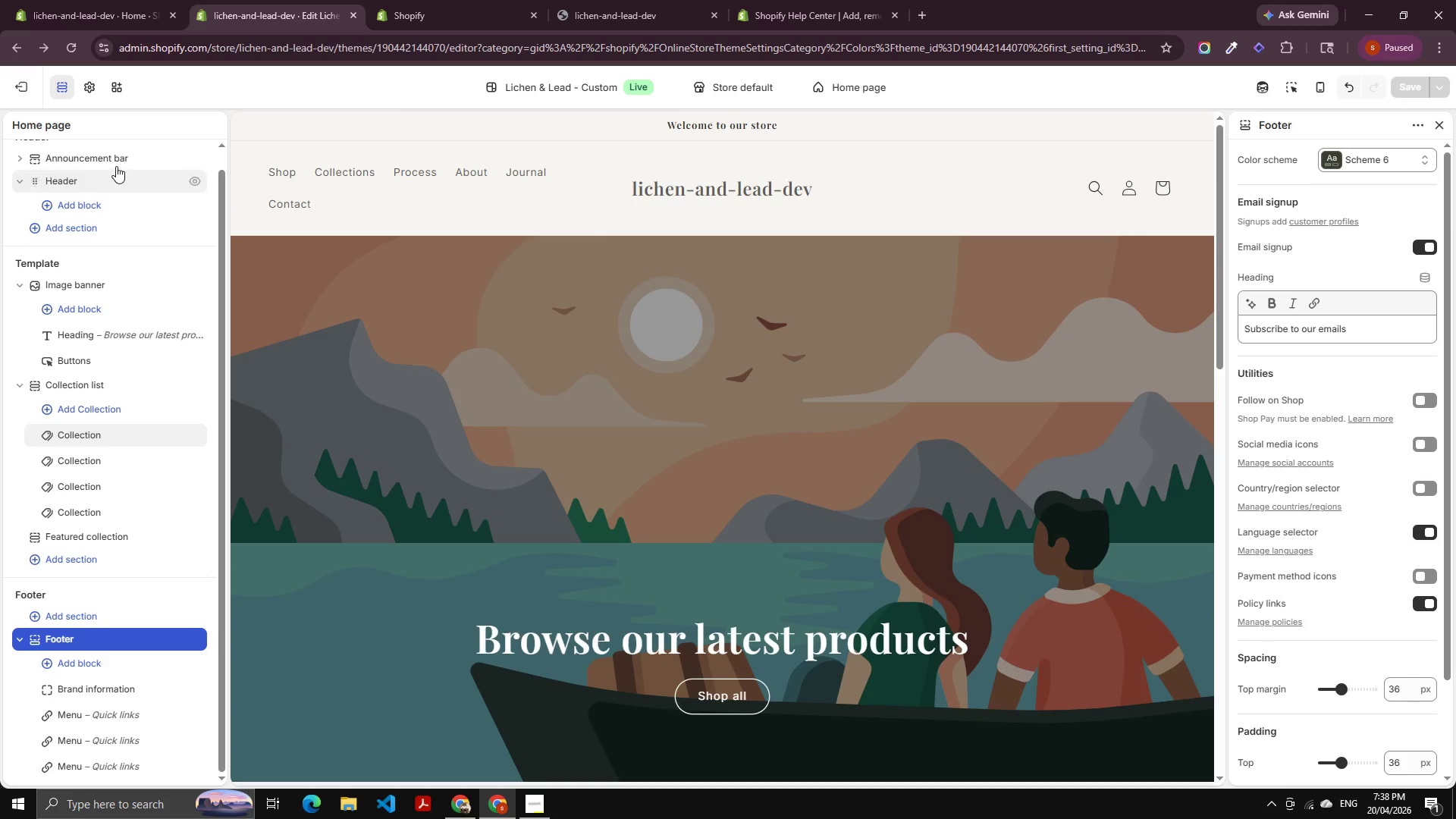 
left_click([118, 161])
 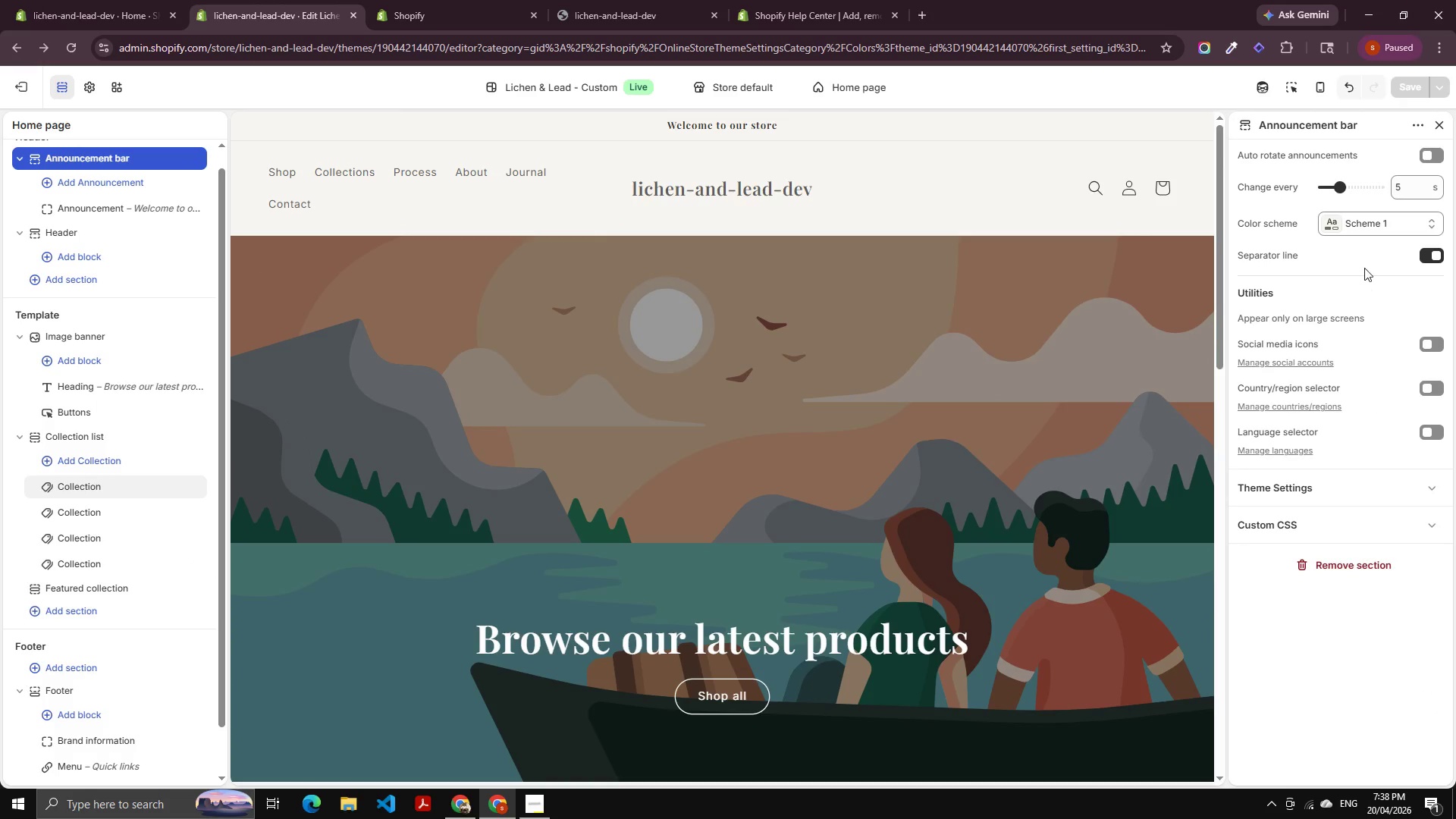 
left_click([1367, 224])
 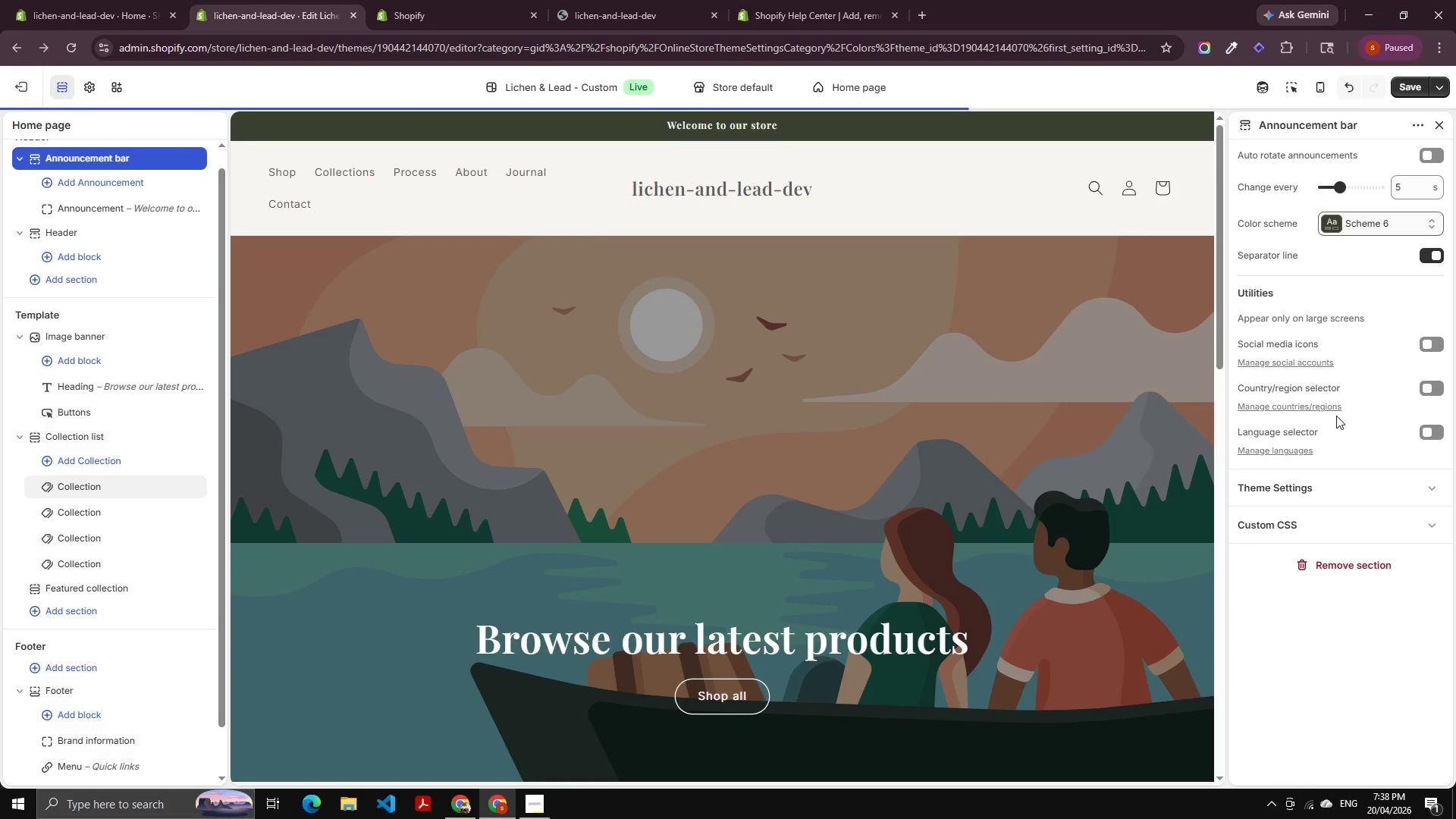 
scroll: coordinate [867, 423], scroll_direction: up, amount: 11.0
 